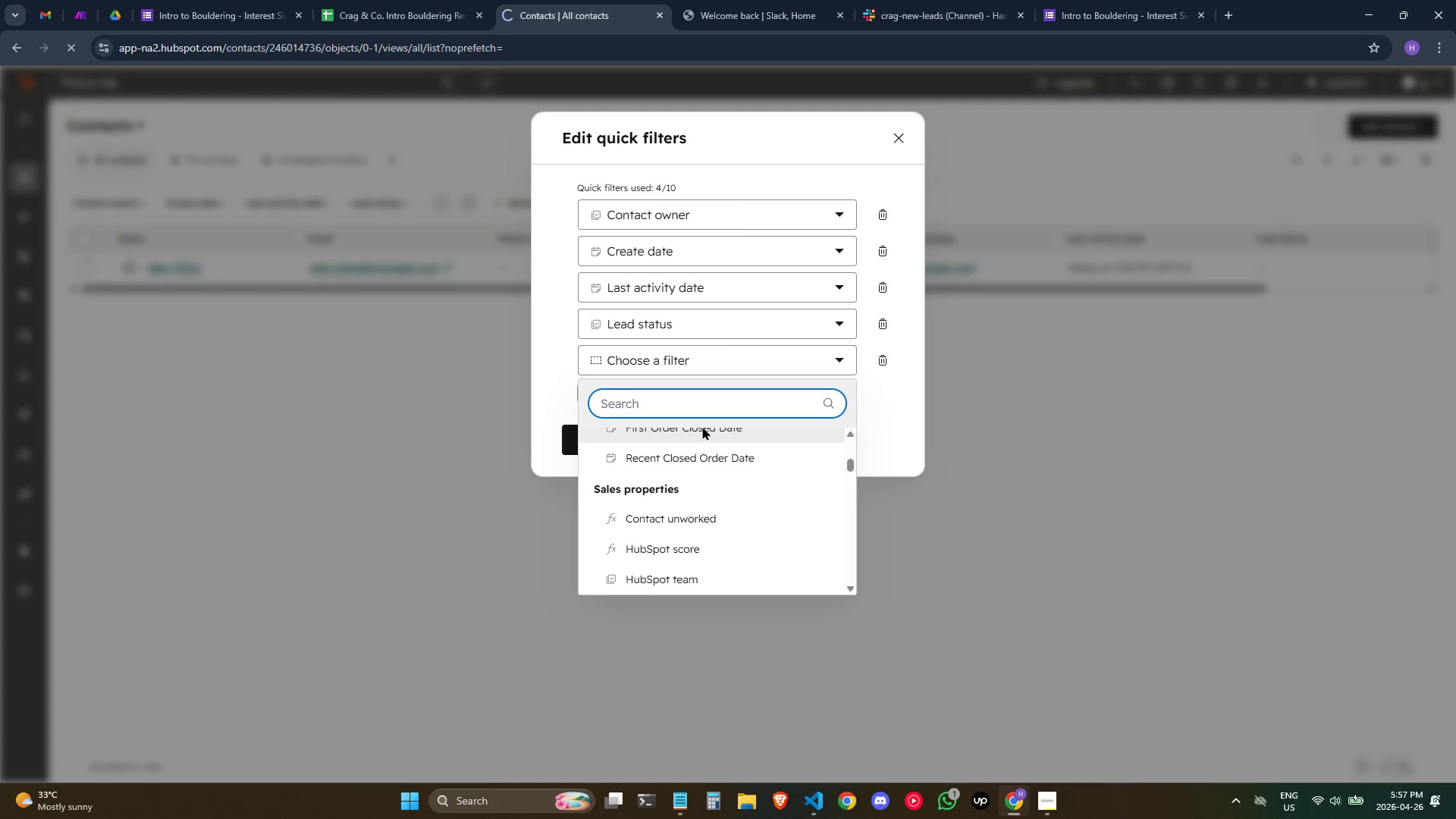 
type(first)
 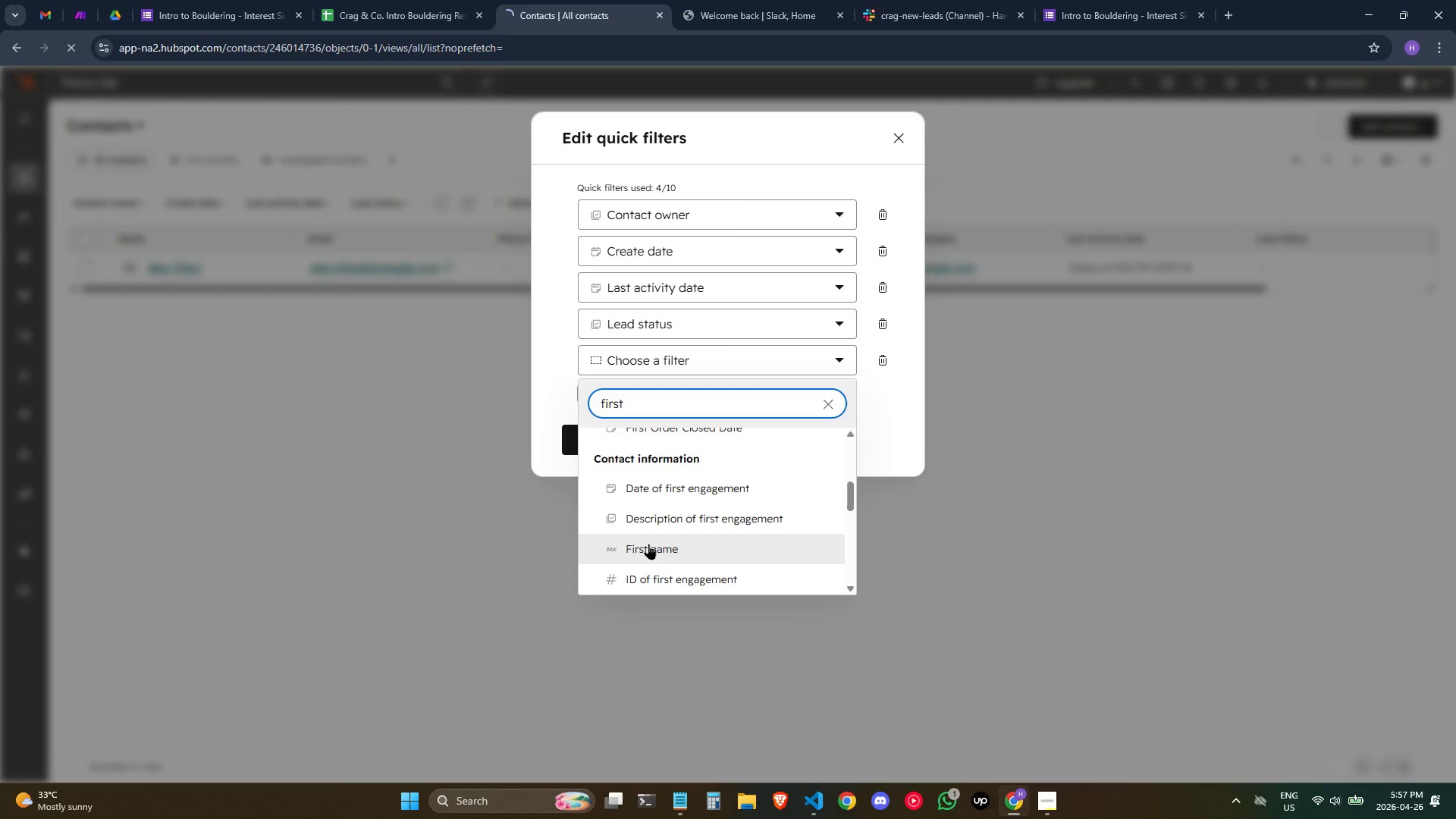 
left_click([648, 549])
 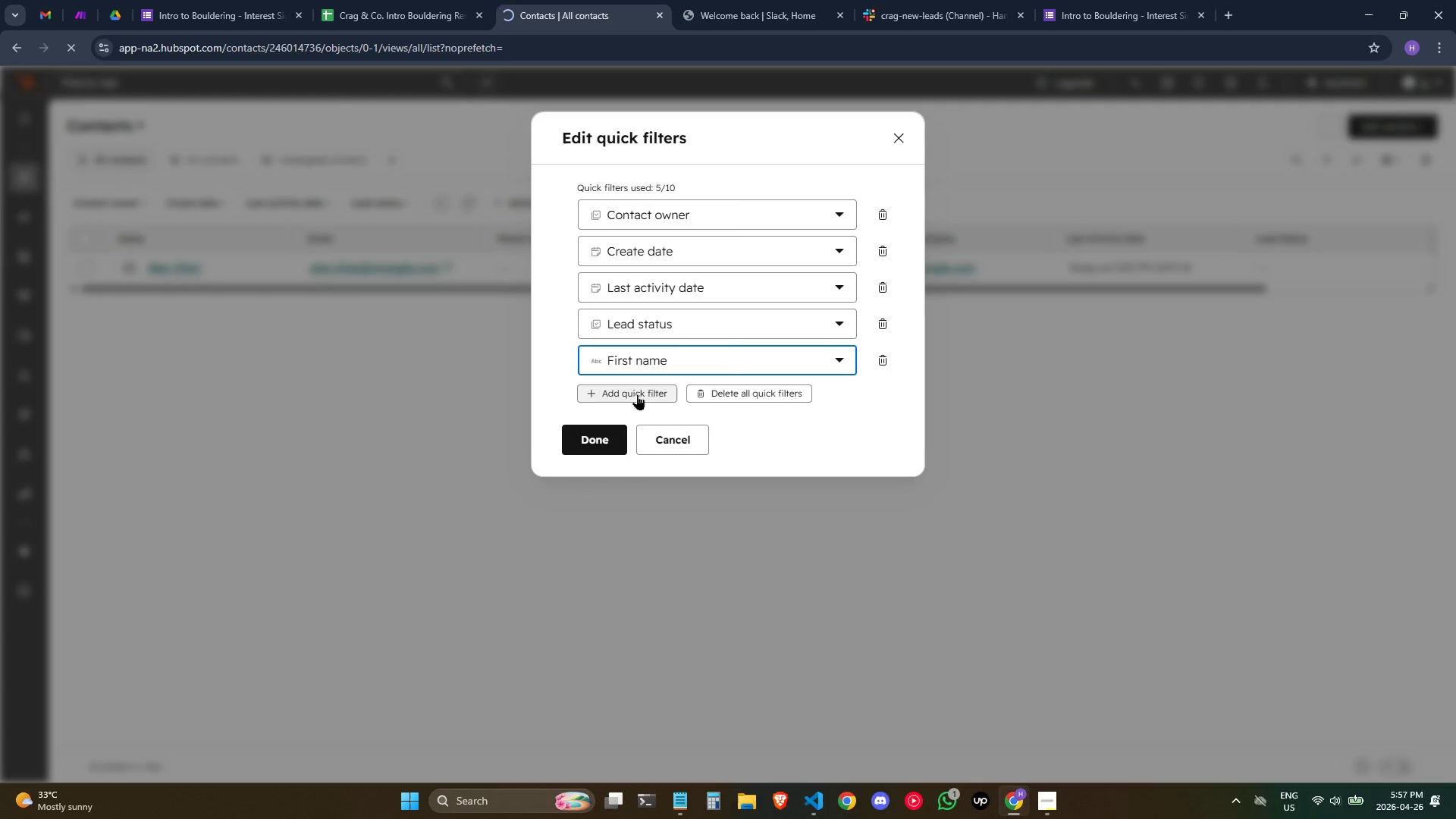 
left_click([607, 446])
 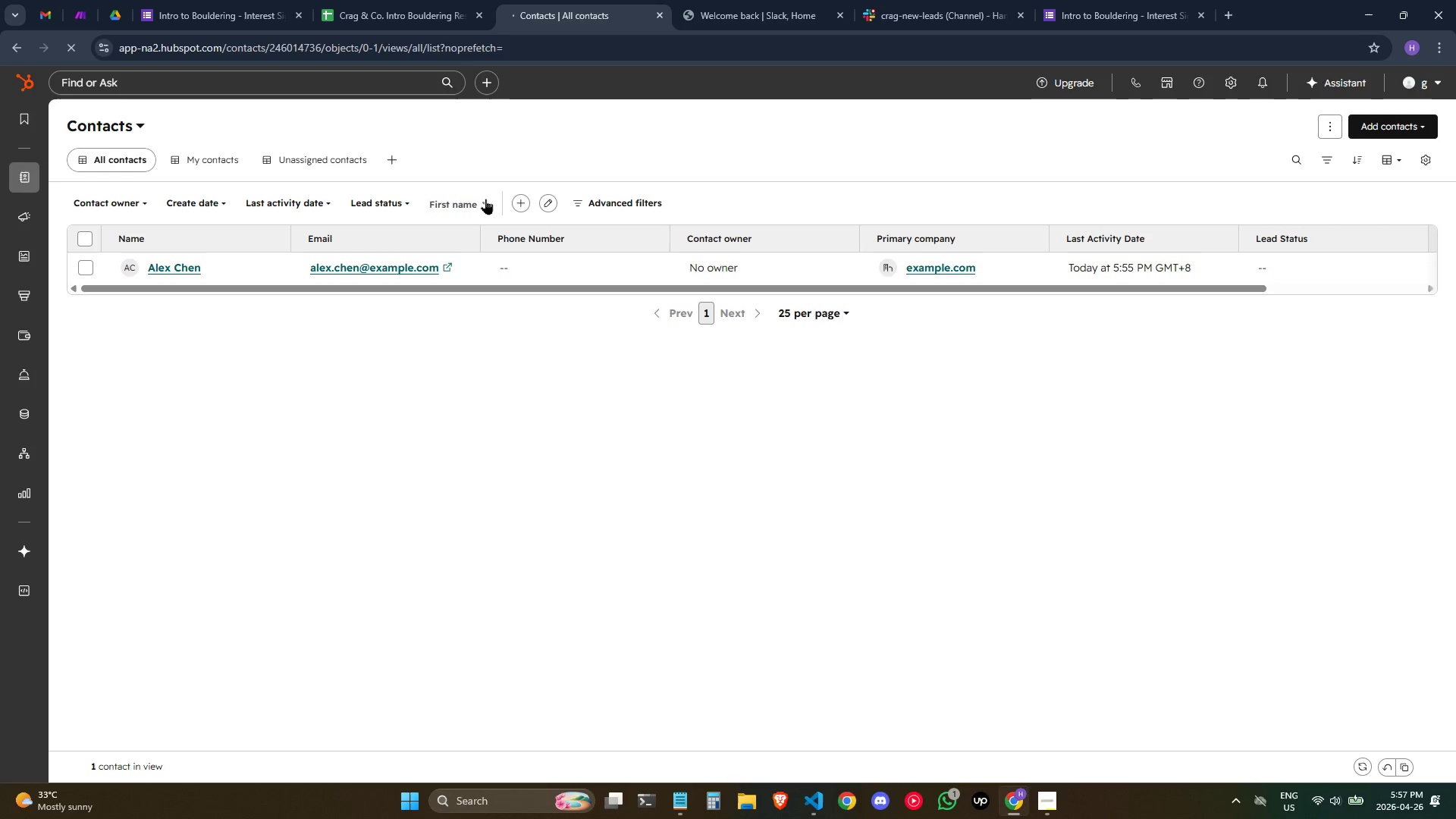 
left_click([480, 204])
 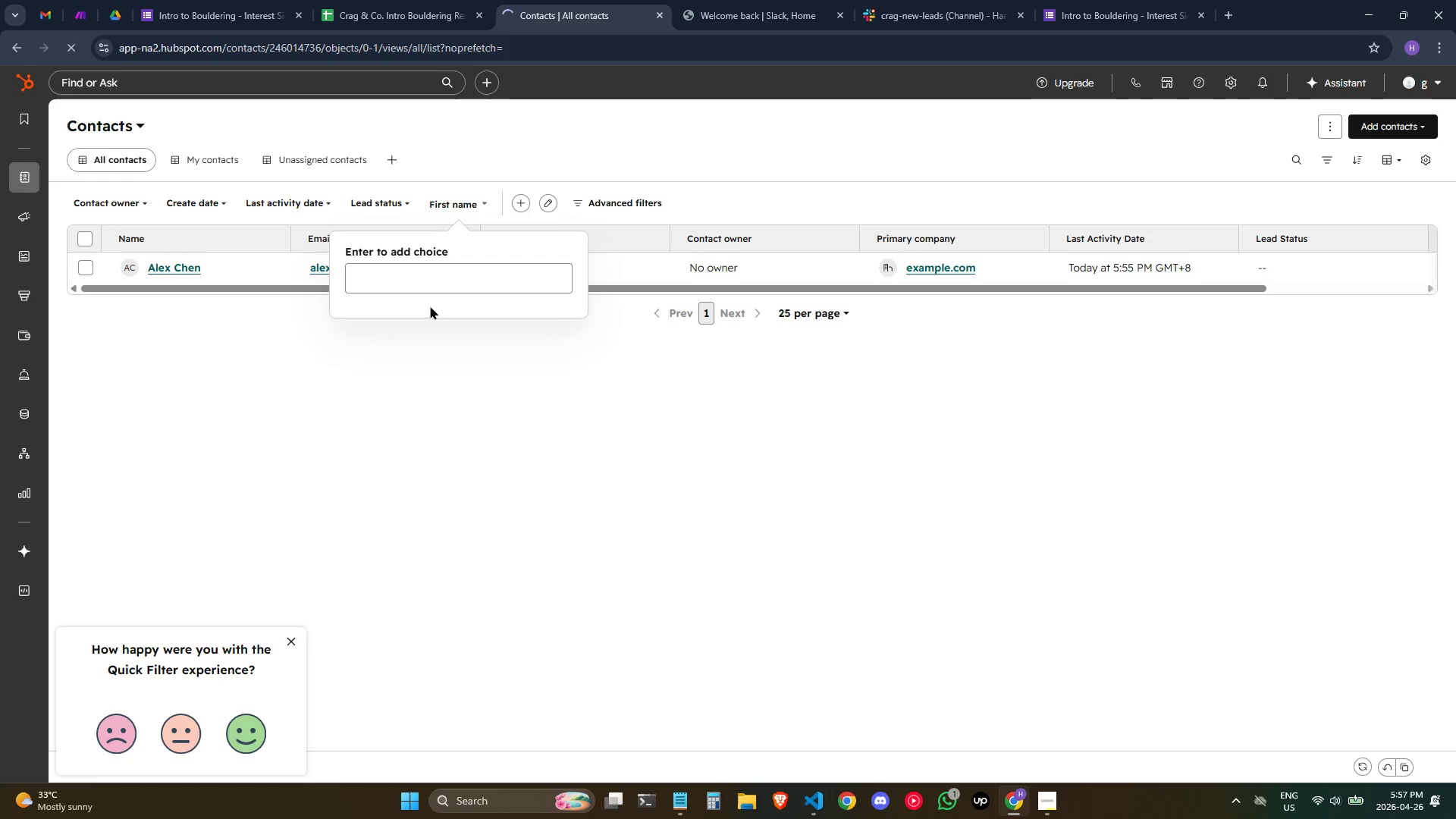 
left_click([381, 423])
 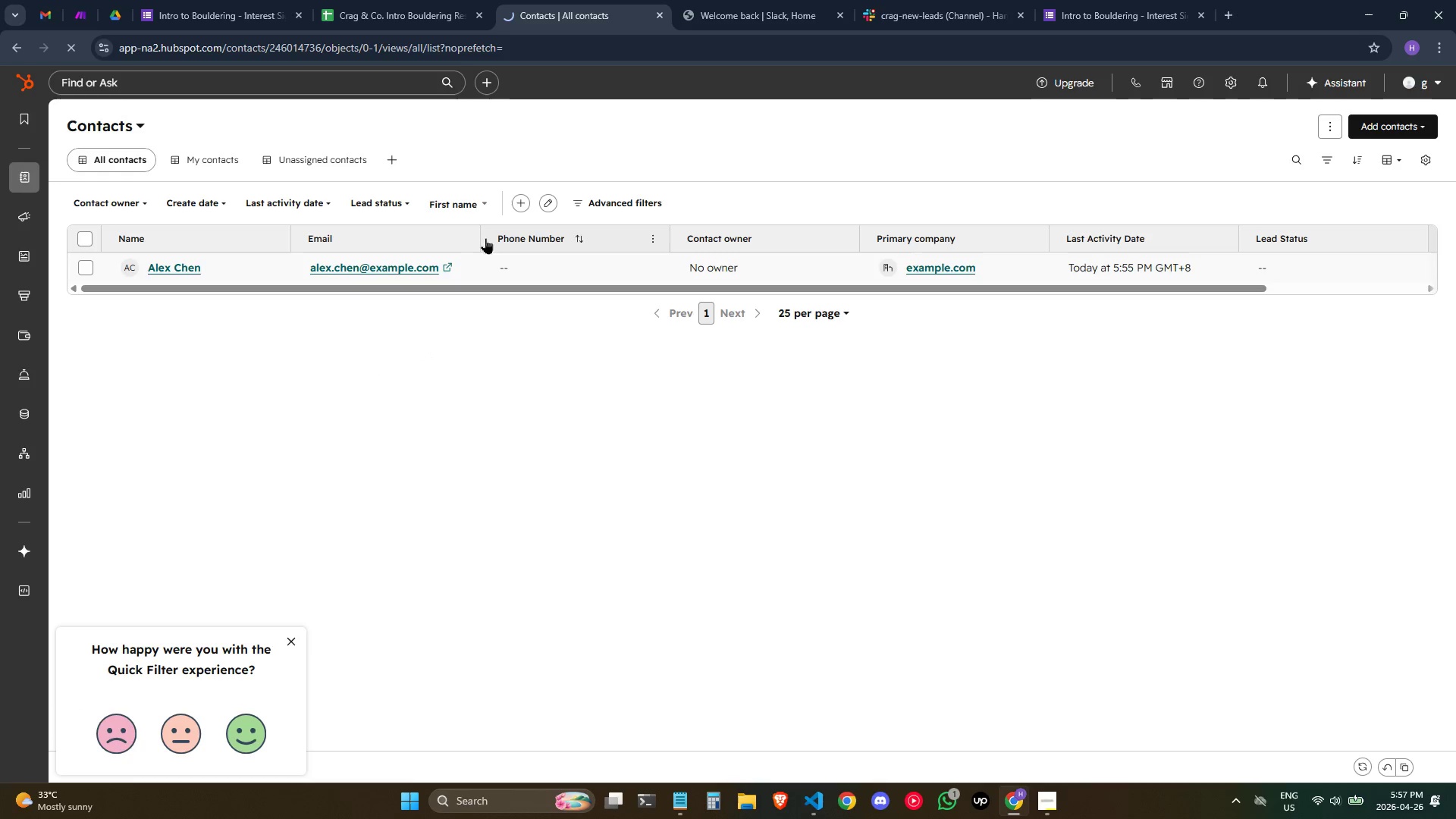 
right_click([468, 202])
 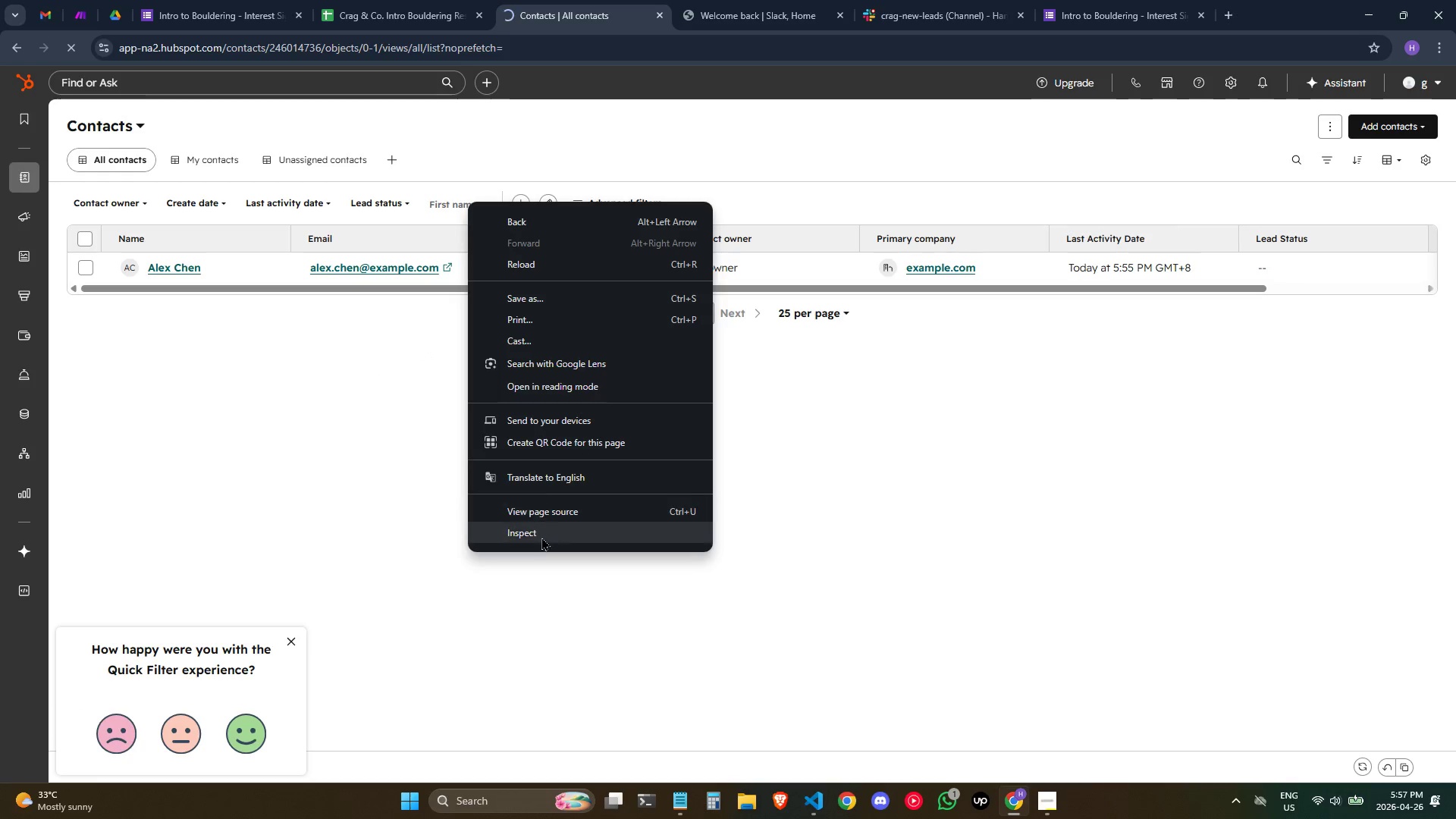 
left_click([419, 450])
 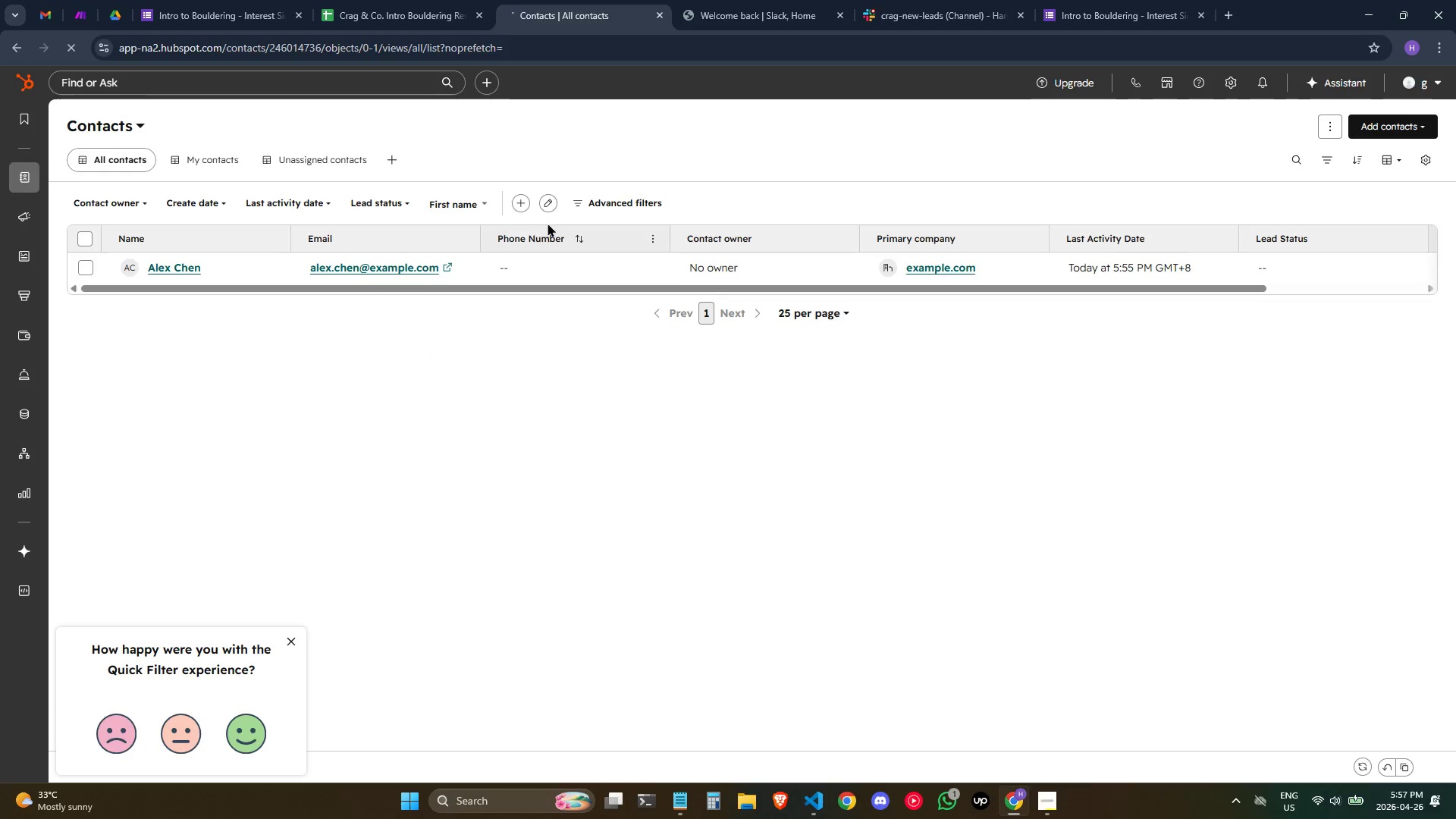 
mouse_move([541, 235])
 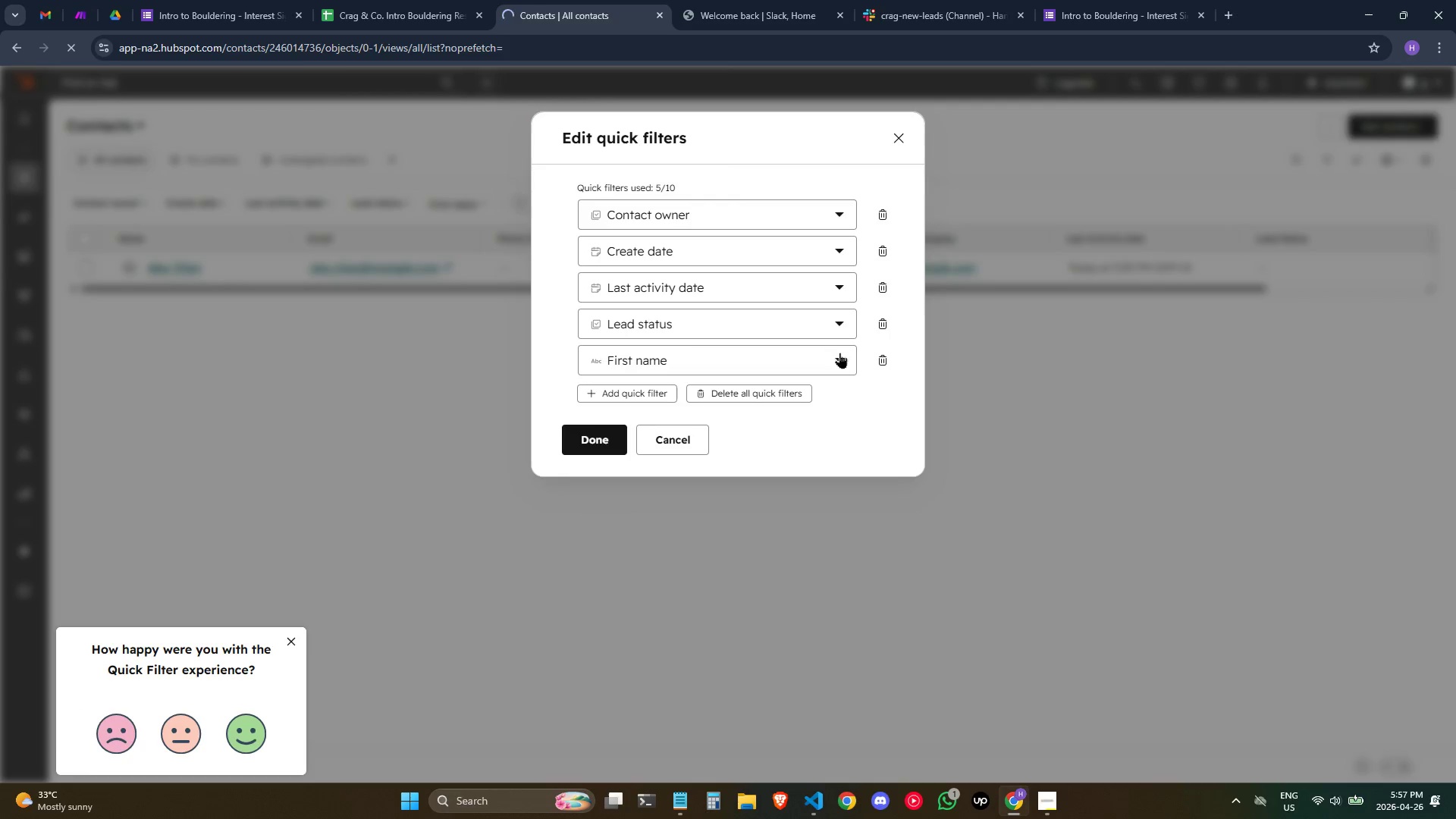 
left_click([887, 363])
 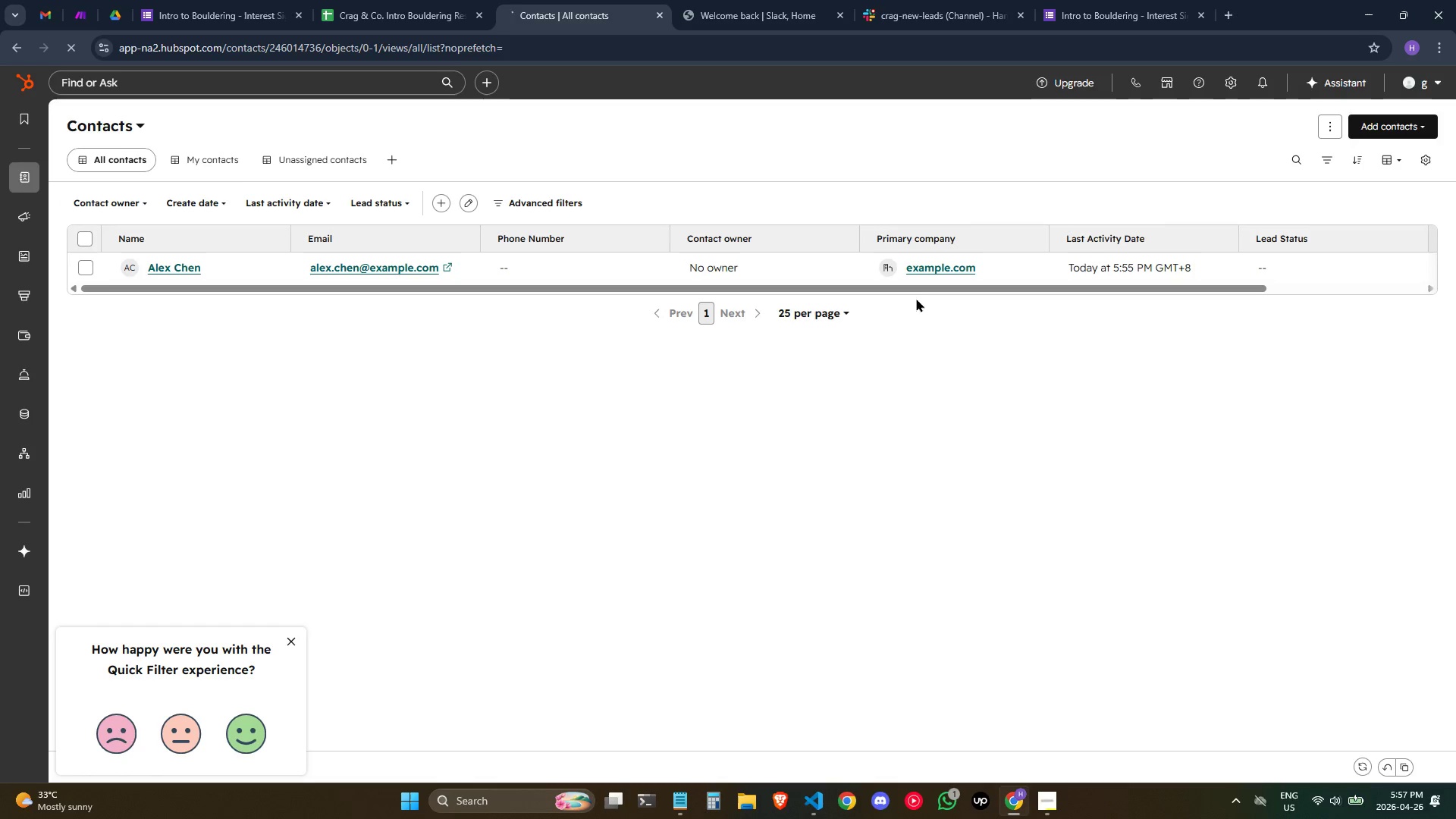 
mouse_move([1357, 157])
 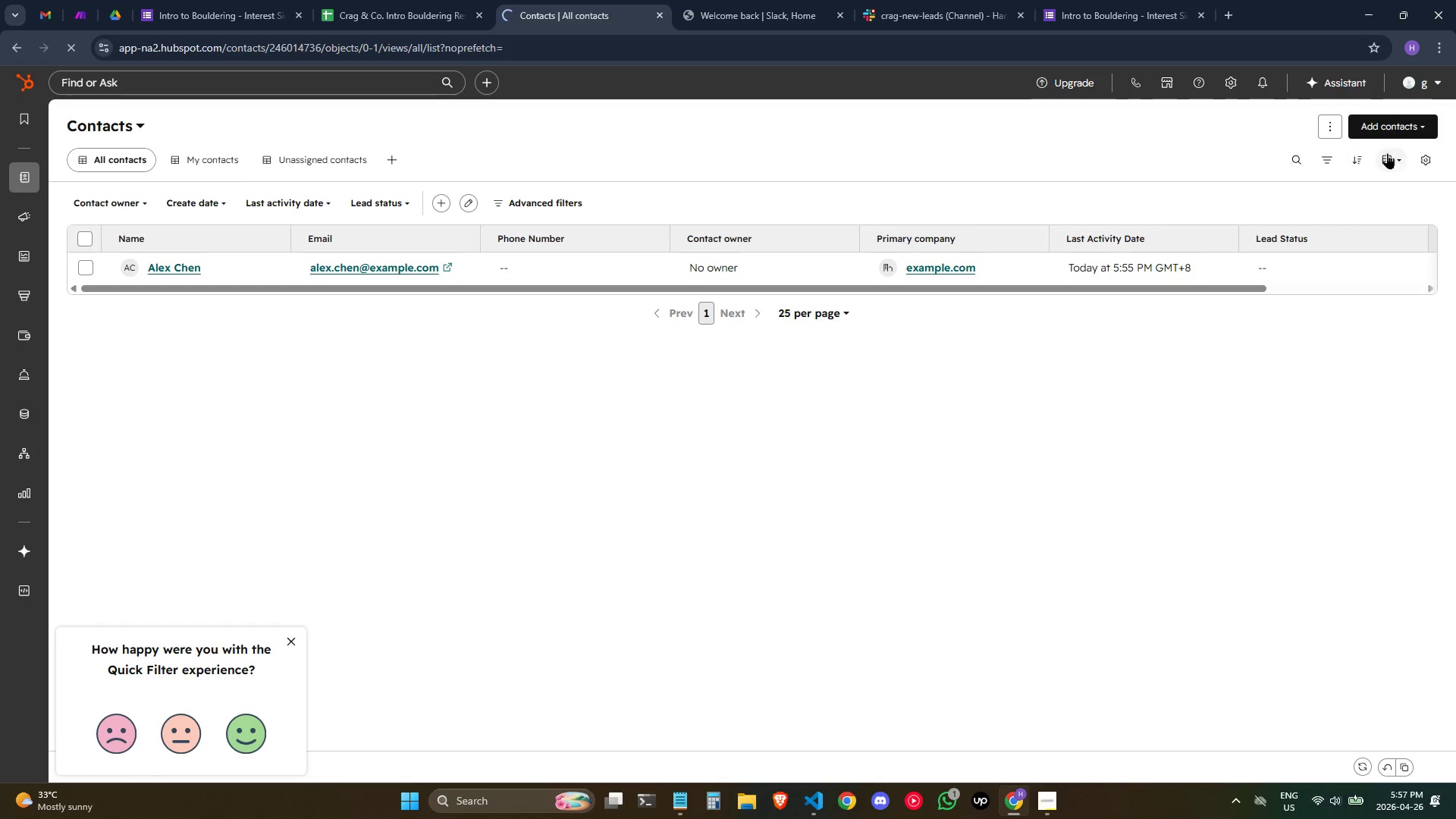 
mouse_move([1359, 176])
 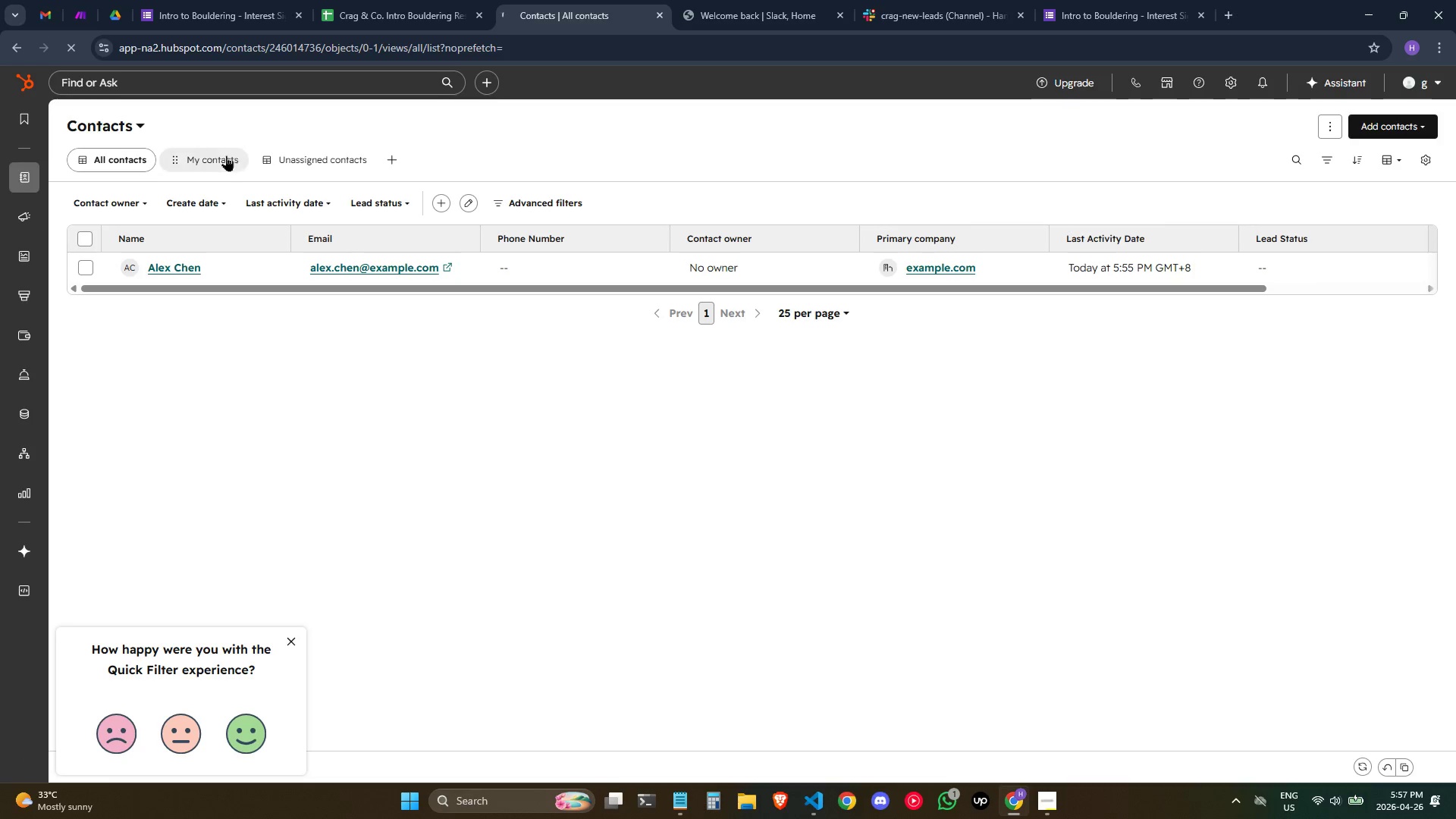 
left_click([223, 154])
 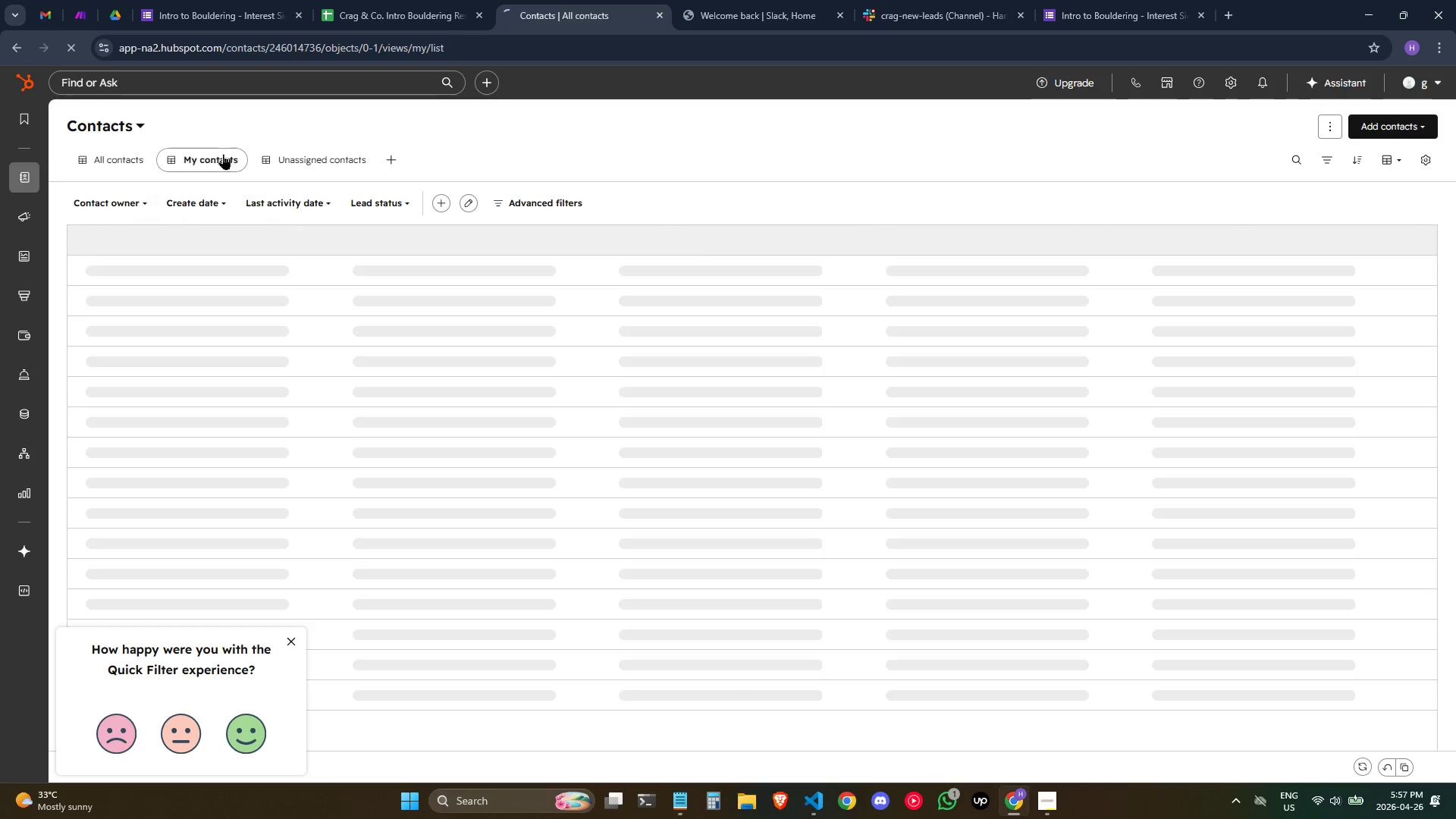 
mouse_move([190, 172])
 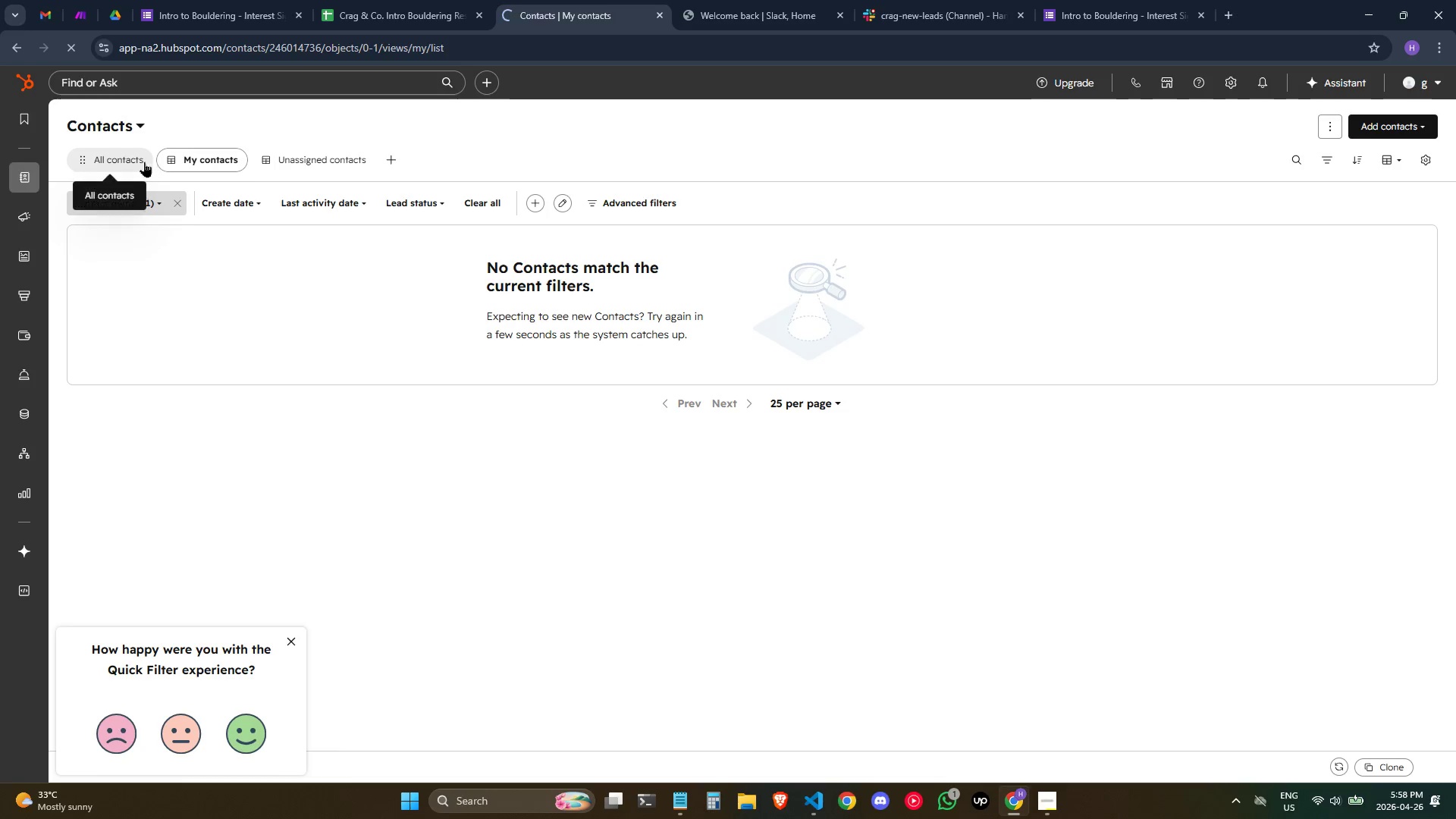 
left_click([133, 162])
 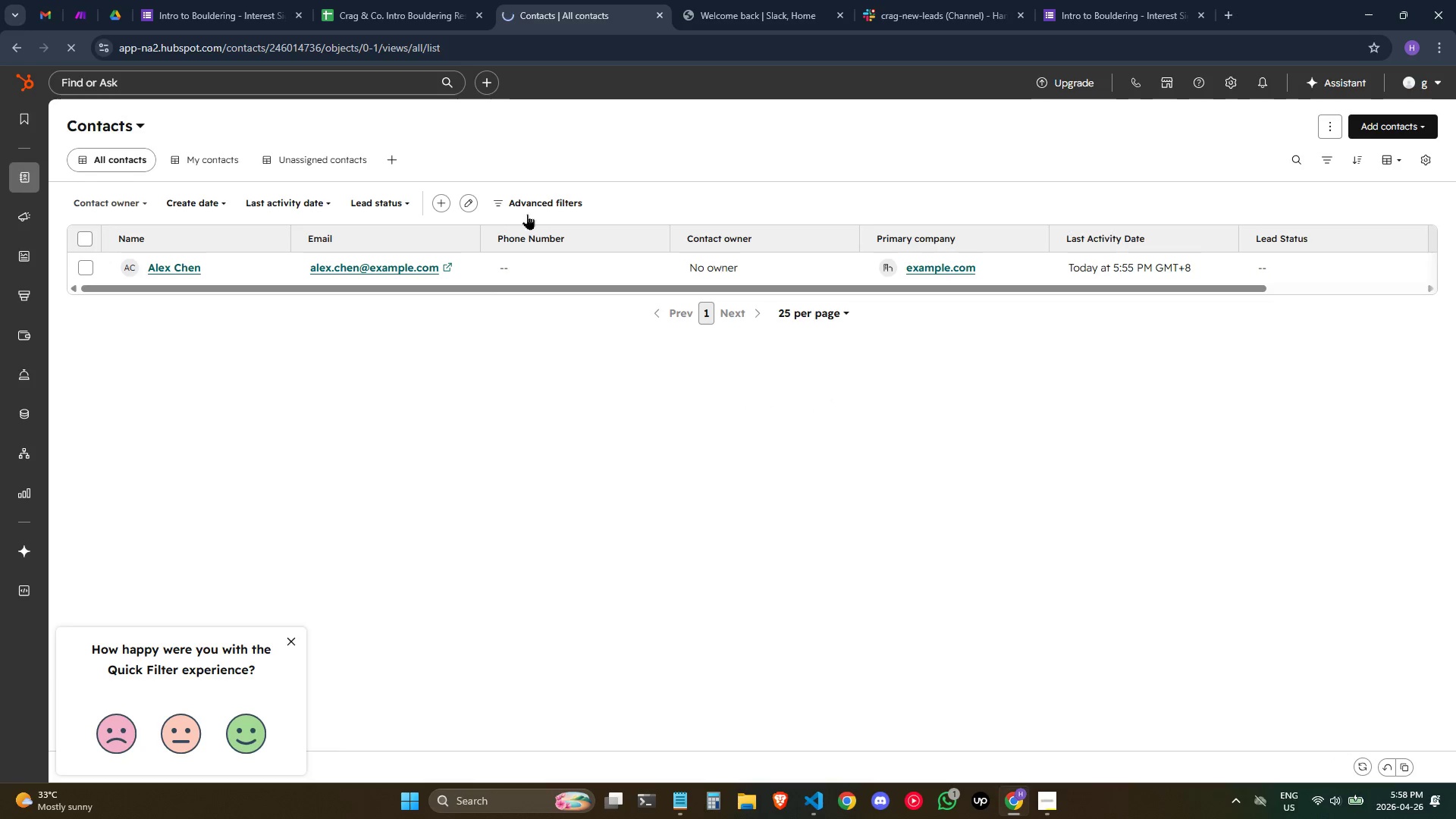 
left_click([286, 382])
 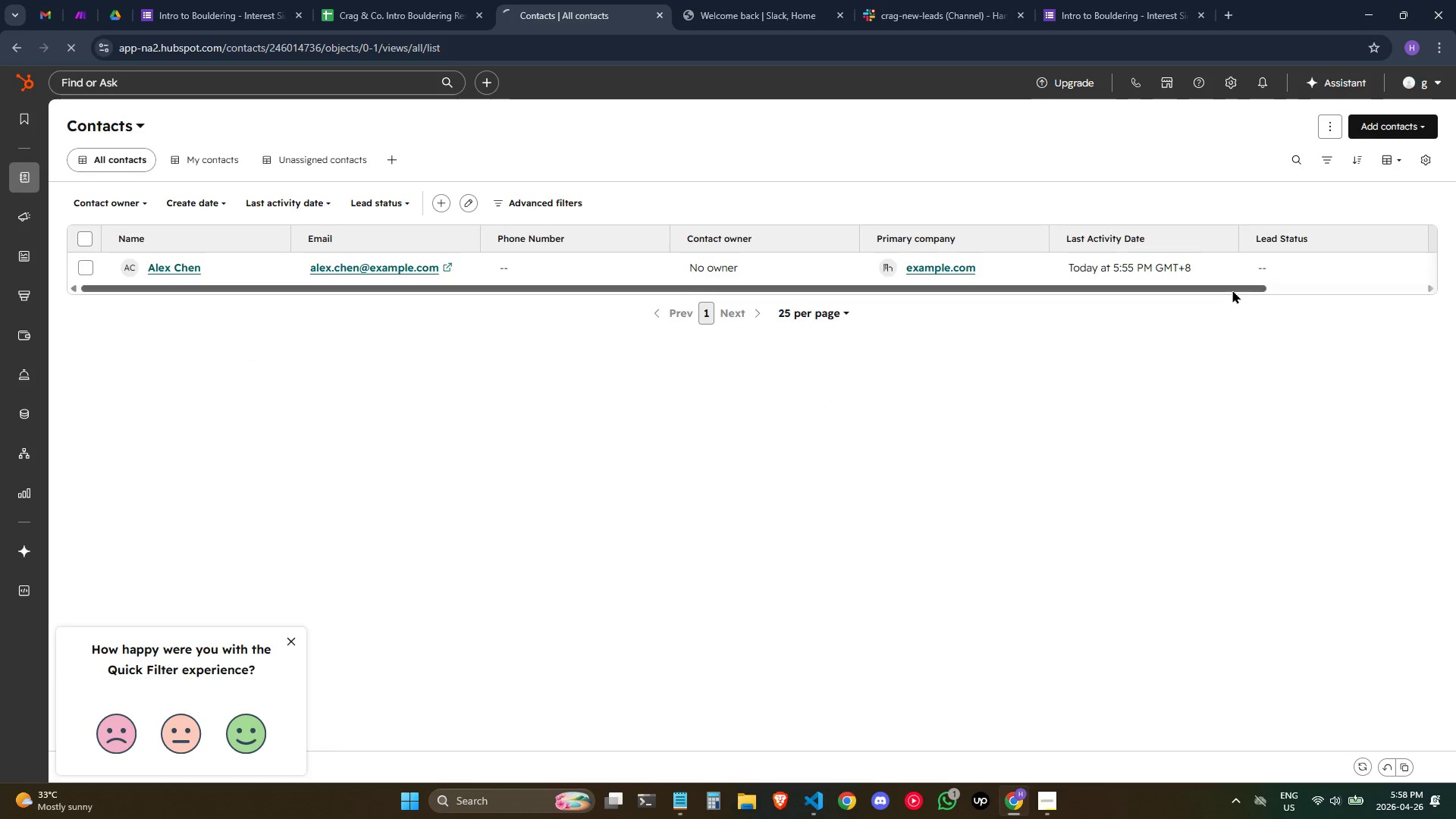 
left_click([1329, 262])
 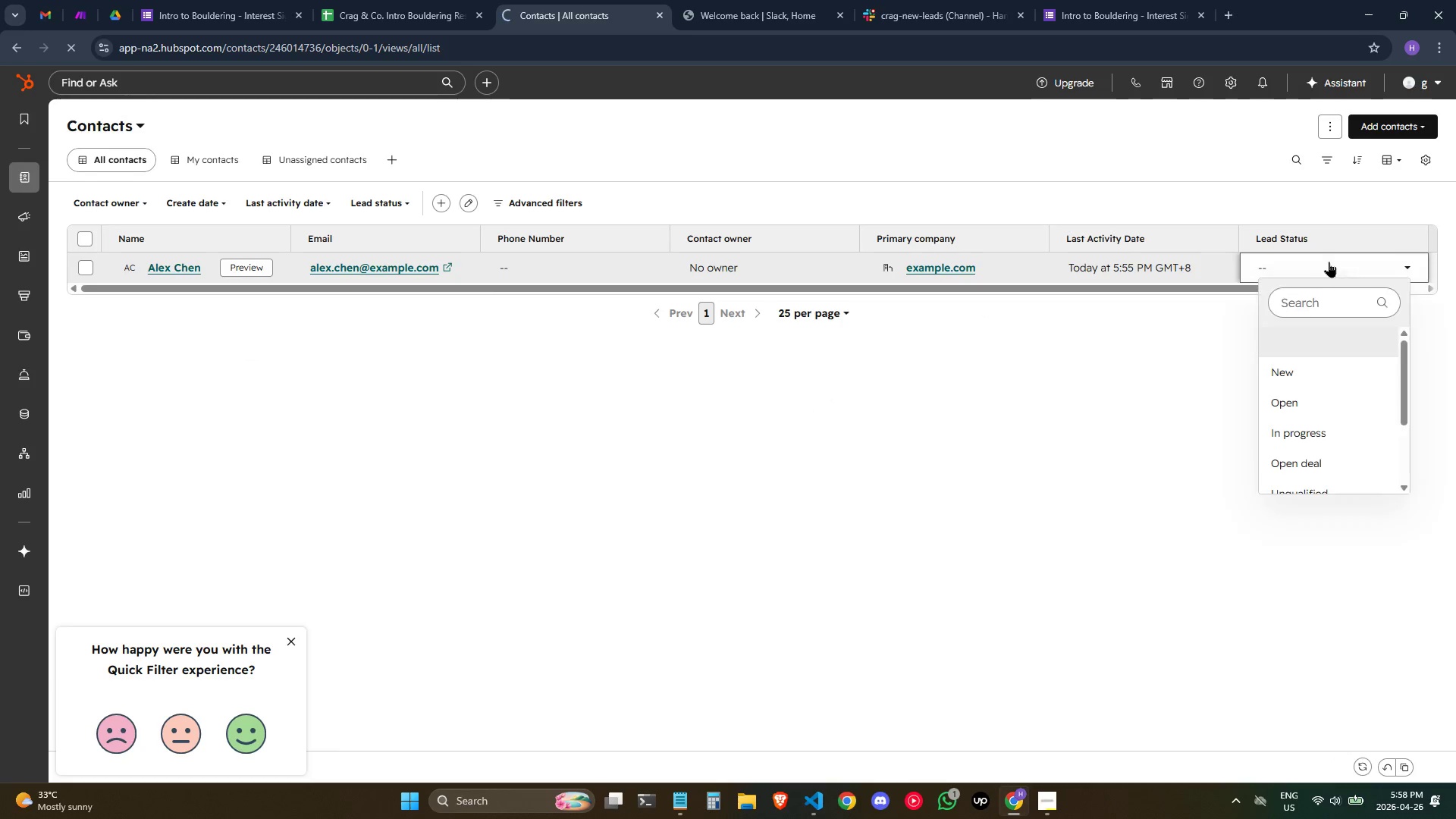 
right_click([1329, 261])
 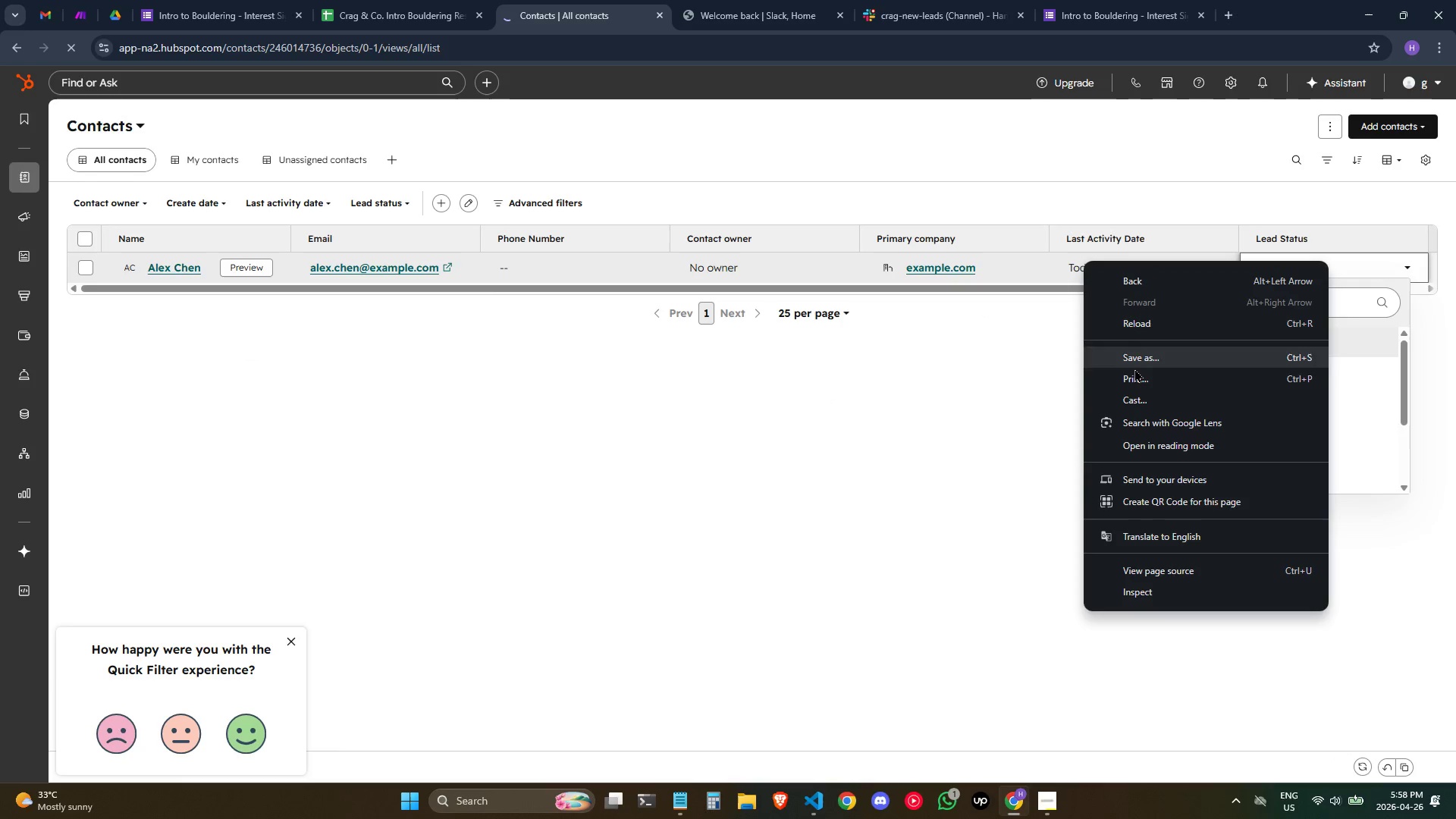 
left_click([836, 417])
 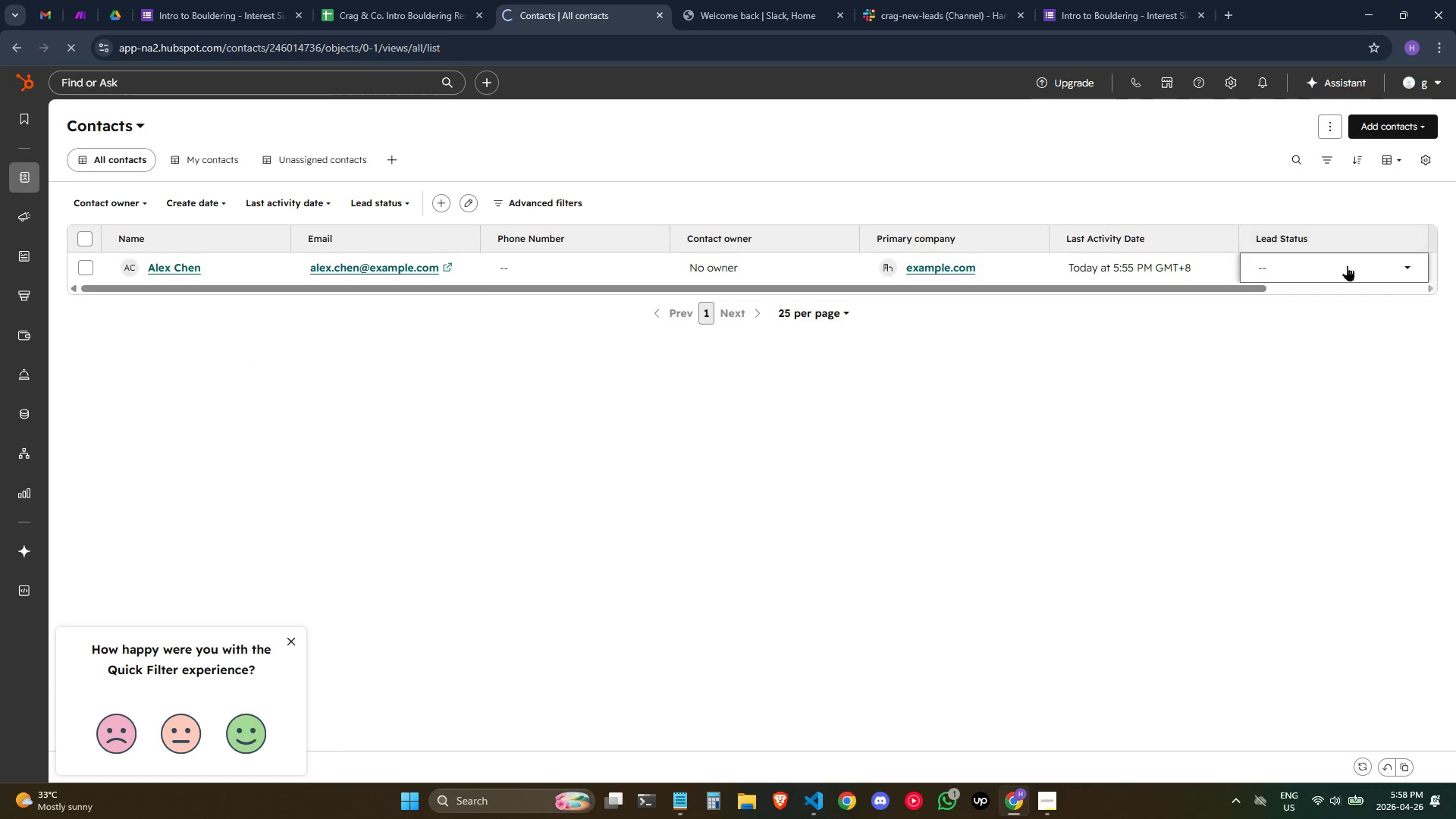 
left_click([1341, 269])
 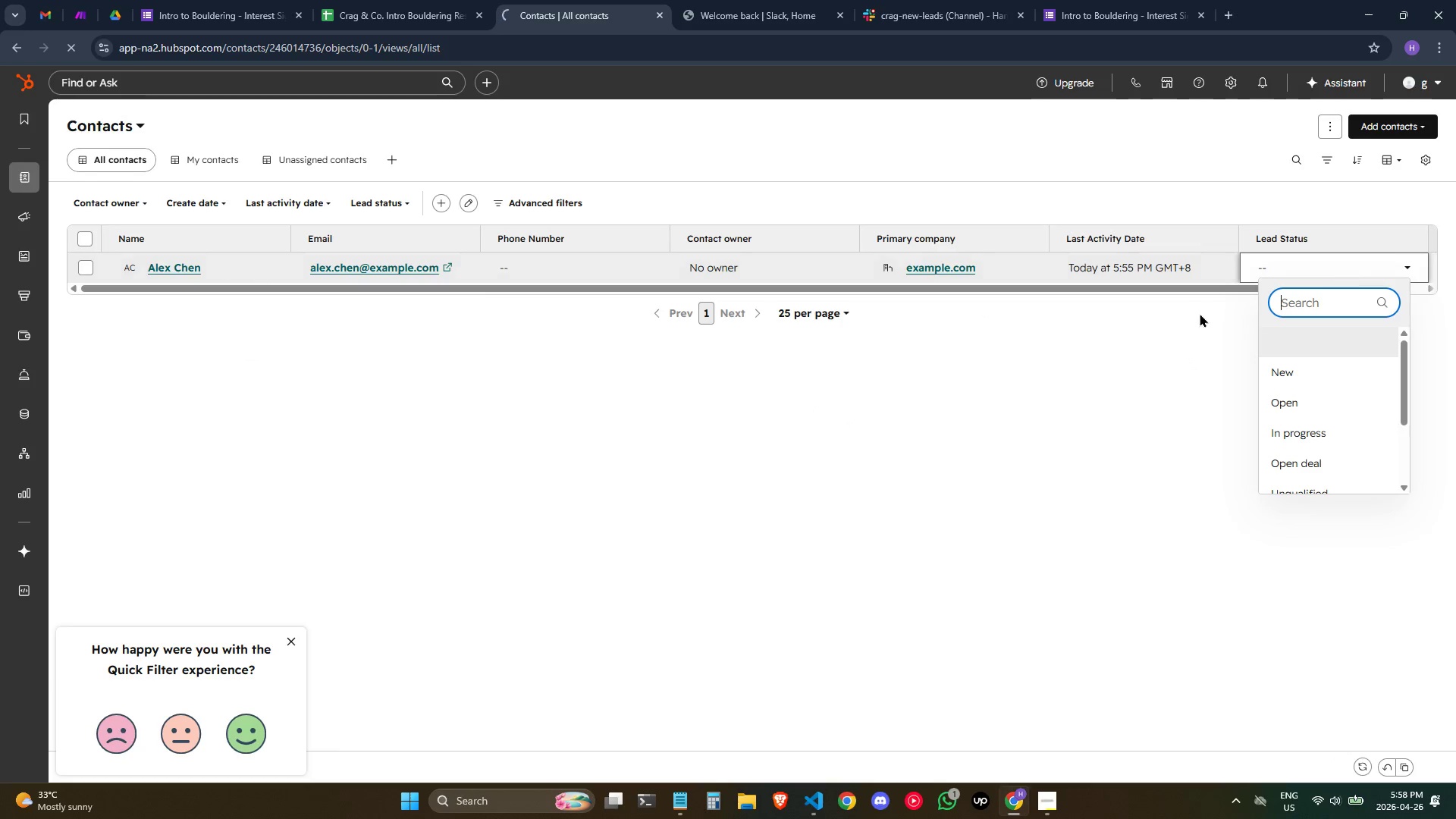 
left_click([919, 435])
 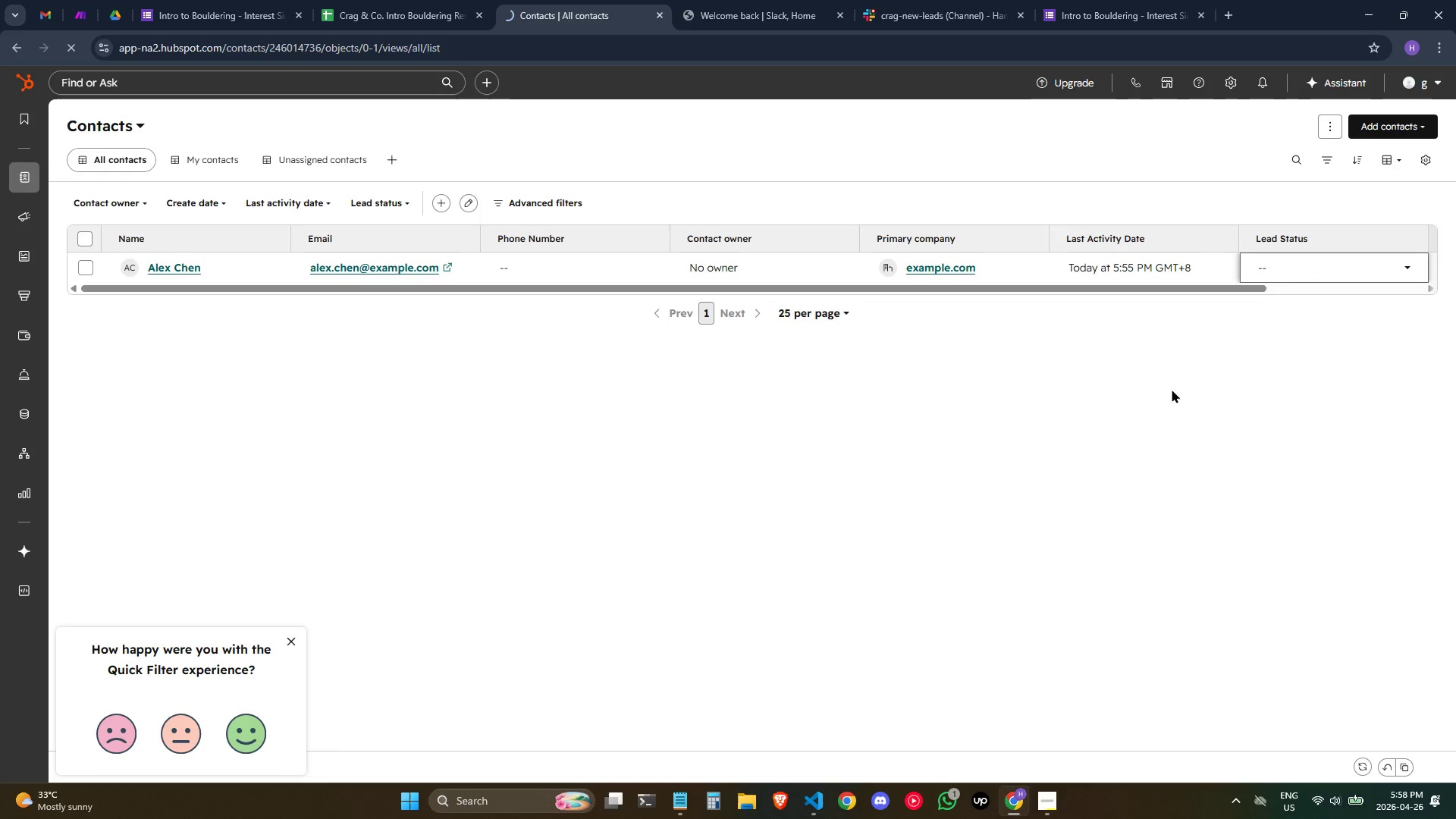 
wait(5.97)
 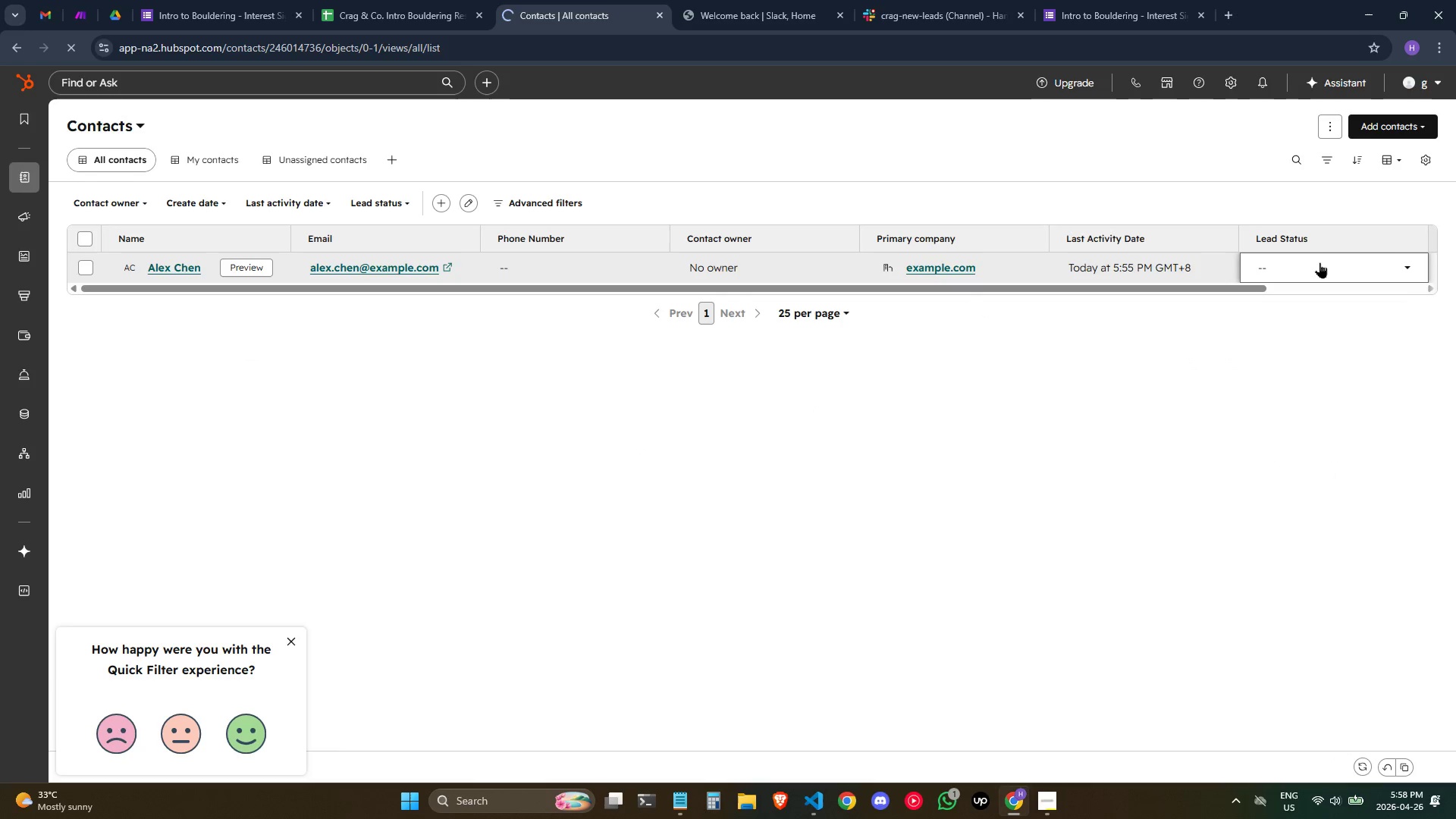 
left_click_drag(start_coordinate=[1221, 286], to_coordinate=[1443, 268])
 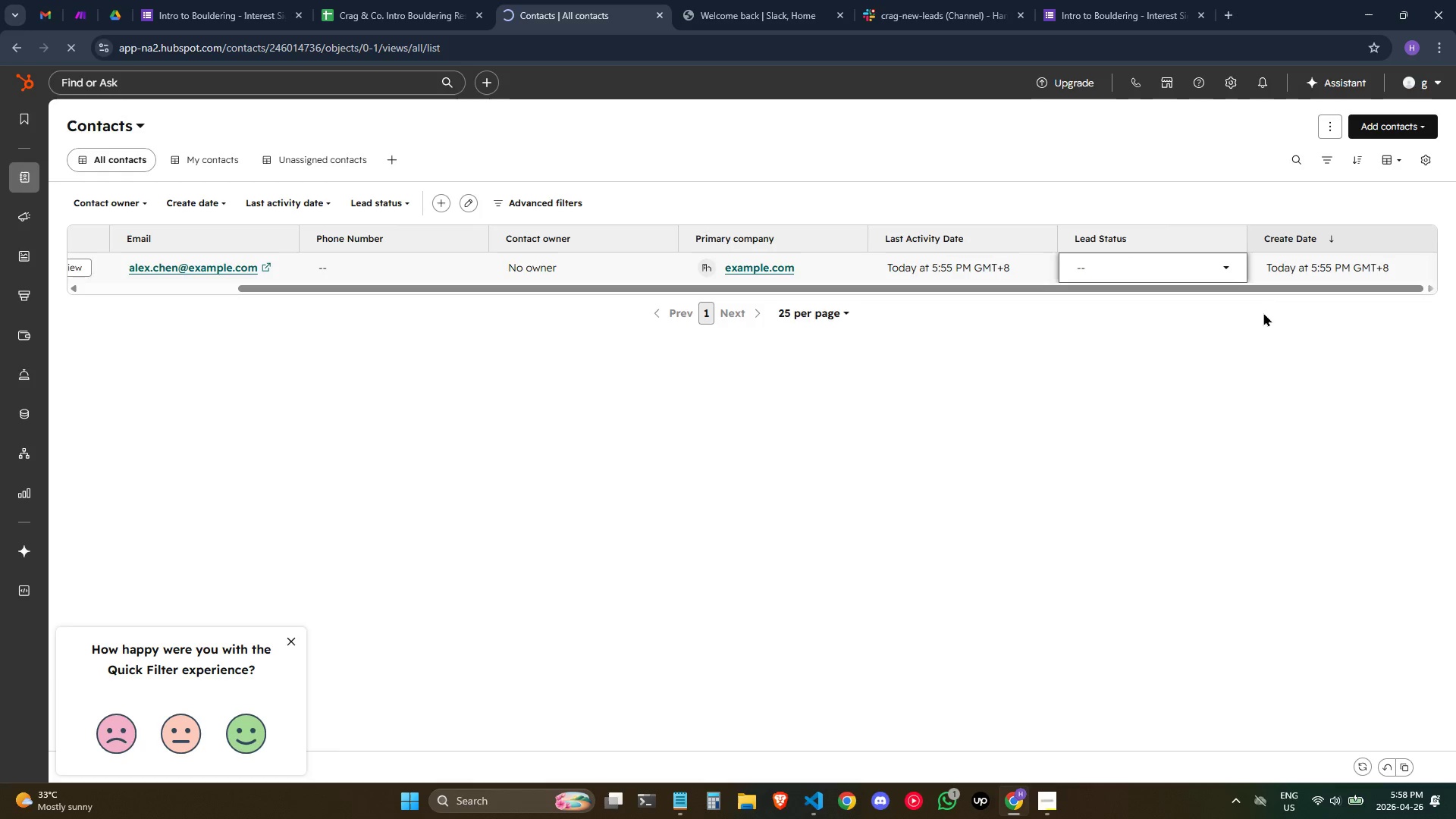 
left_click_drag(start_coordinate=[1097, 334], to_coordinate=[201, 340])
 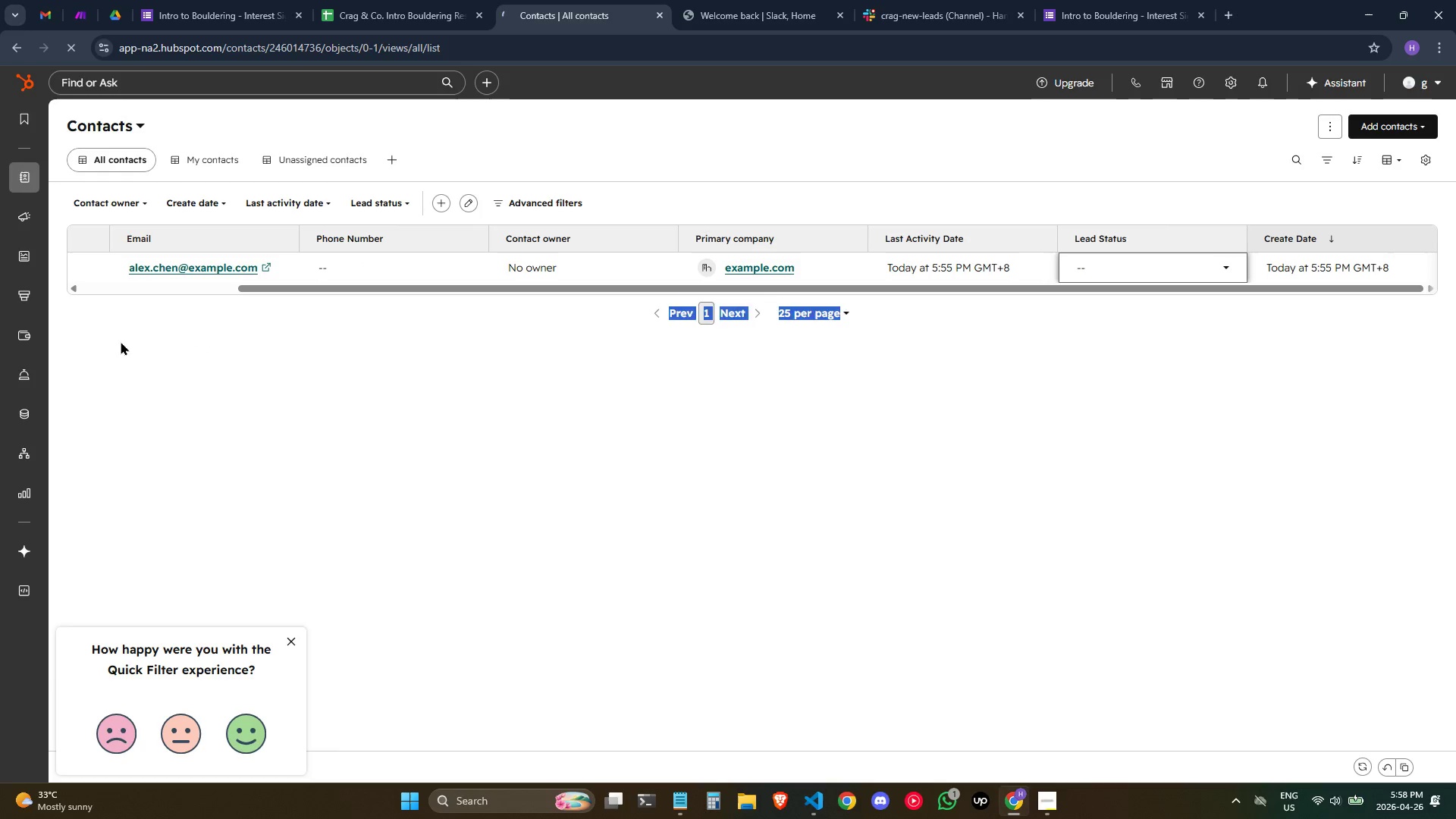 
double_click([121, 341])
 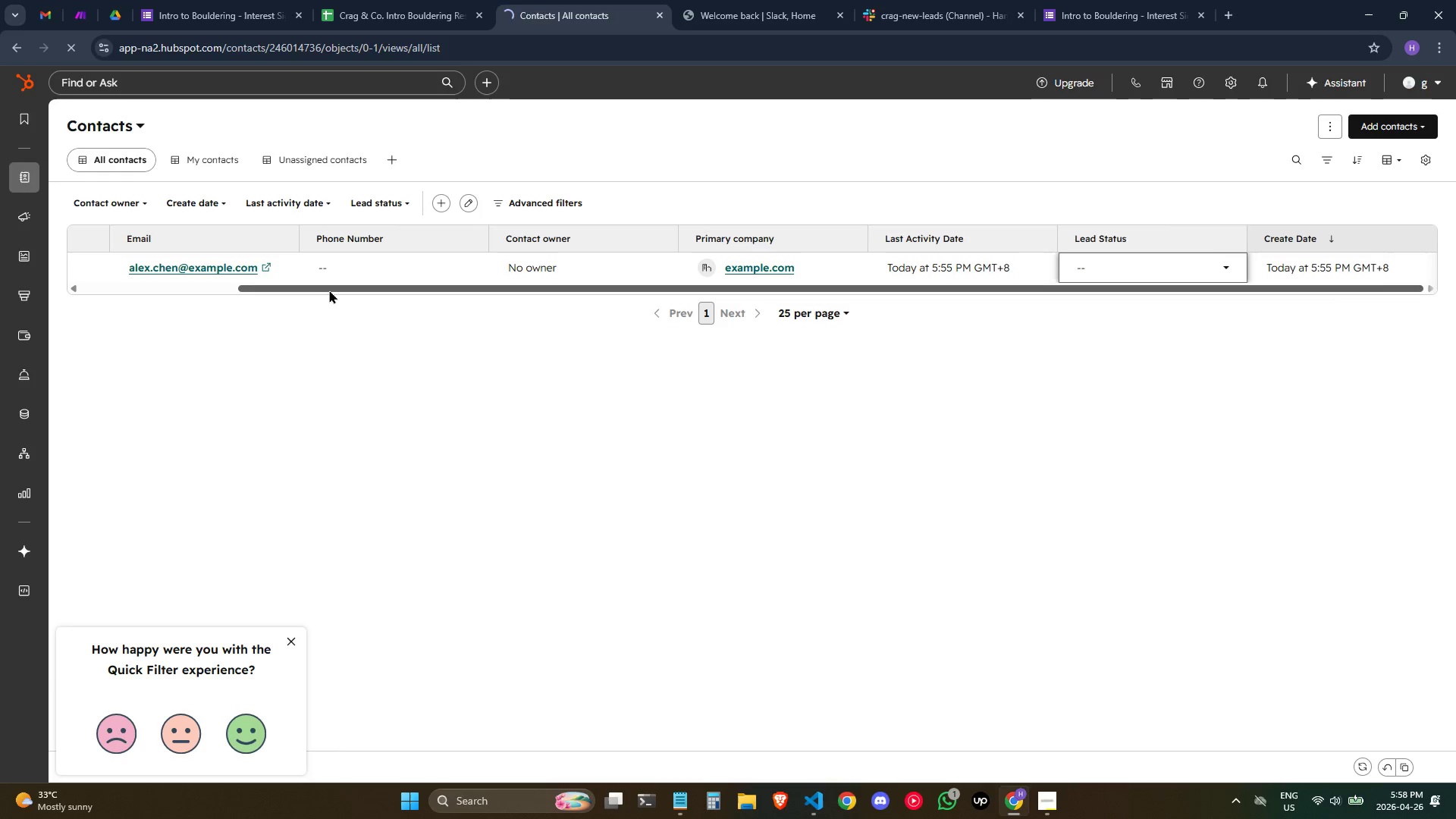 
left_click_drag(start_coordinate=[325, 288], to_coordinate=[107, 276])
 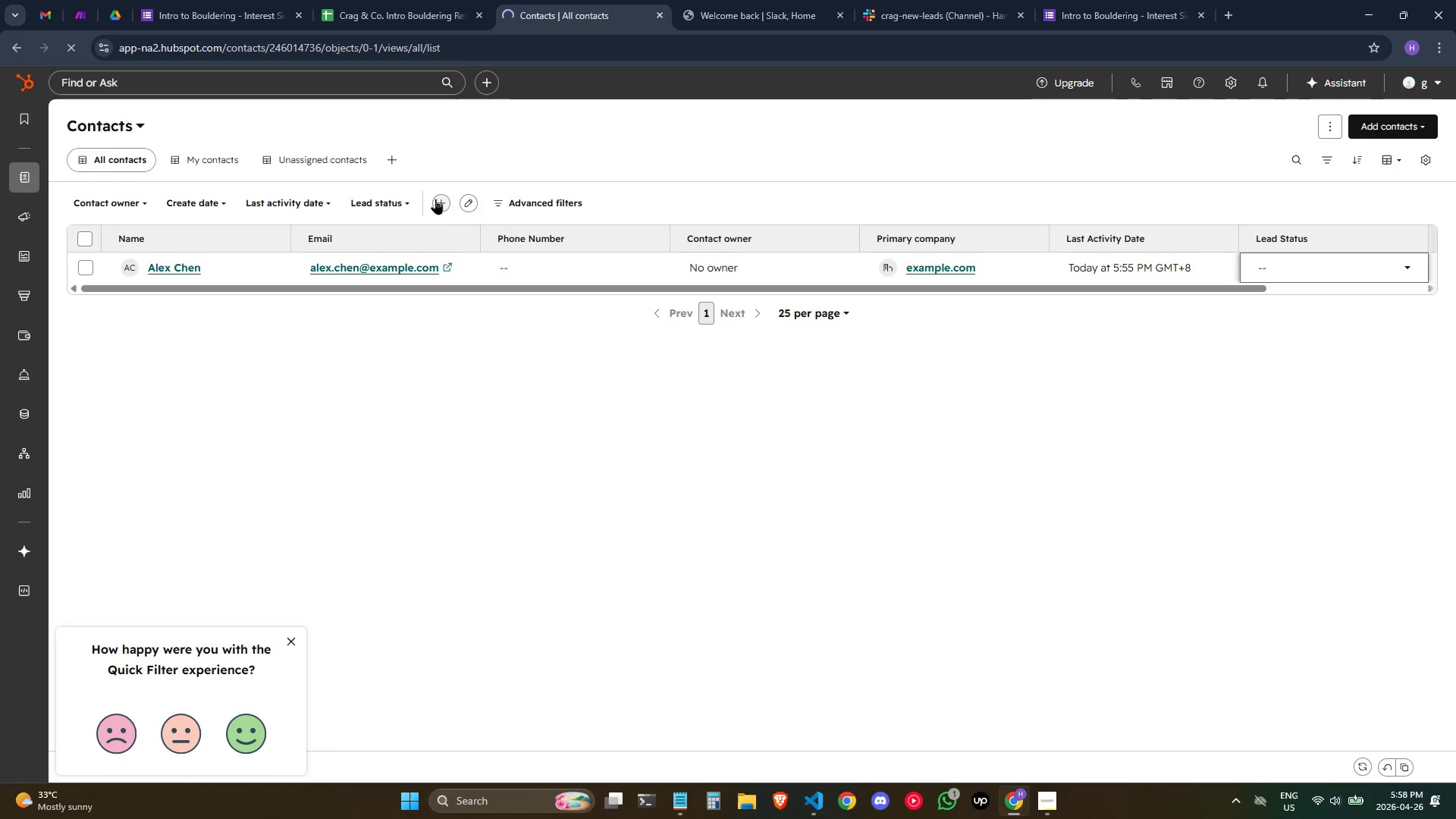 
wait(5.09)
 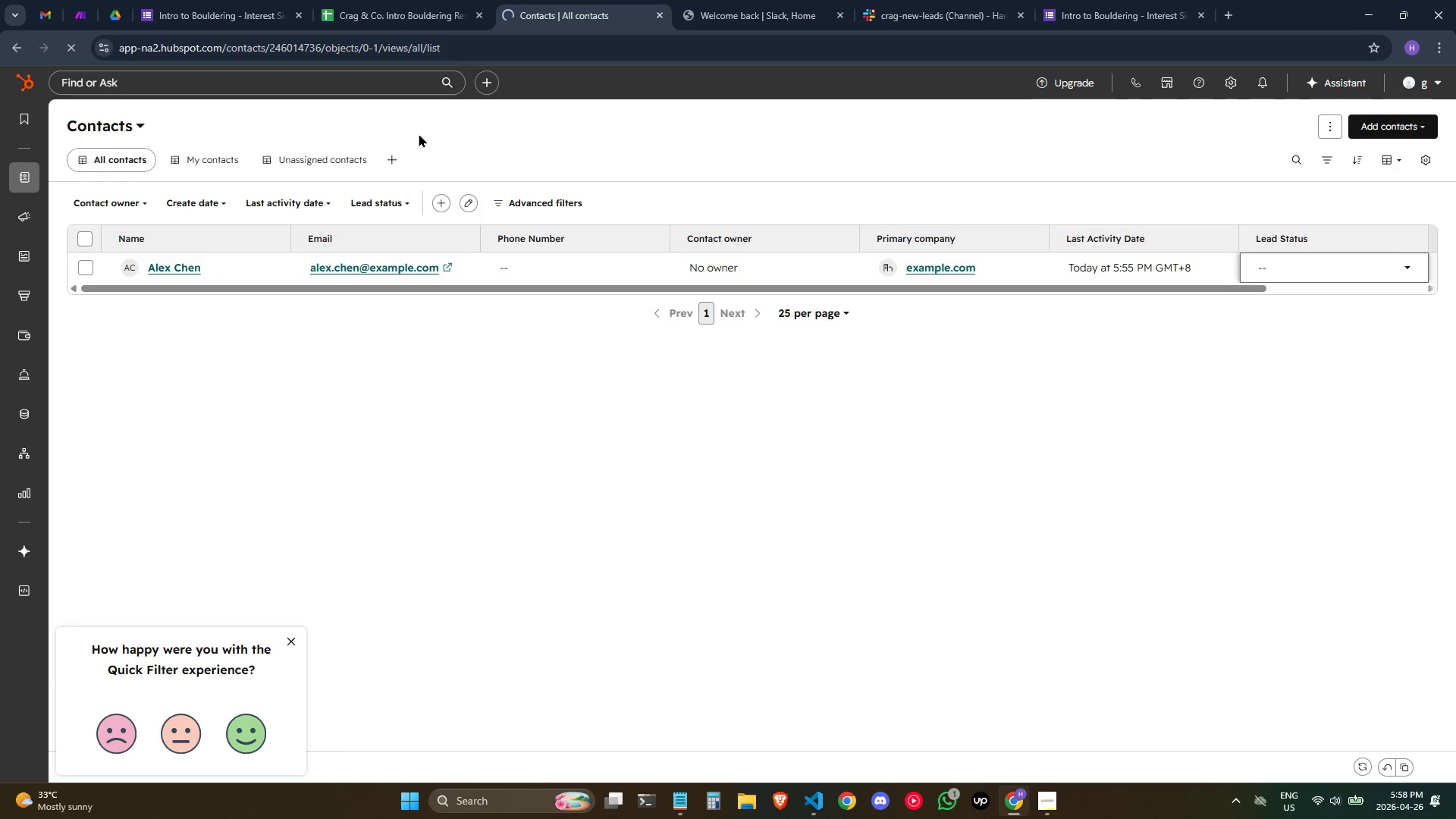 
left_click([443, 201])
 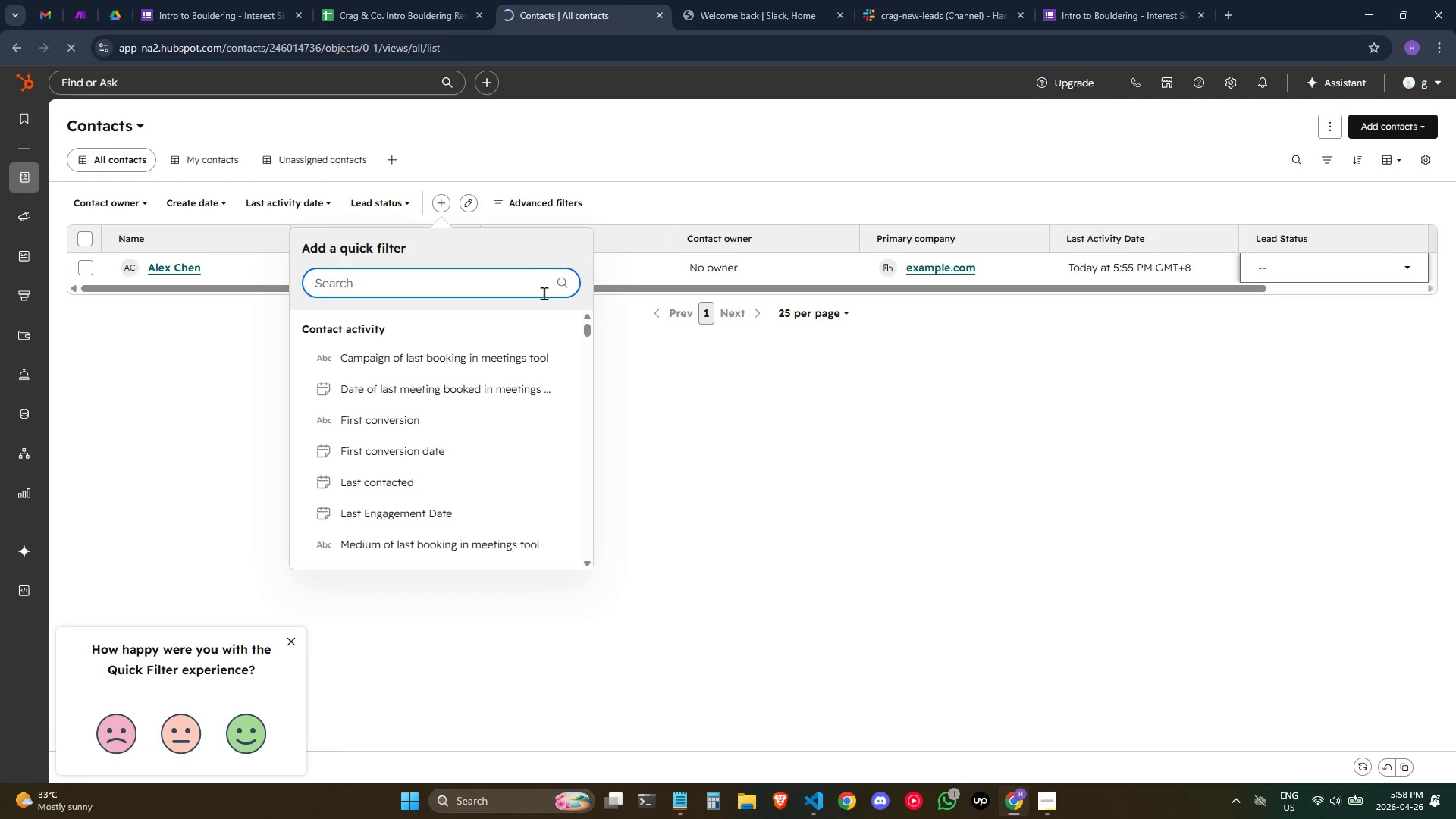 
left_click_drag(start_coordinate=[764, 463], to_coordinate=[751, 465])
 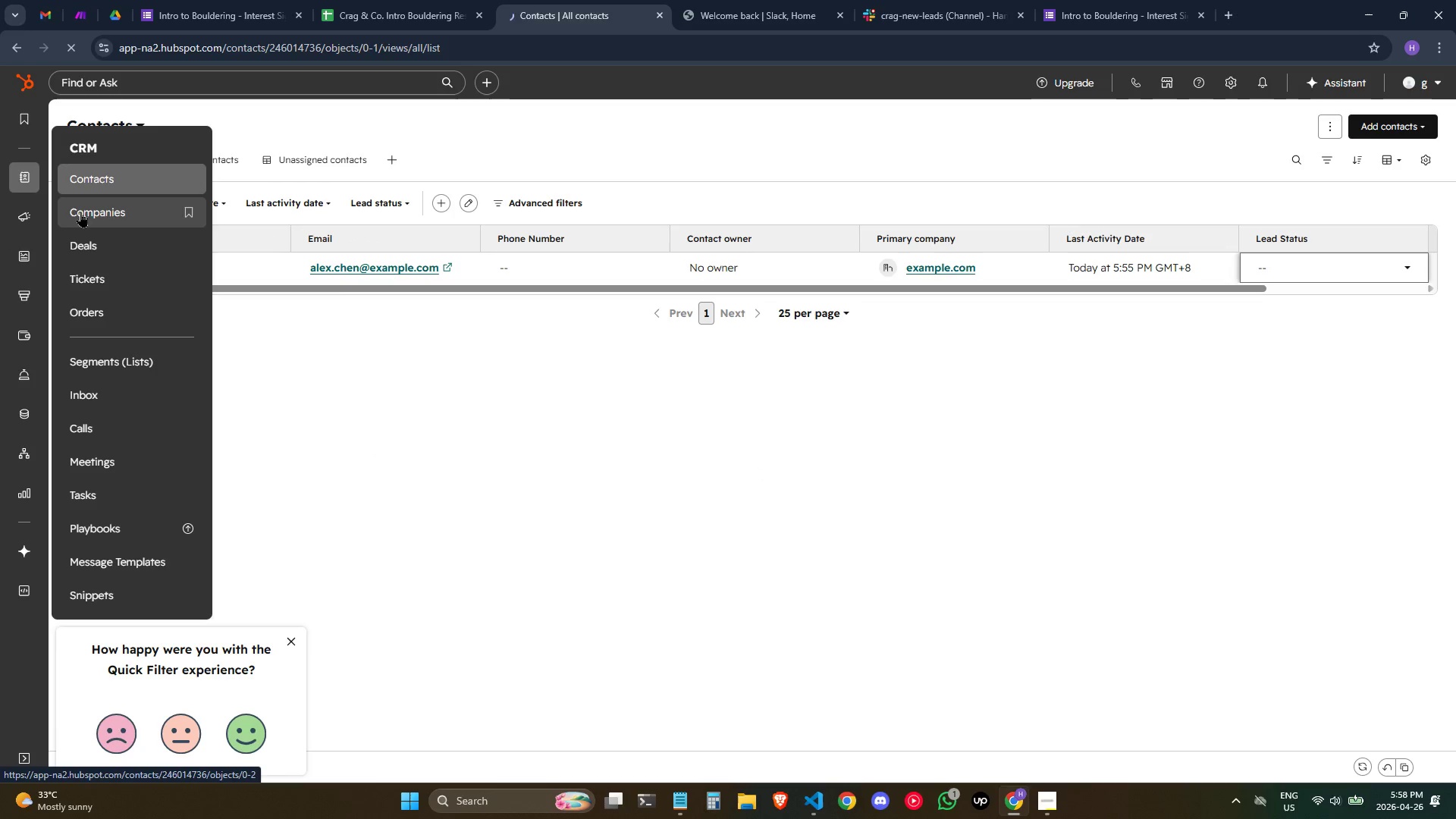 
wait(7.25)
 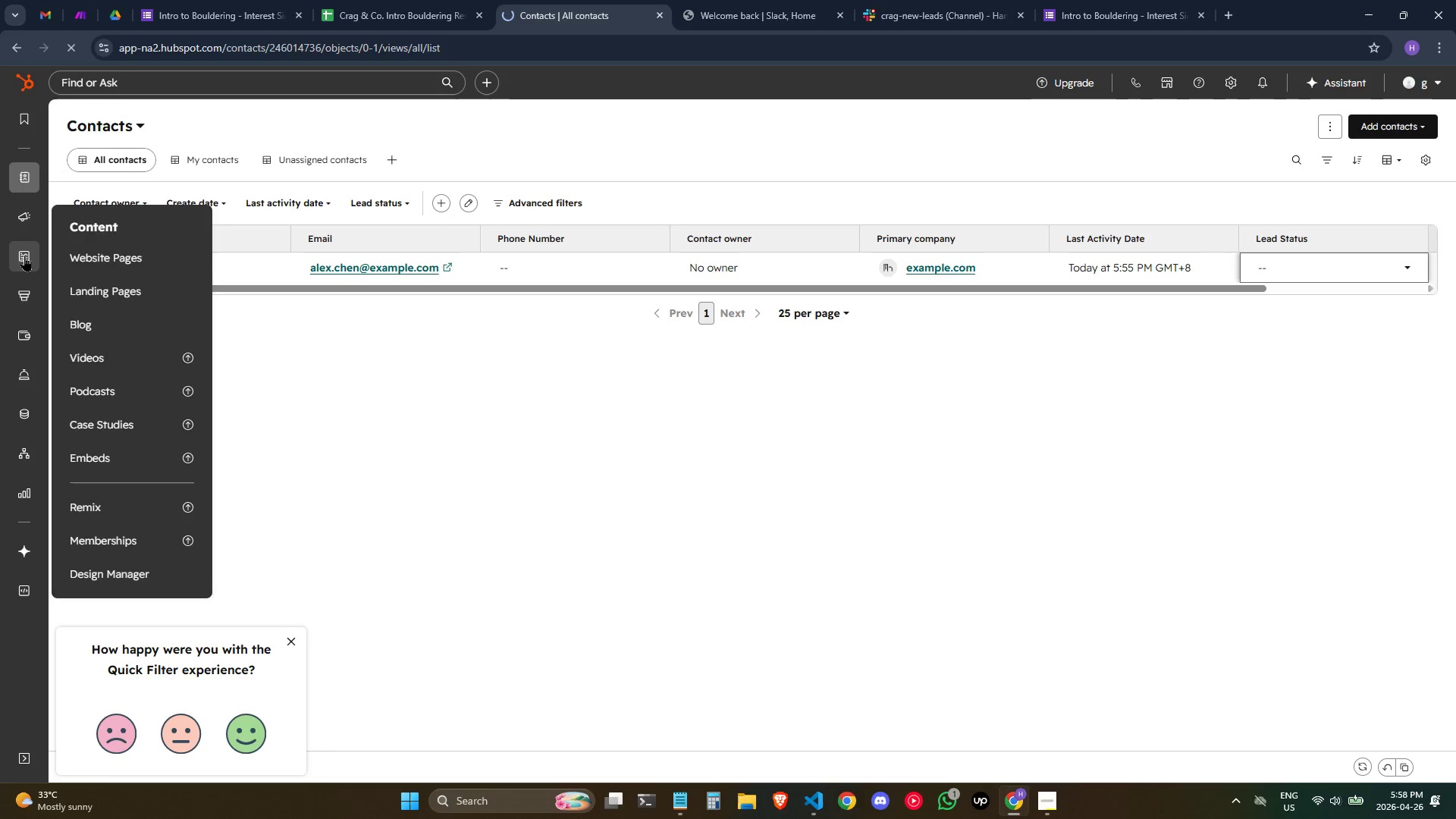 
left_click([37, 82])
 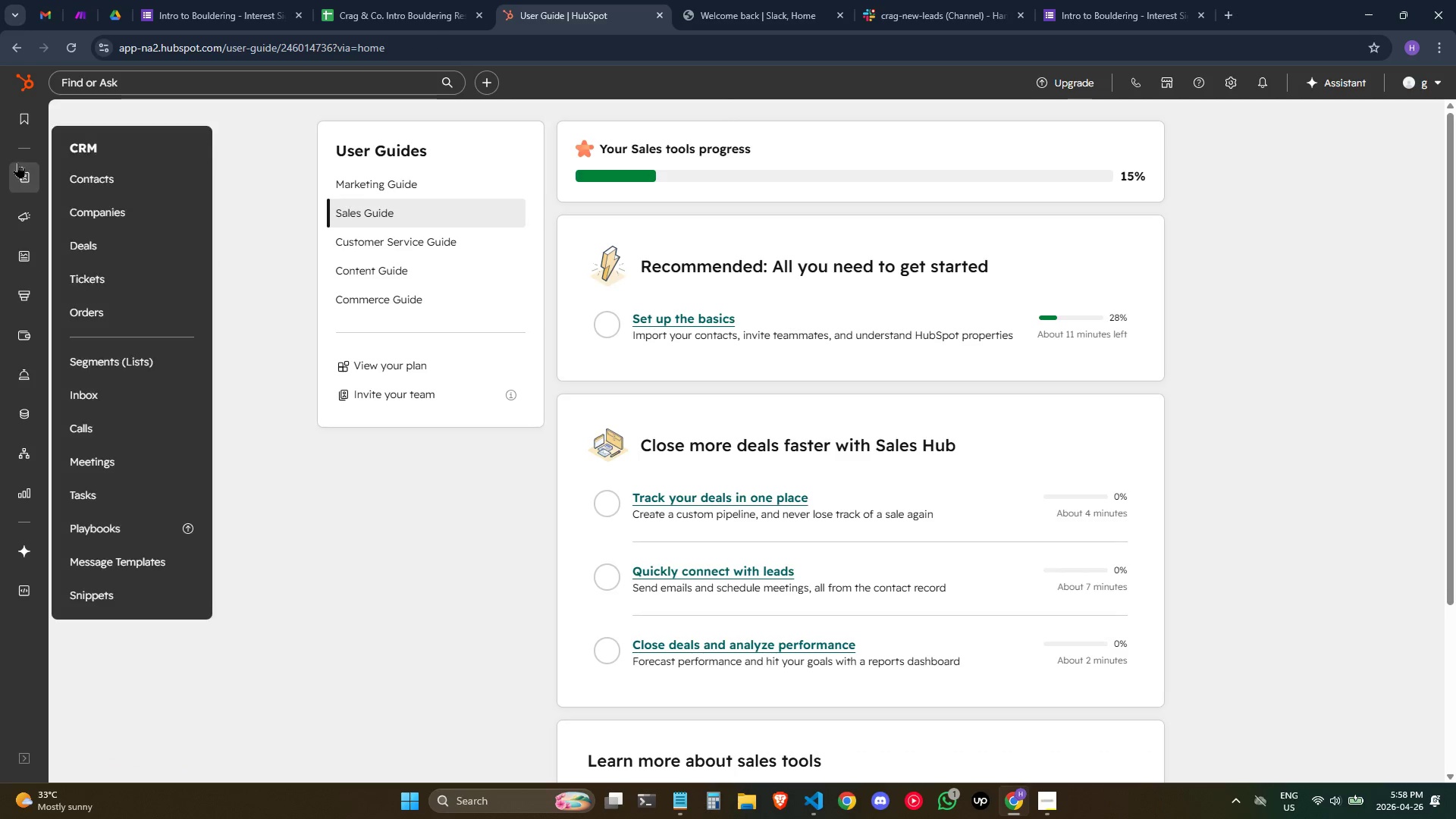 
wait(6.26)
 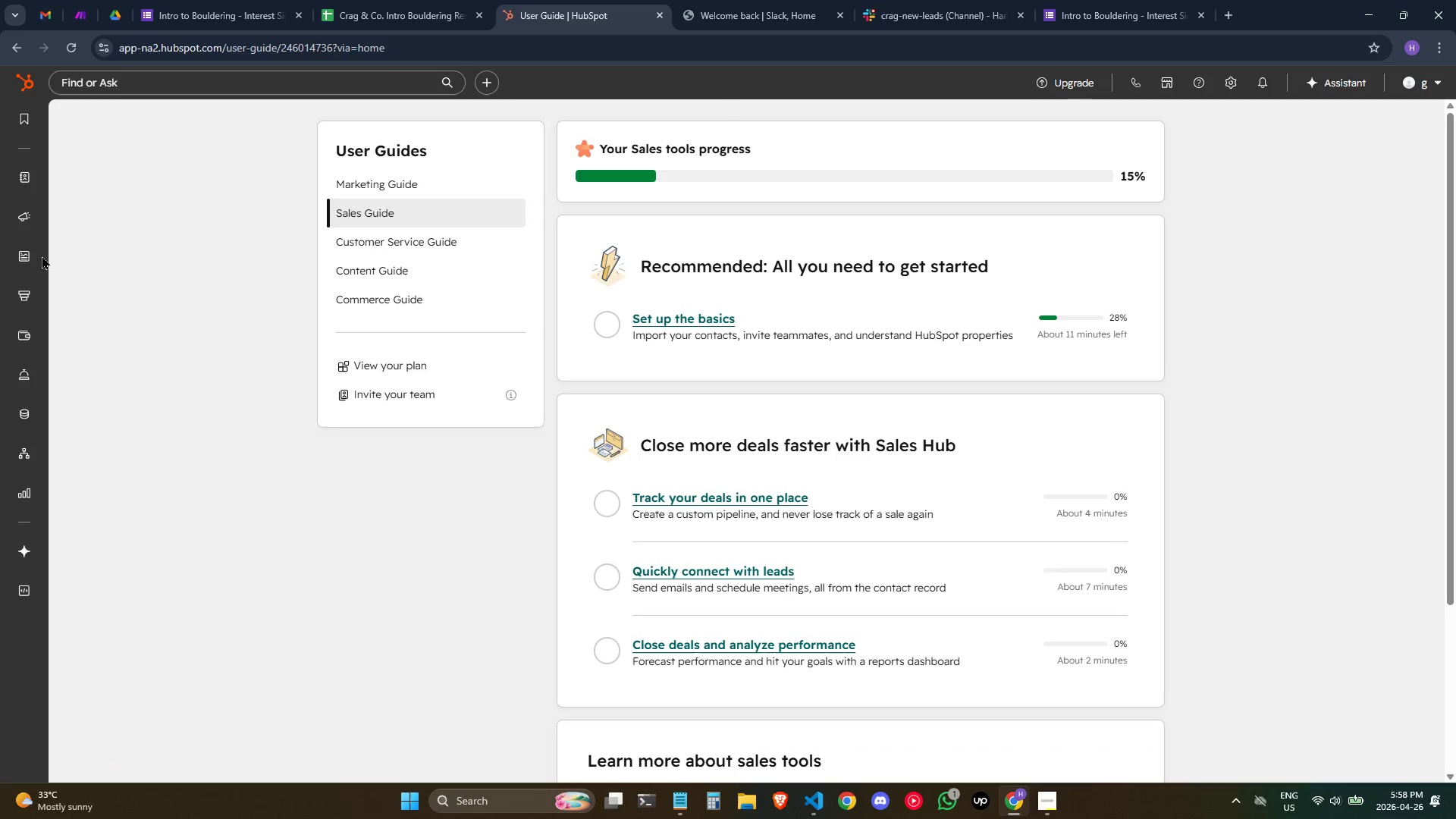 
left_click([100, 182])
 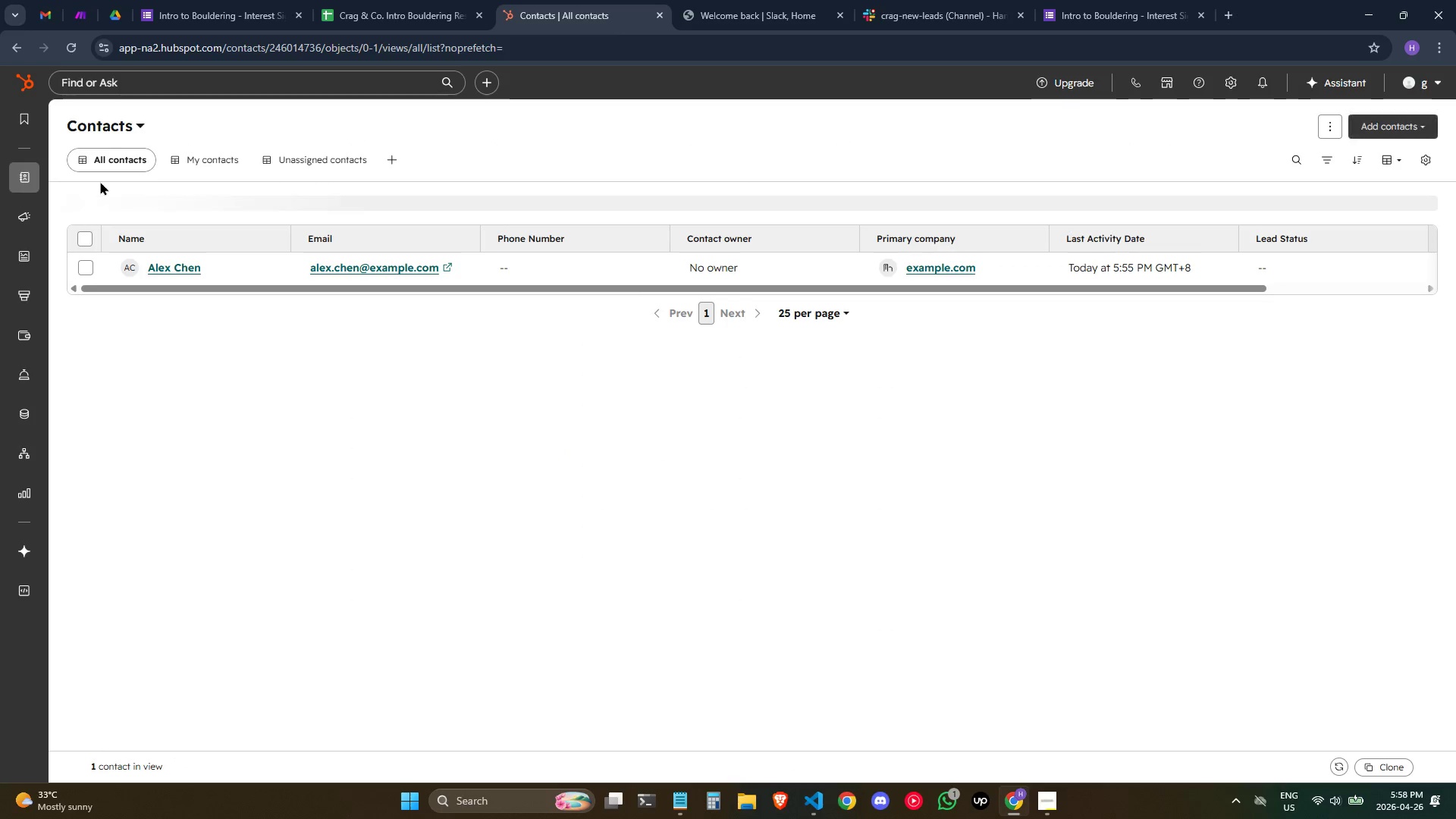 
mouse_move([392, 268])
 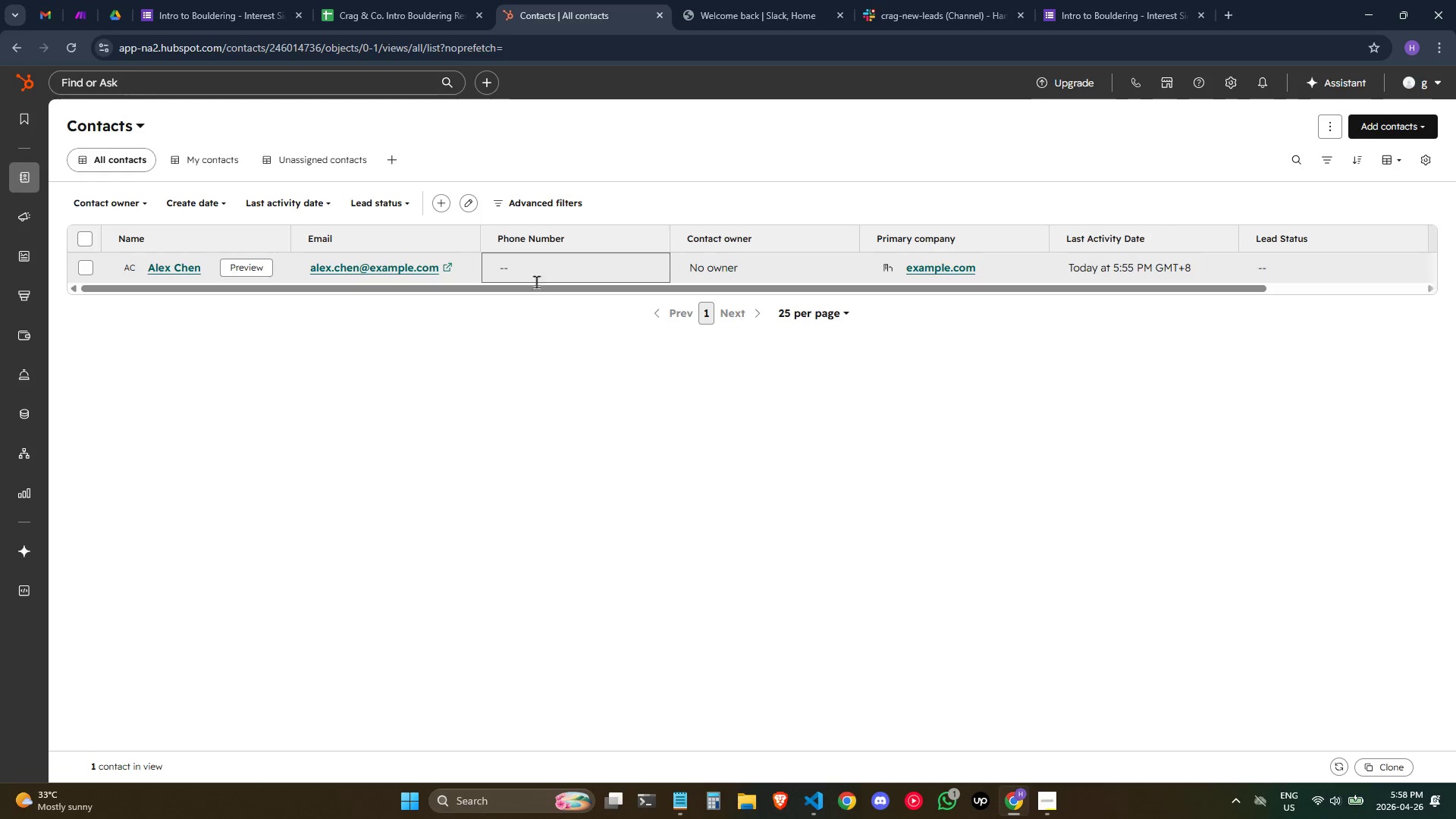 
left_click_drag(start_coordinate=[521, 288], to_coordinate=[608, 290])
 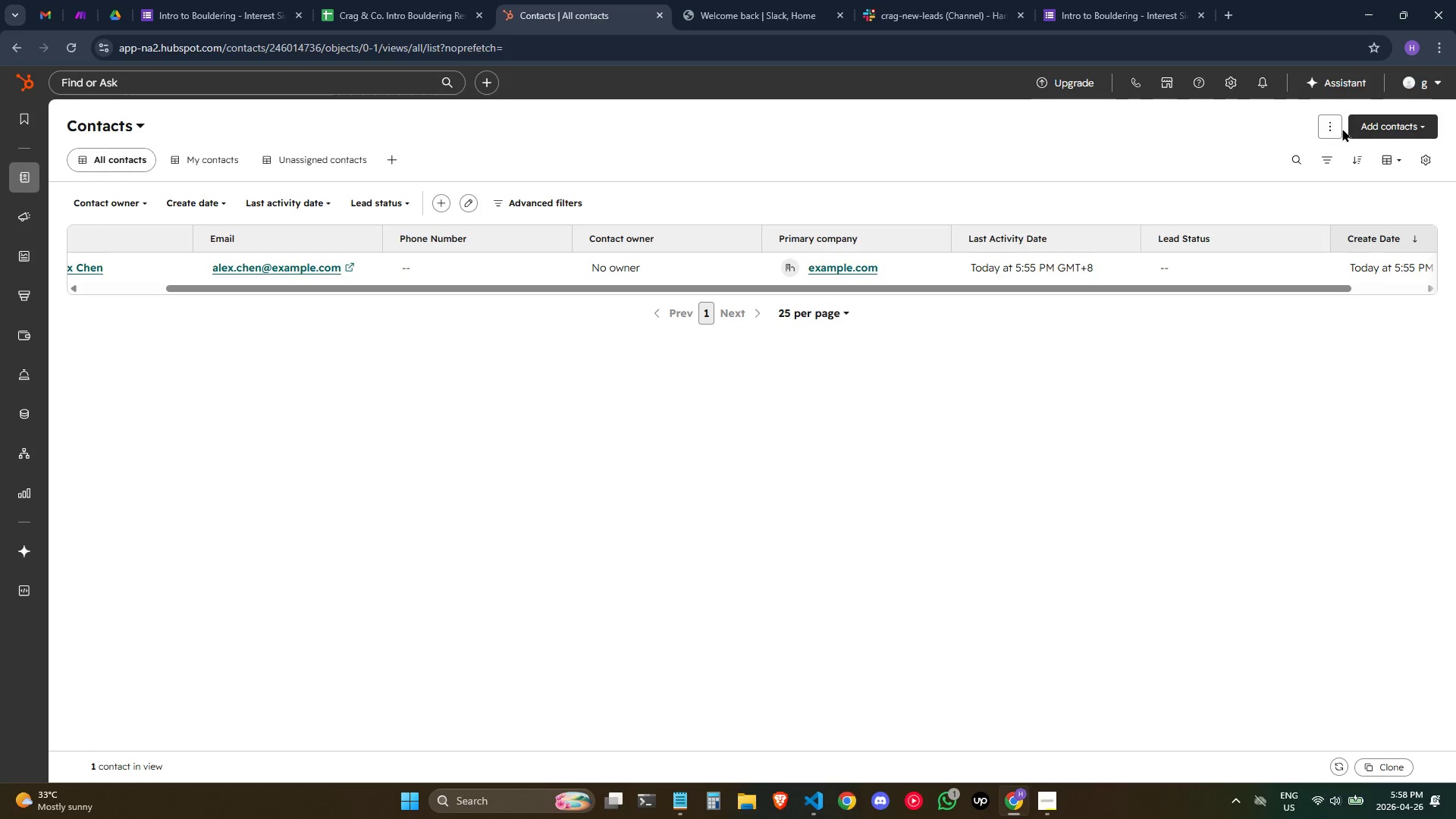 
left_click([1330, 121])
 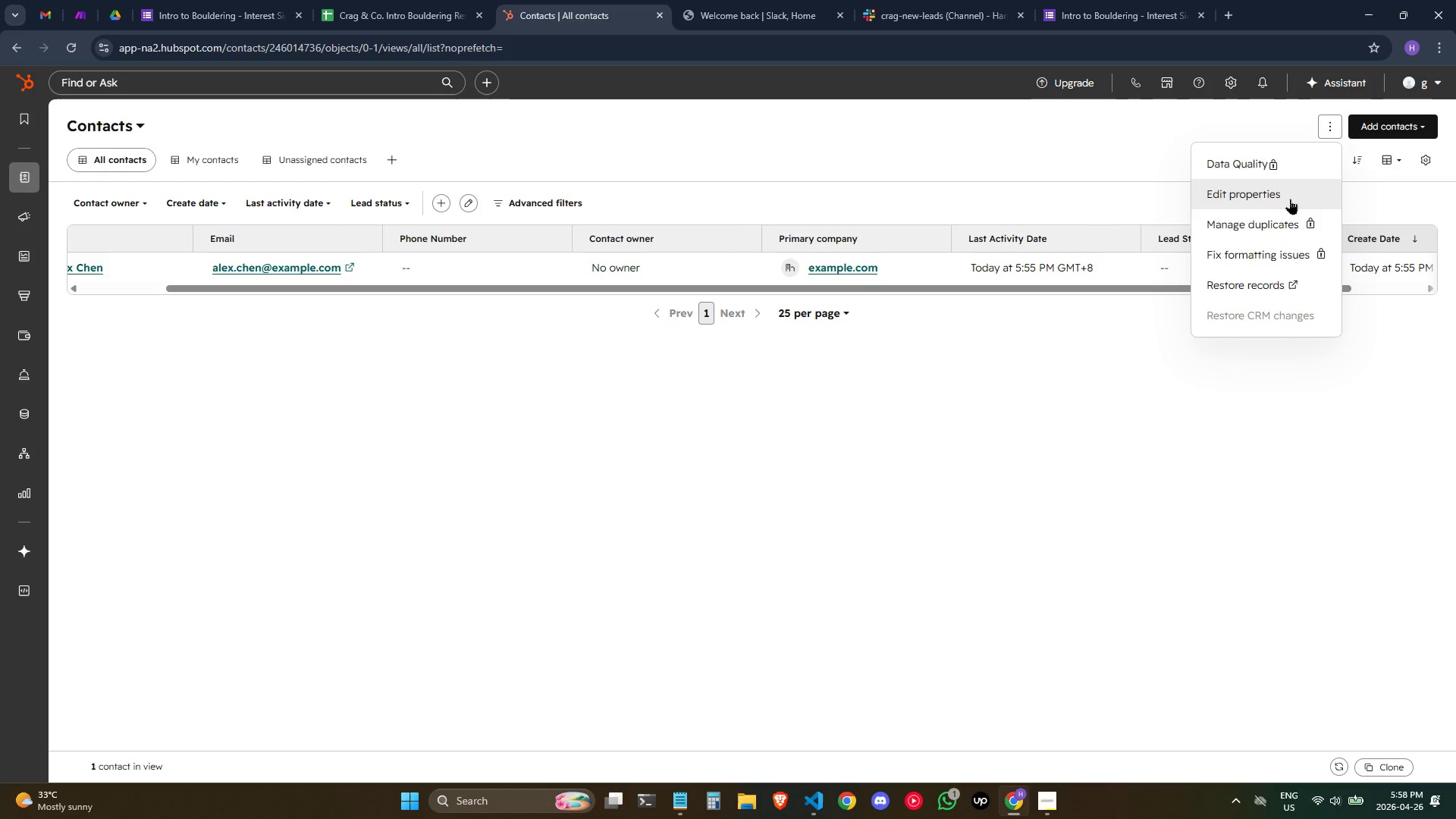 
scroll: coordinate [1282, 210], scroll_direction: down, amount: 1.0
 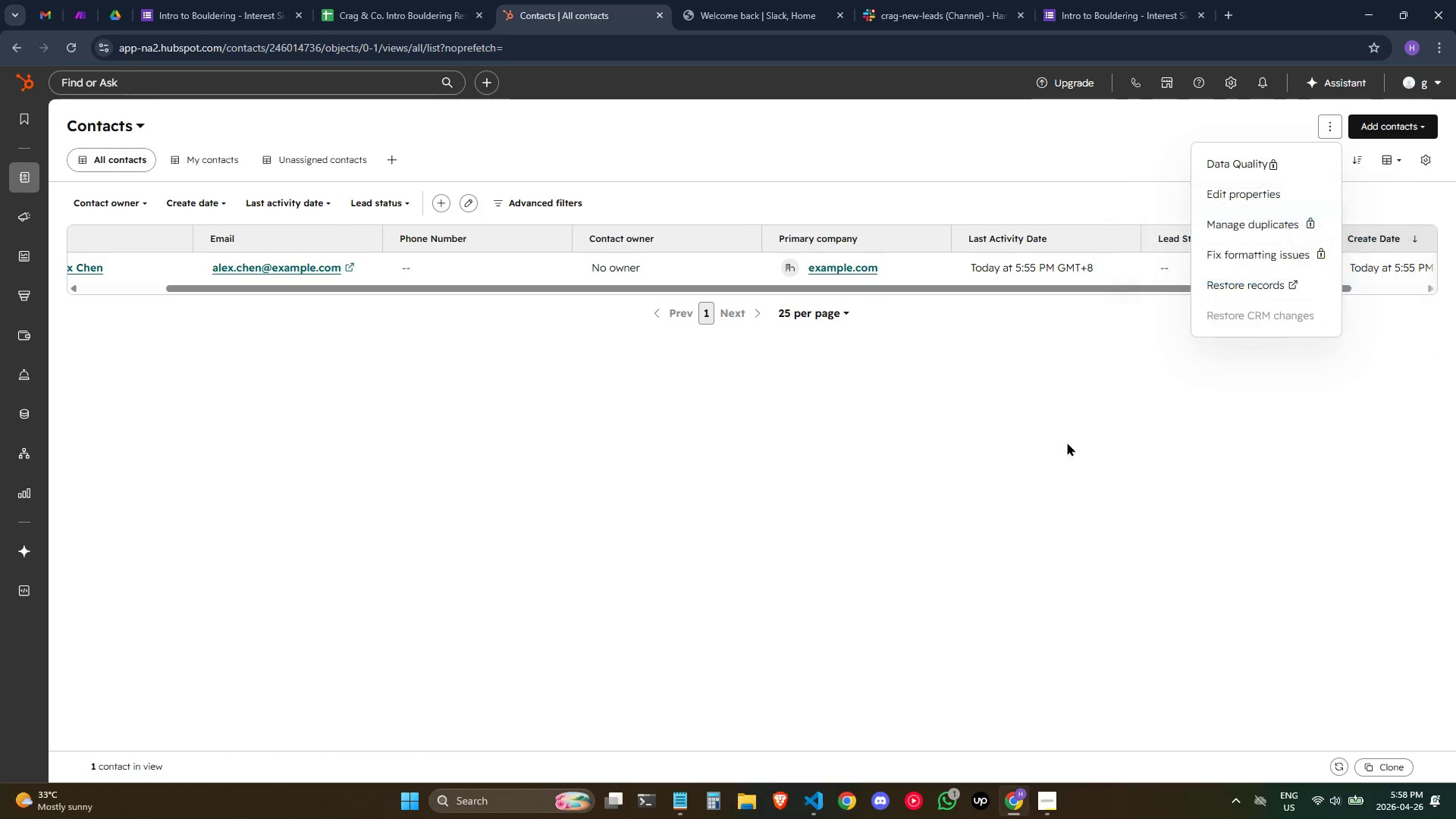 
left_click([1333, 127])
 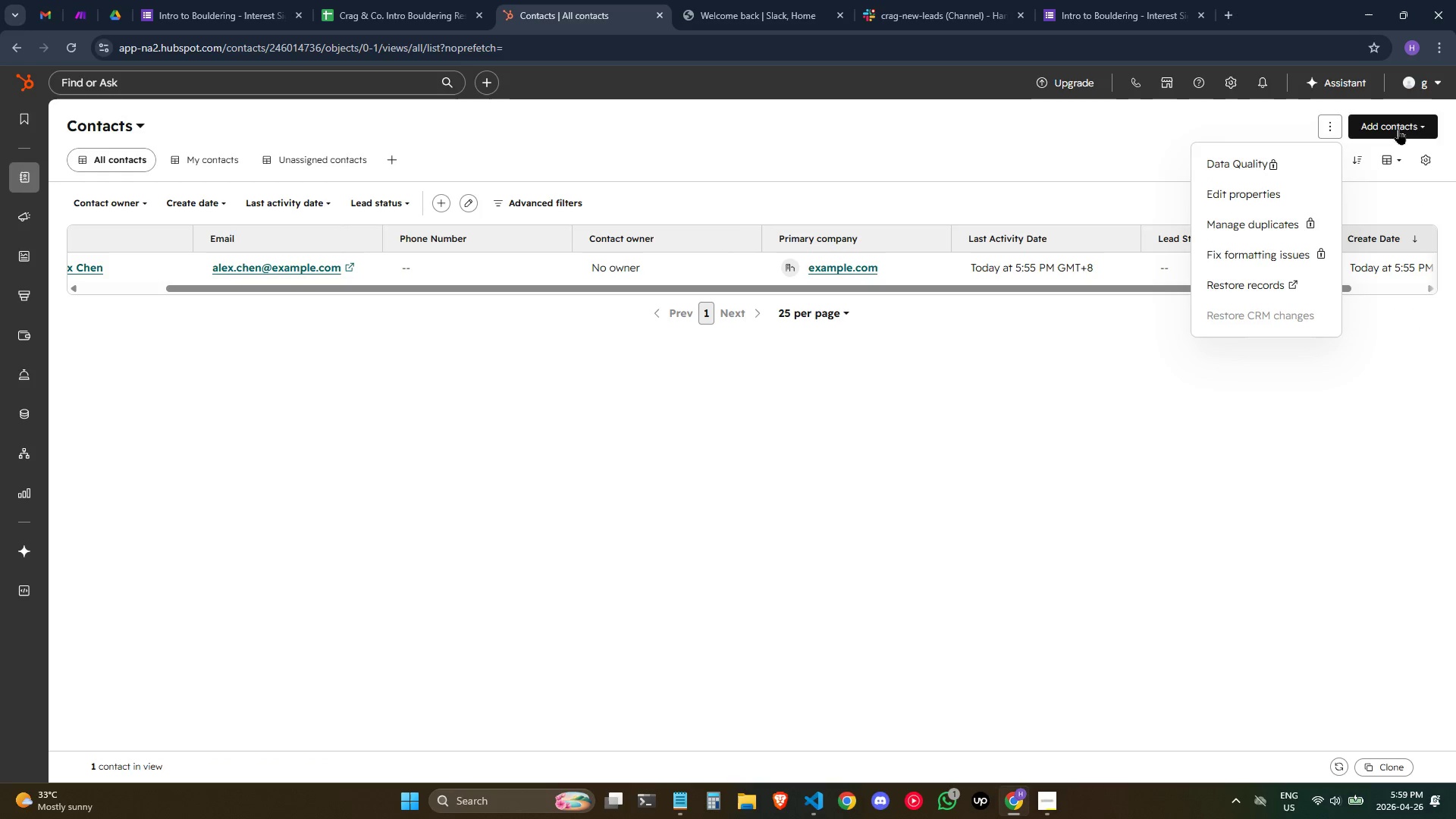 
left_click([1417, 116])
 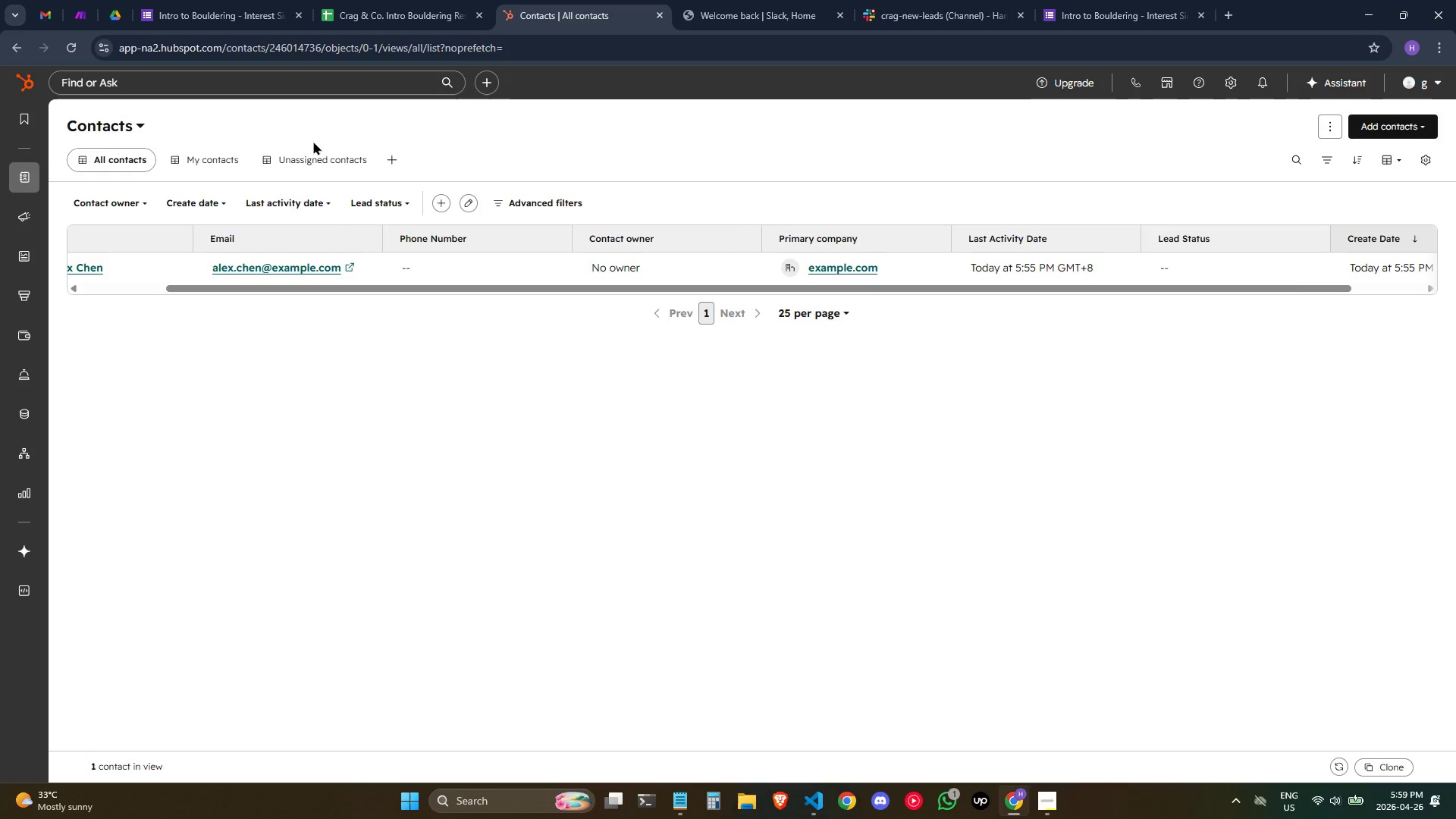 
left_click([387, 155])
 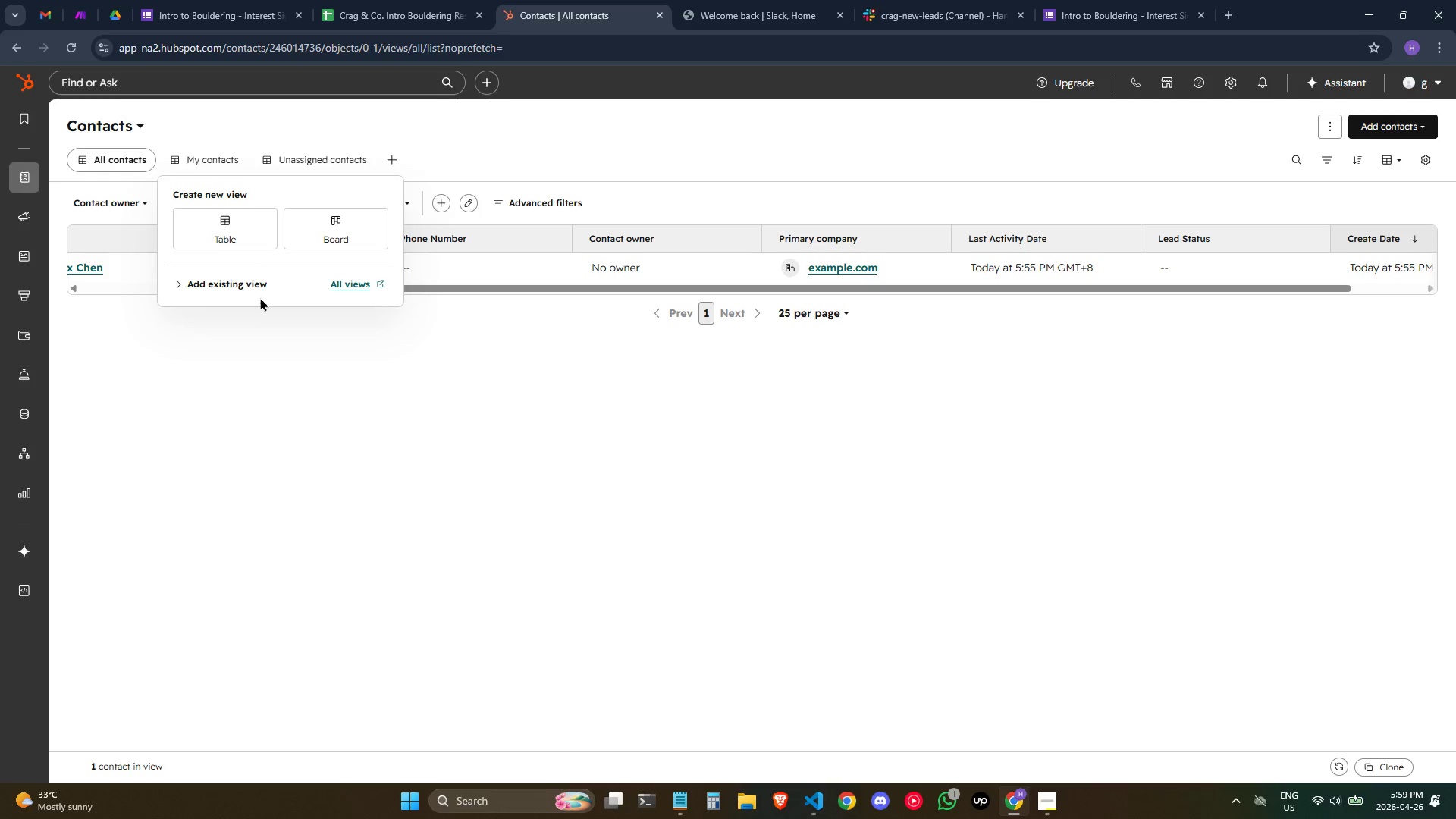 
left_click([238, 283])
 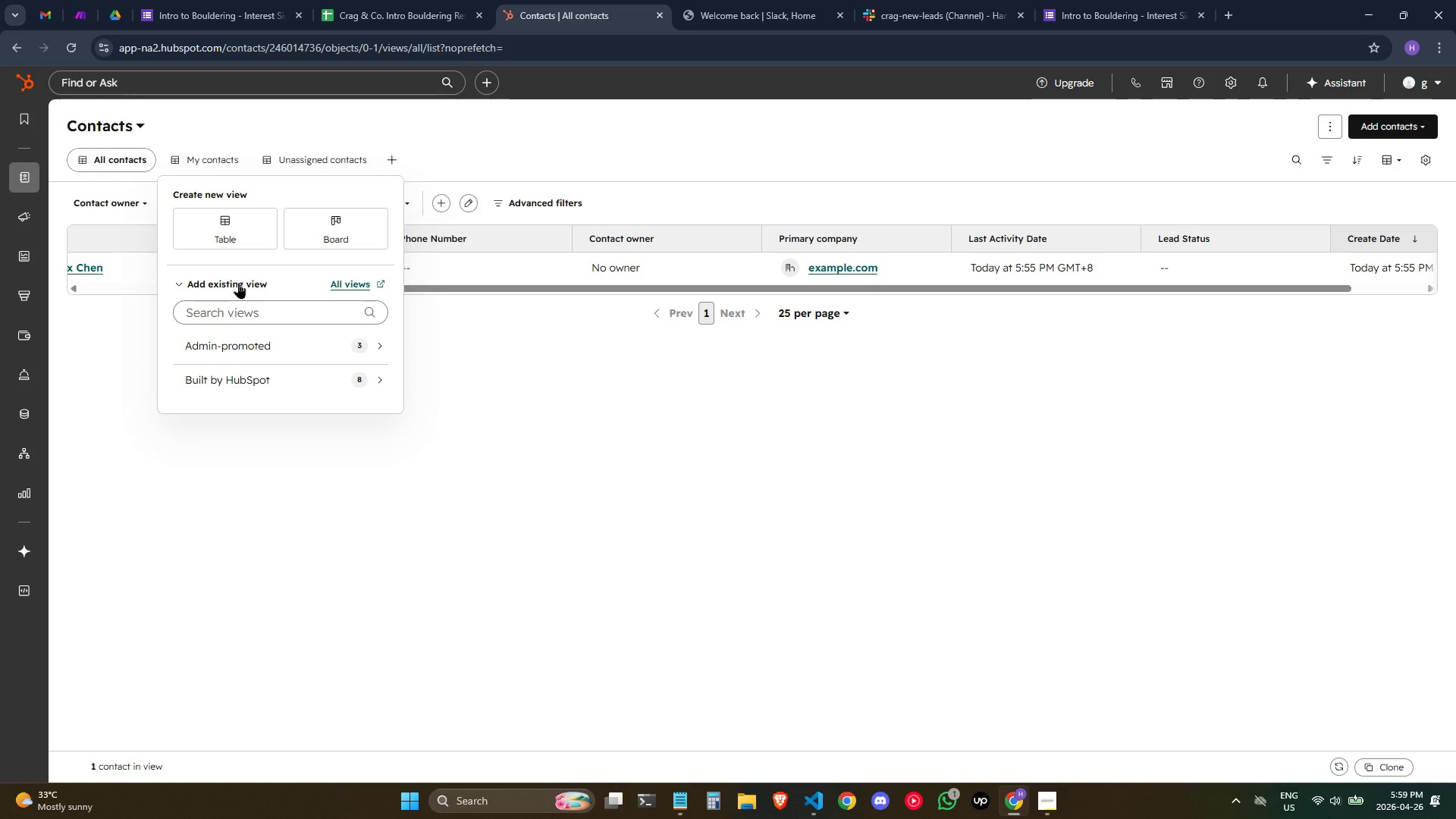 
left_click([238, 283])
 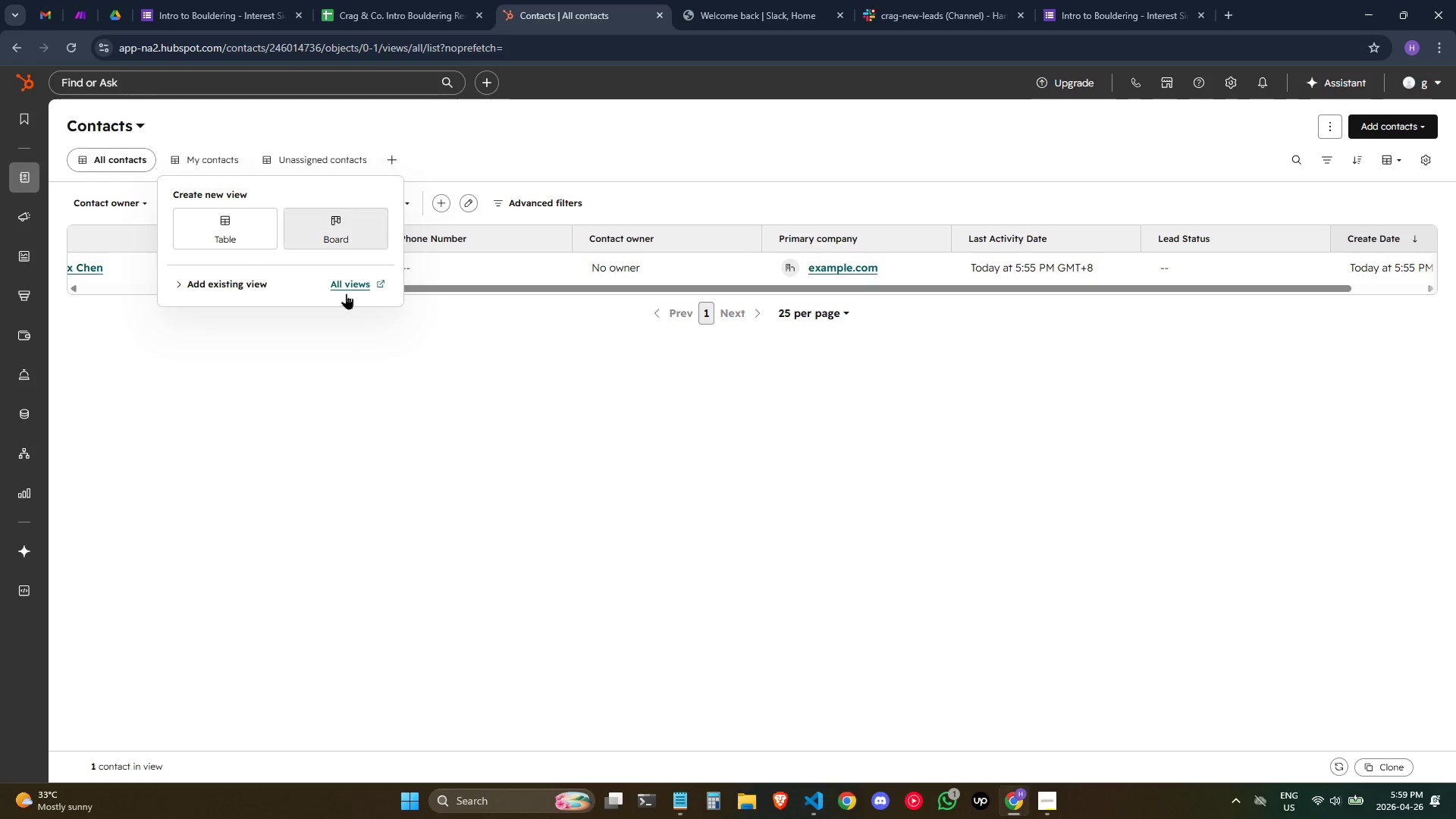 
left_click_drag(start_coordinate=[427, 492], to_coordinate=[429, 479])
 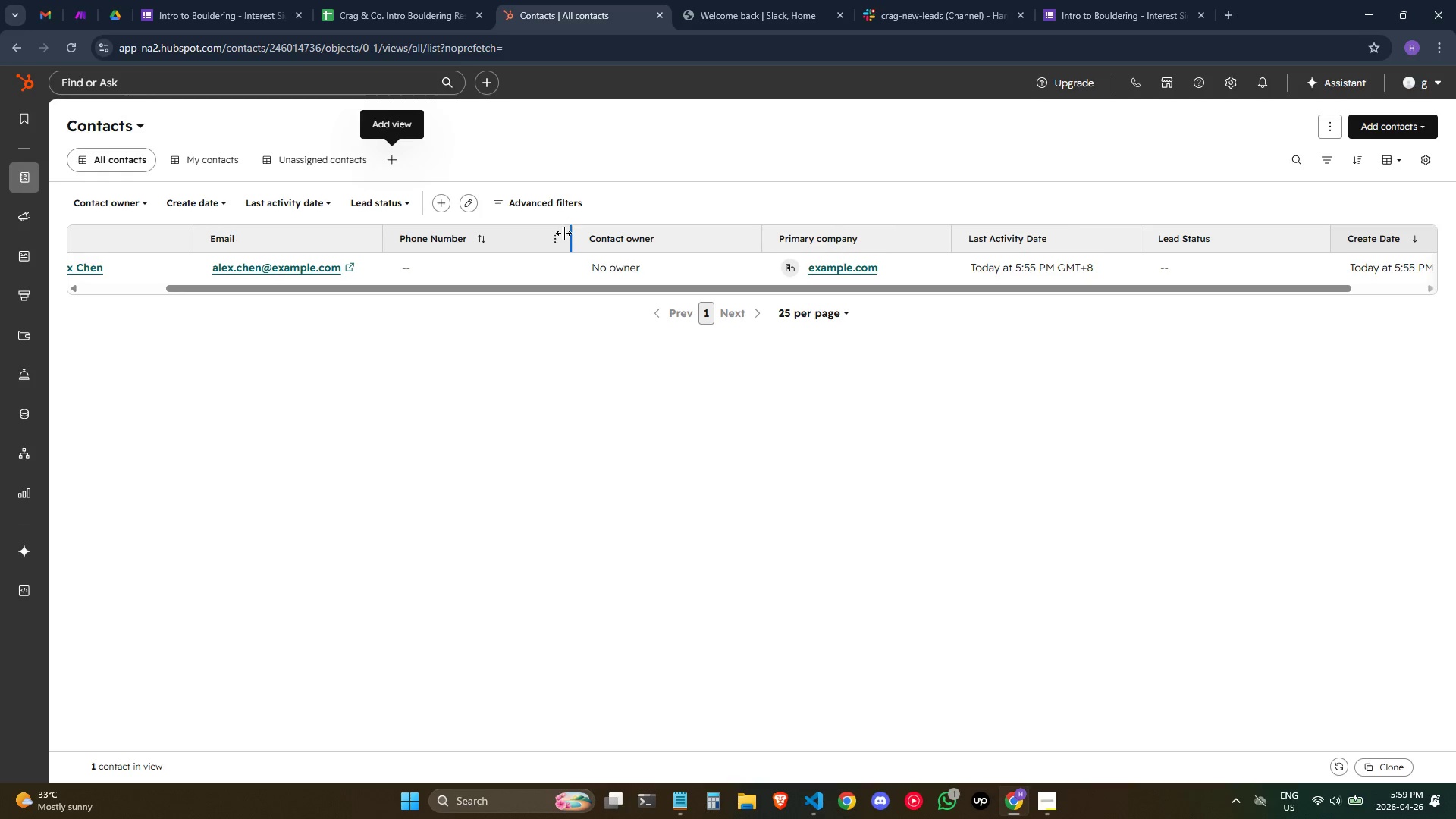 
left_click([560, 241])
 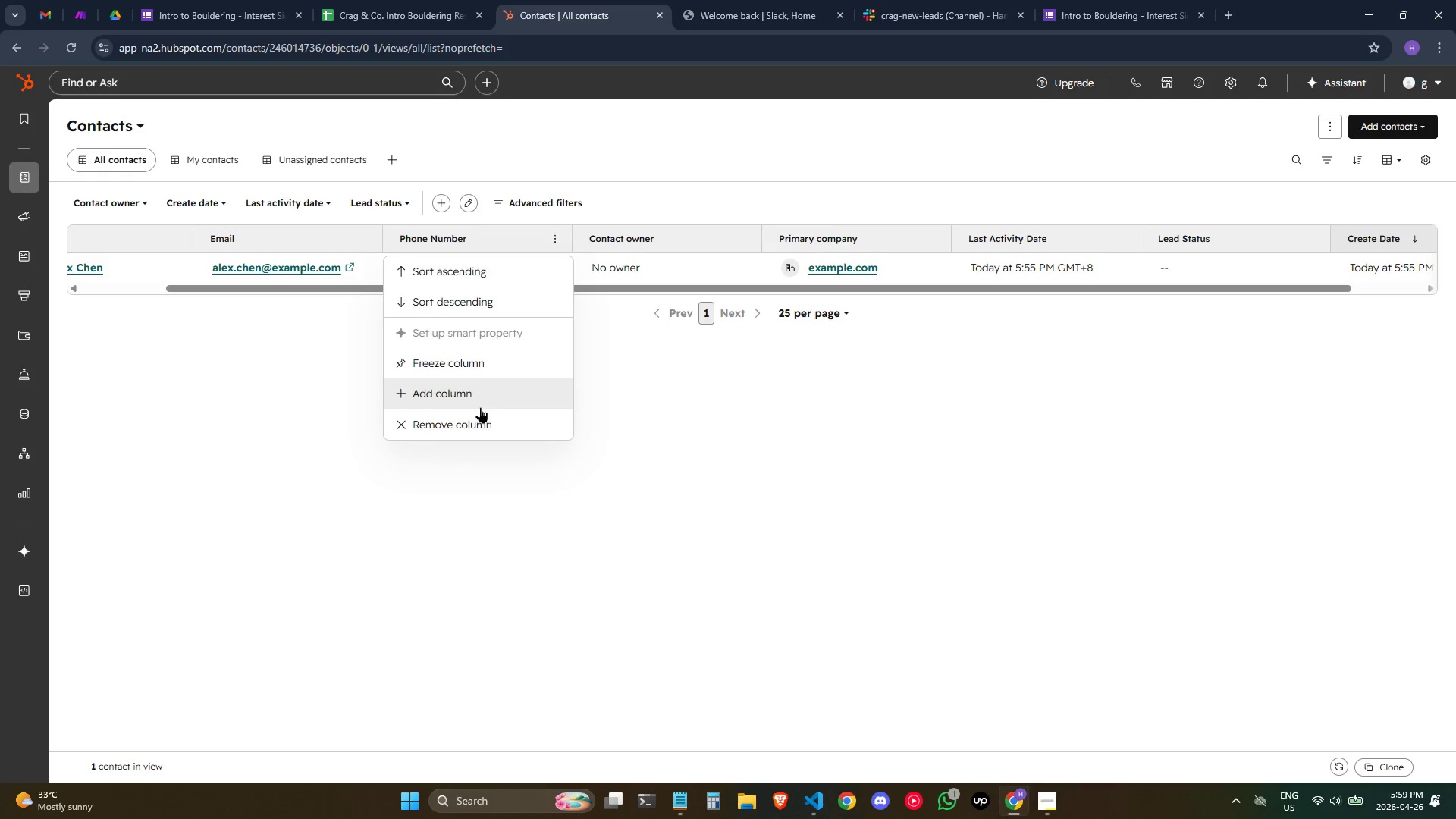 
left_click([474, 397])
 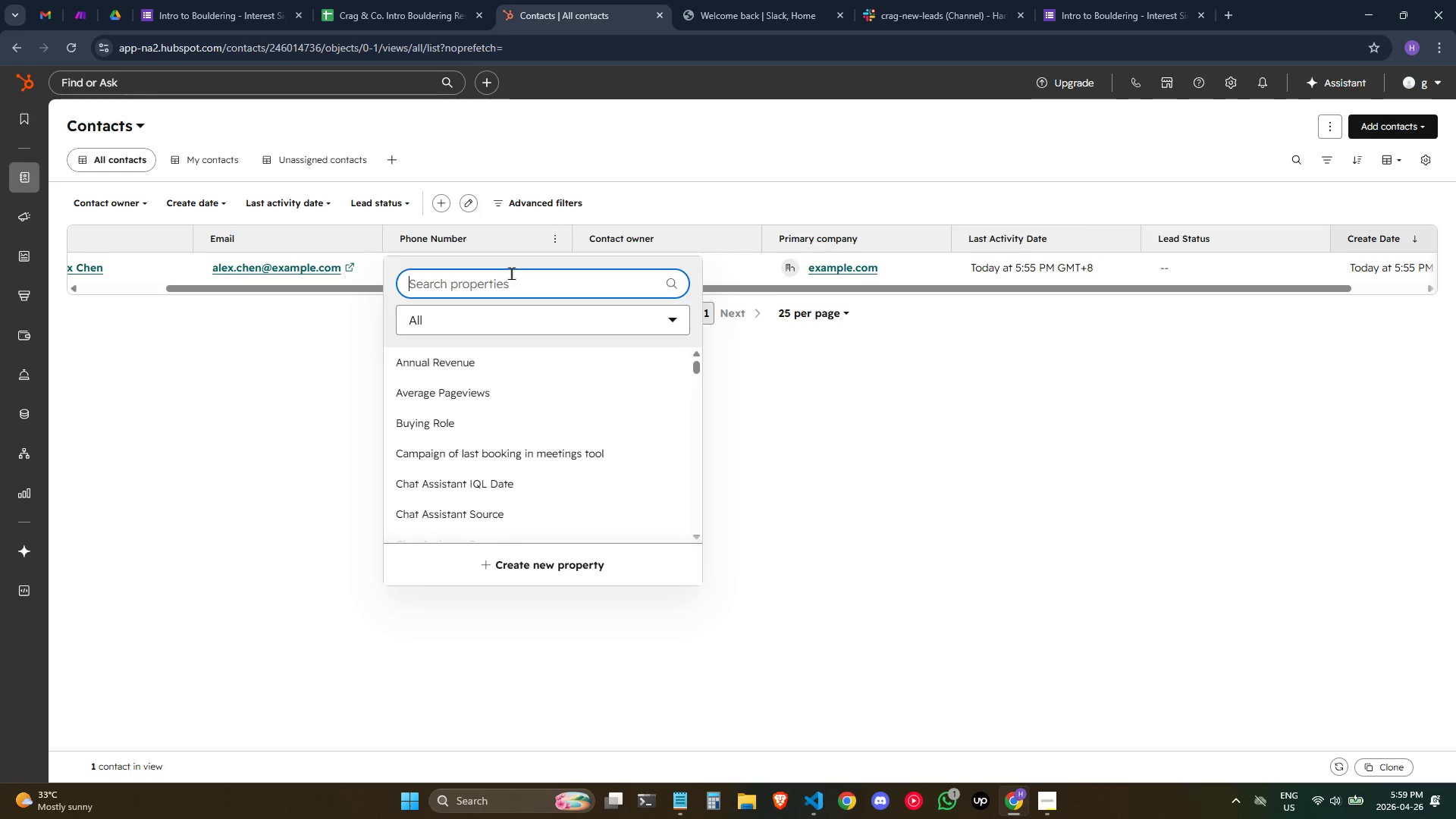 
wait(5.78)
 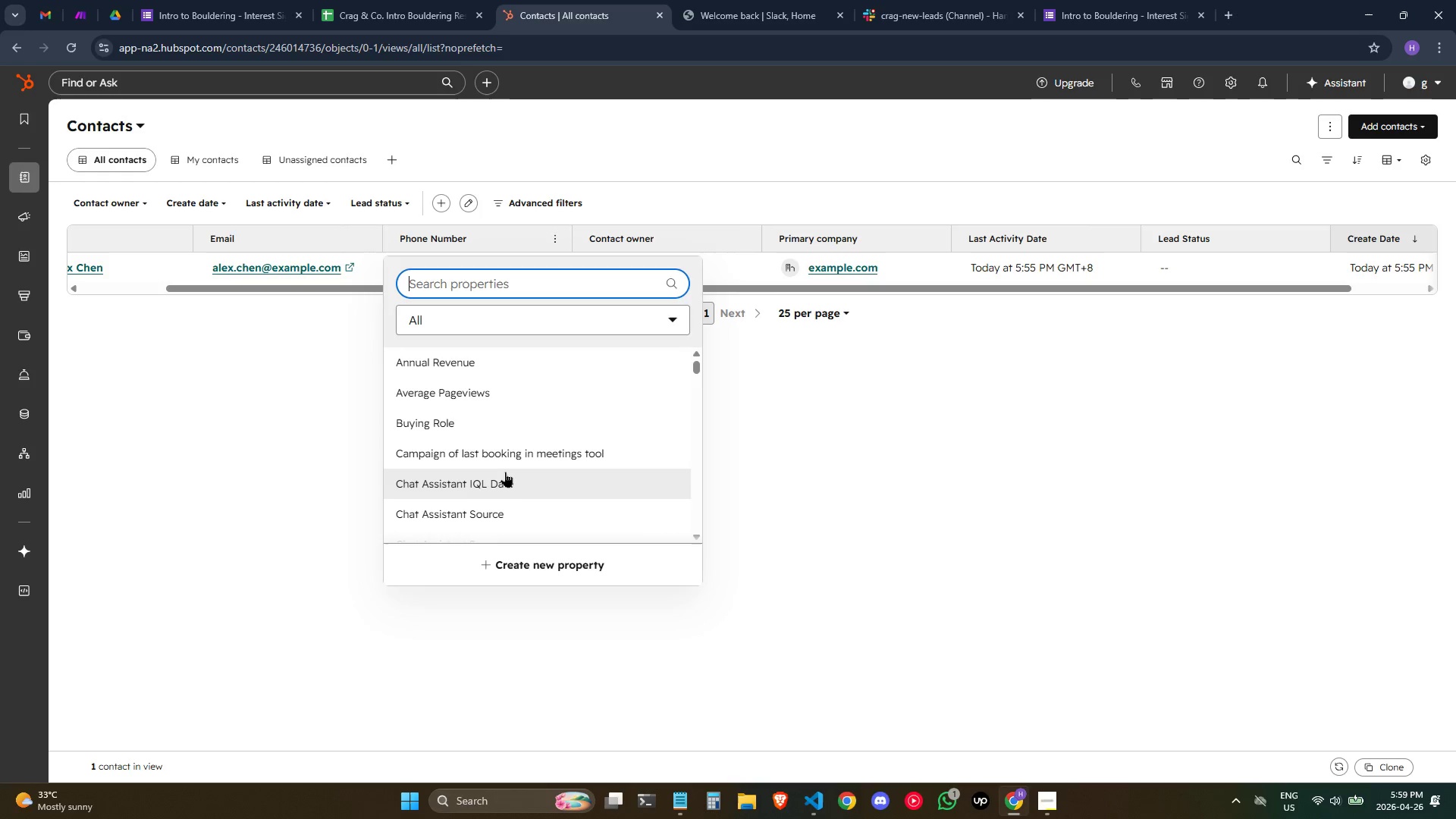 
type(first)
 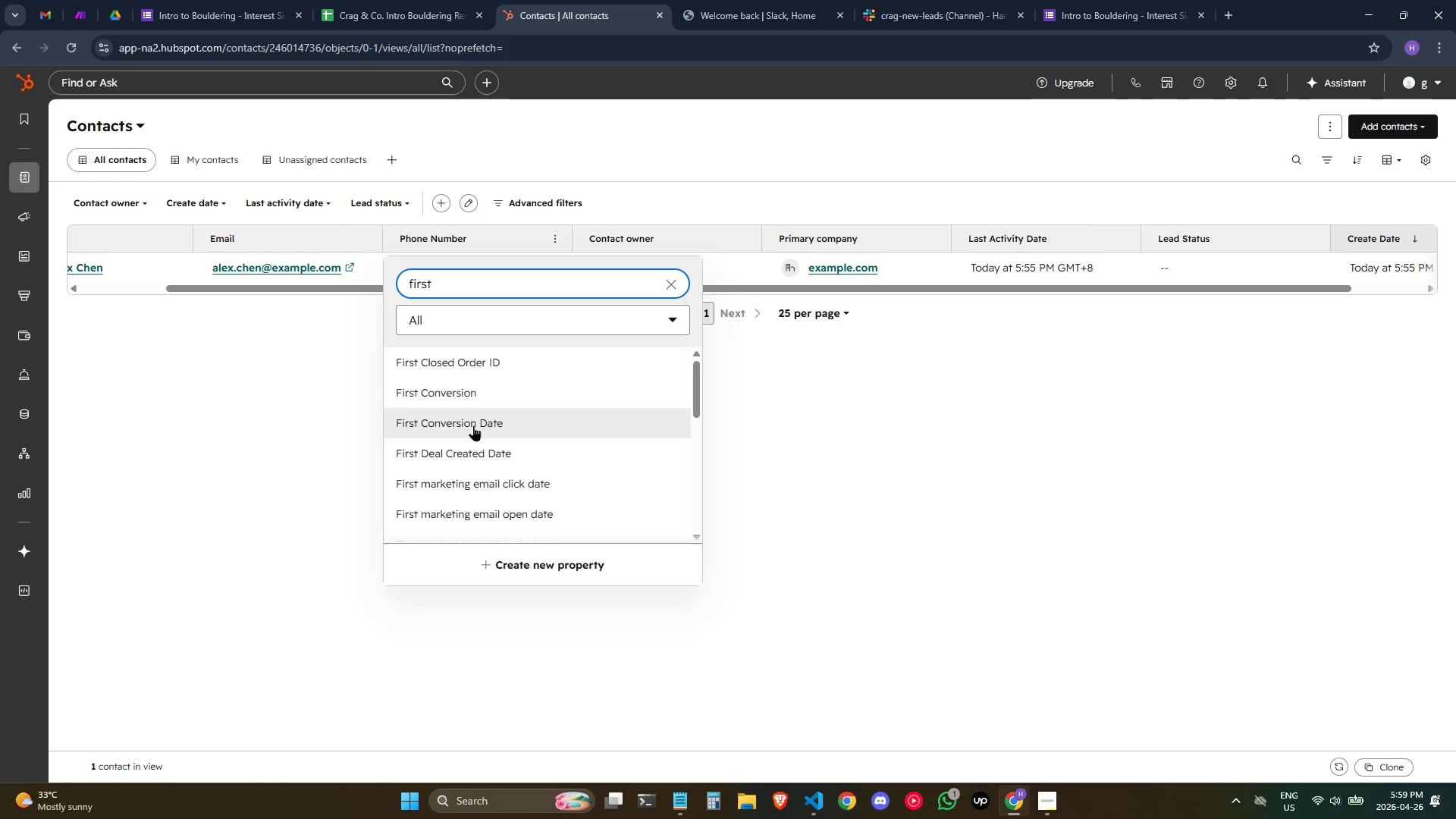 
type( nam)
 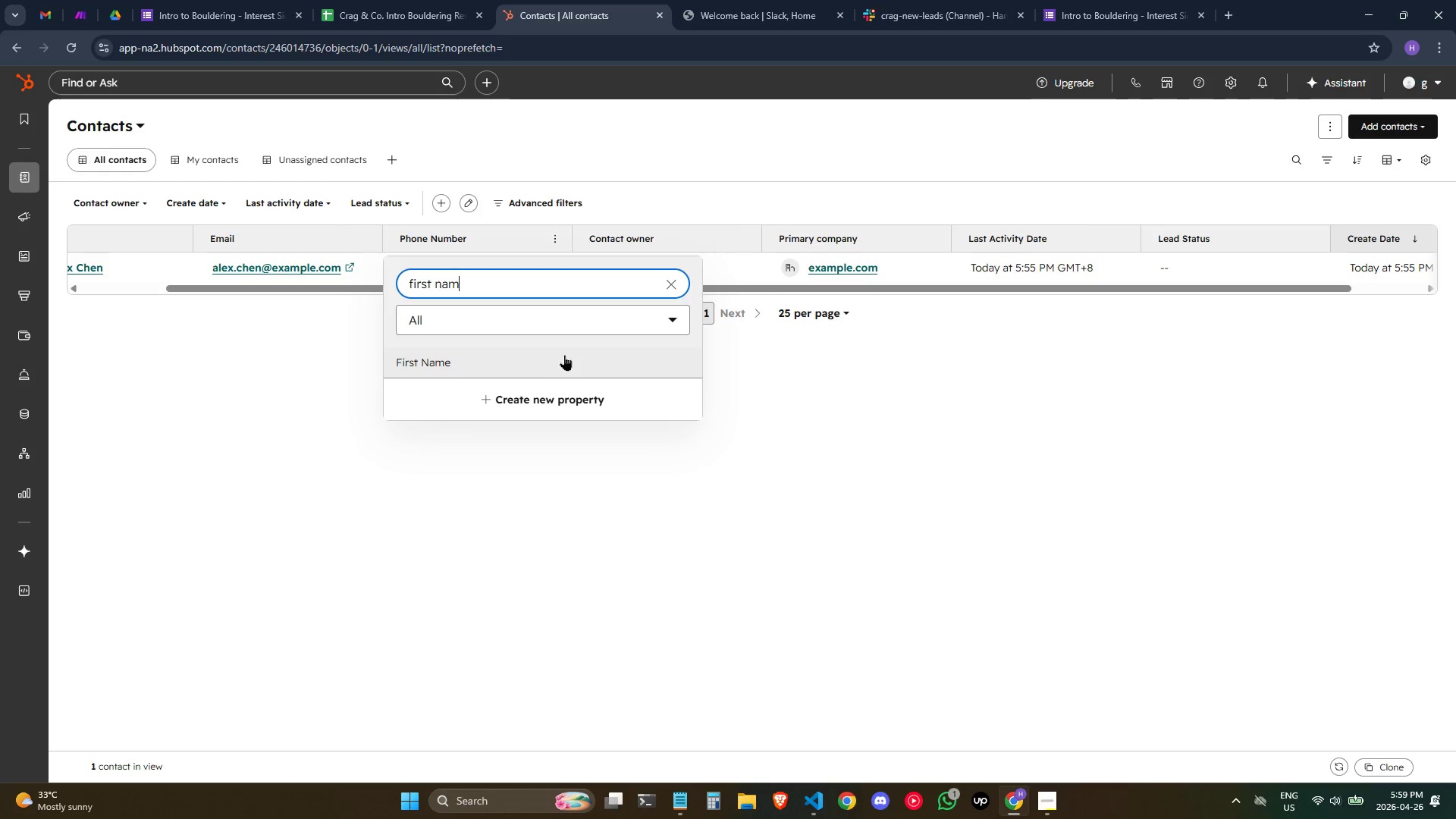 
left_click([564, 354])
 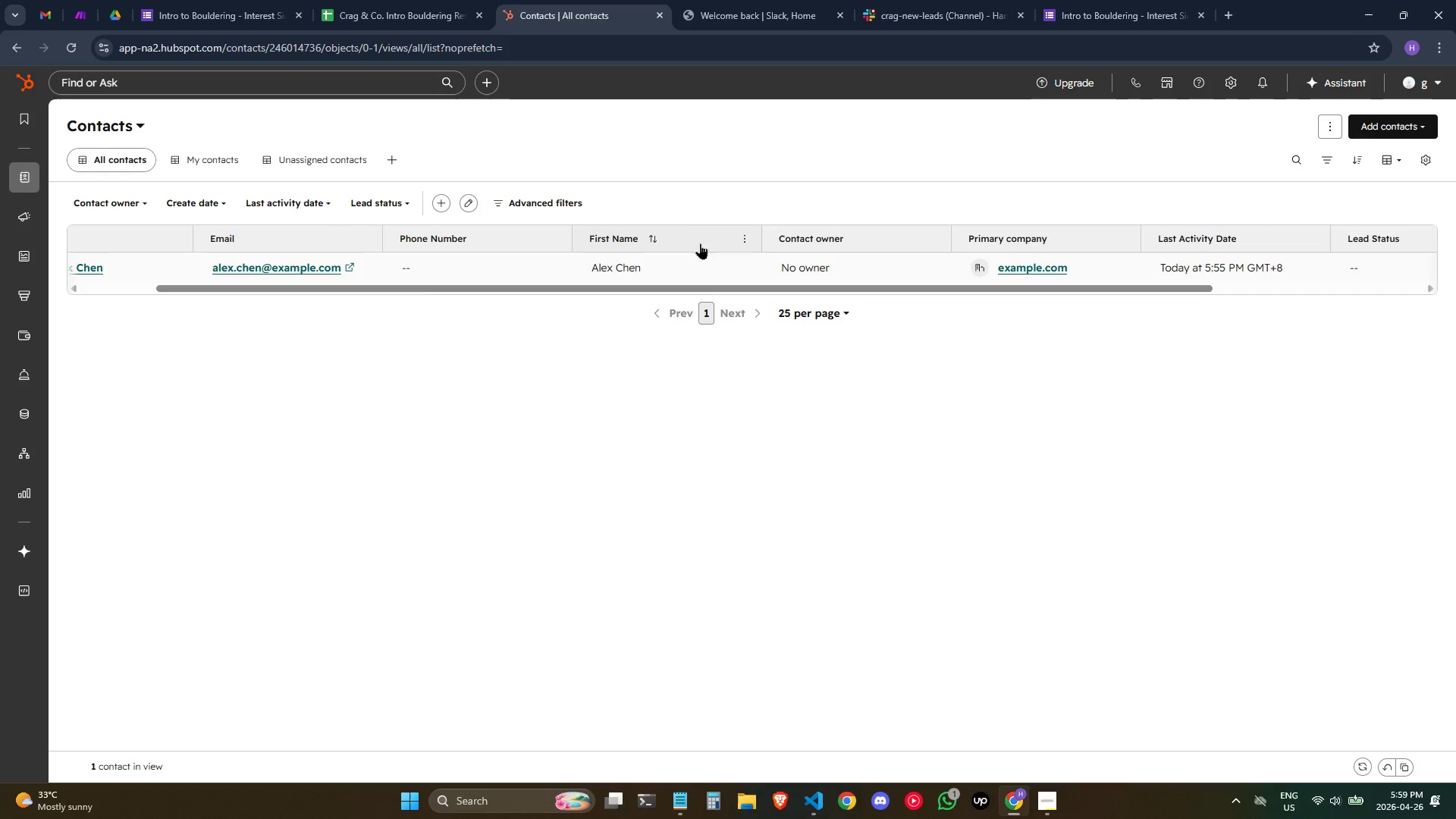 
left_click_drag(start_coordinate=[674, 228], to_coordinate=[195, 231])
 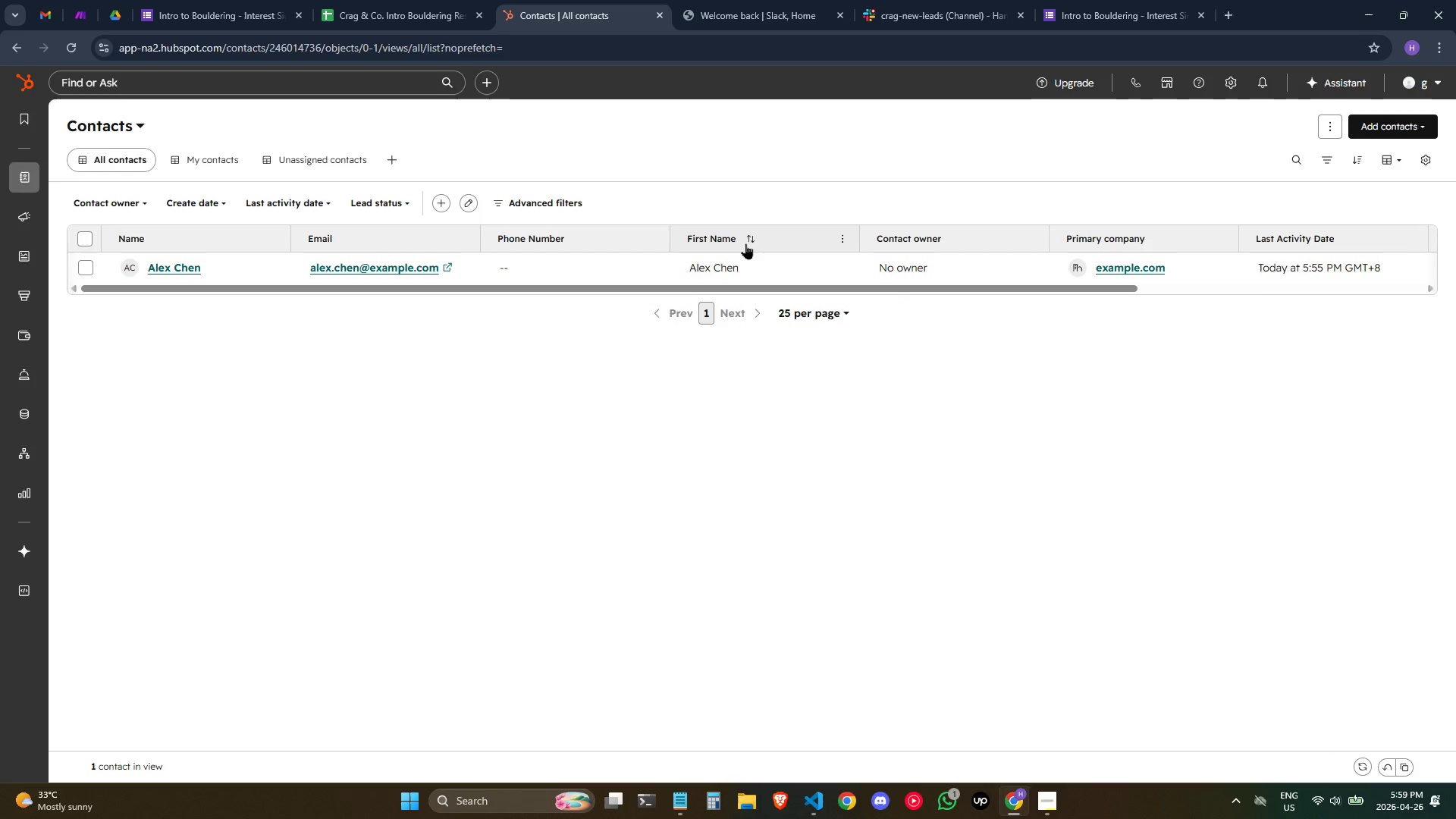 
left_click_drag(start_coordinate=[706, 231], to_coordinate=[143, 248])
 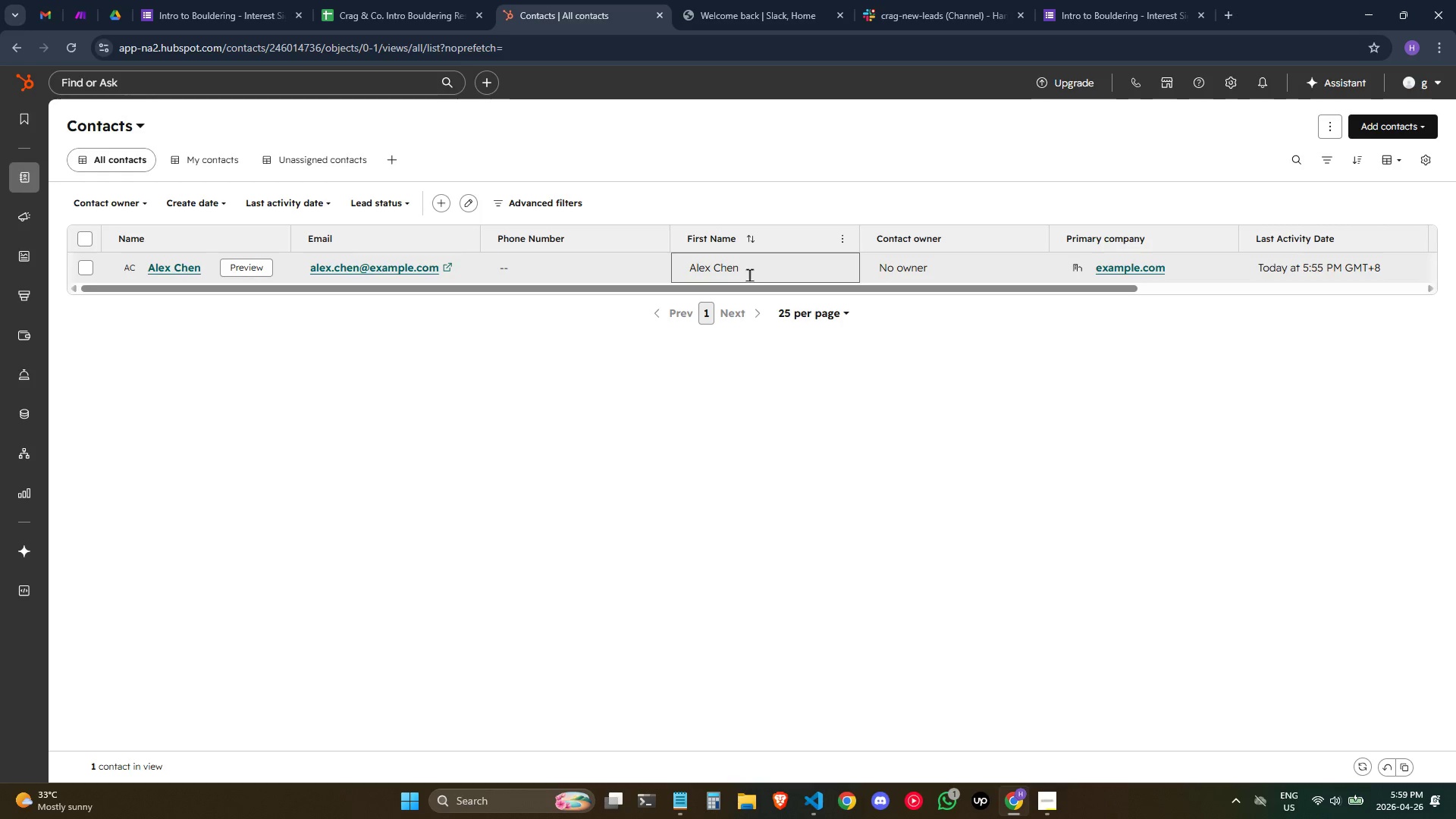 
left_click([749, 275])
 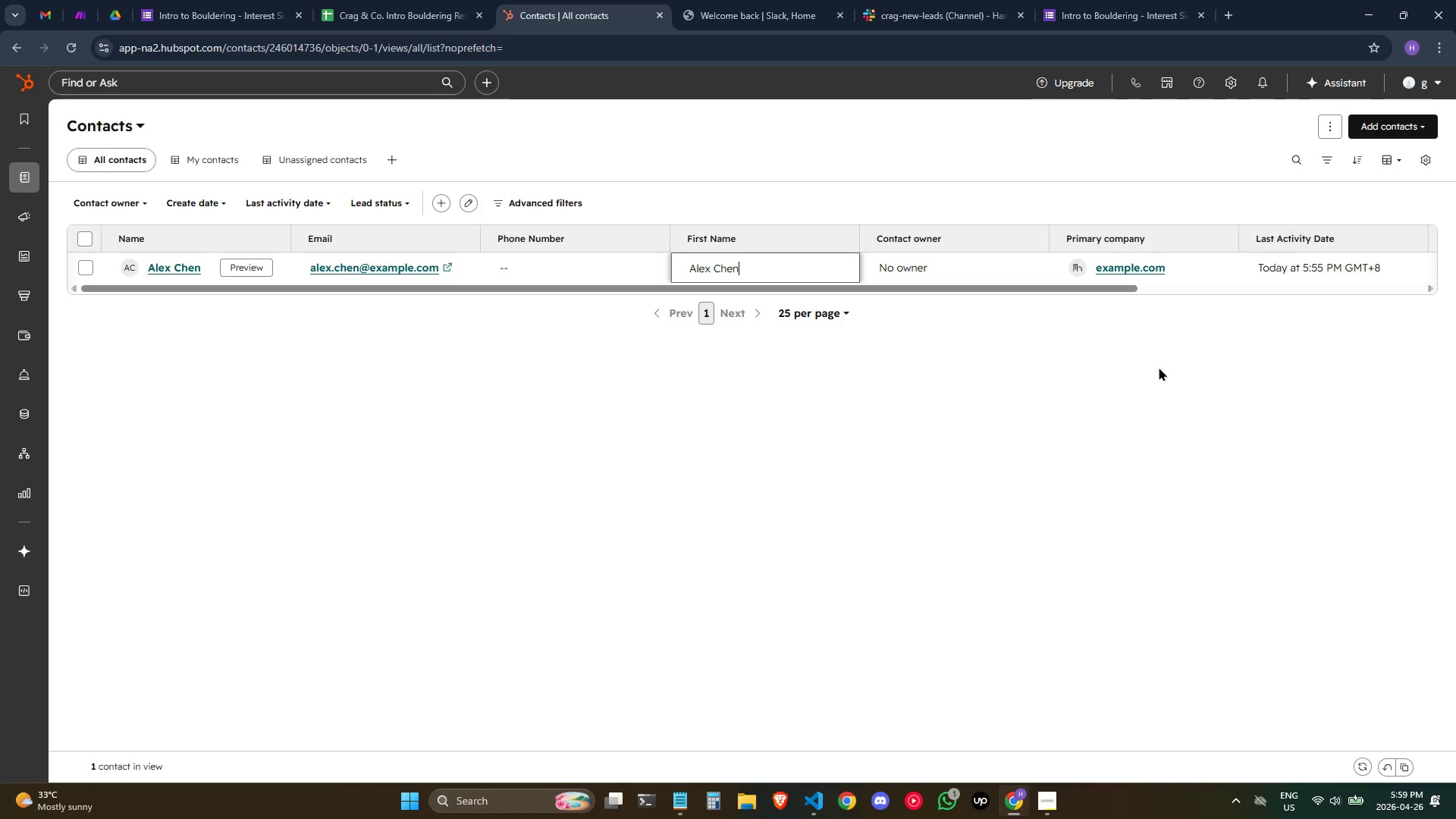 
wait(8.34)
 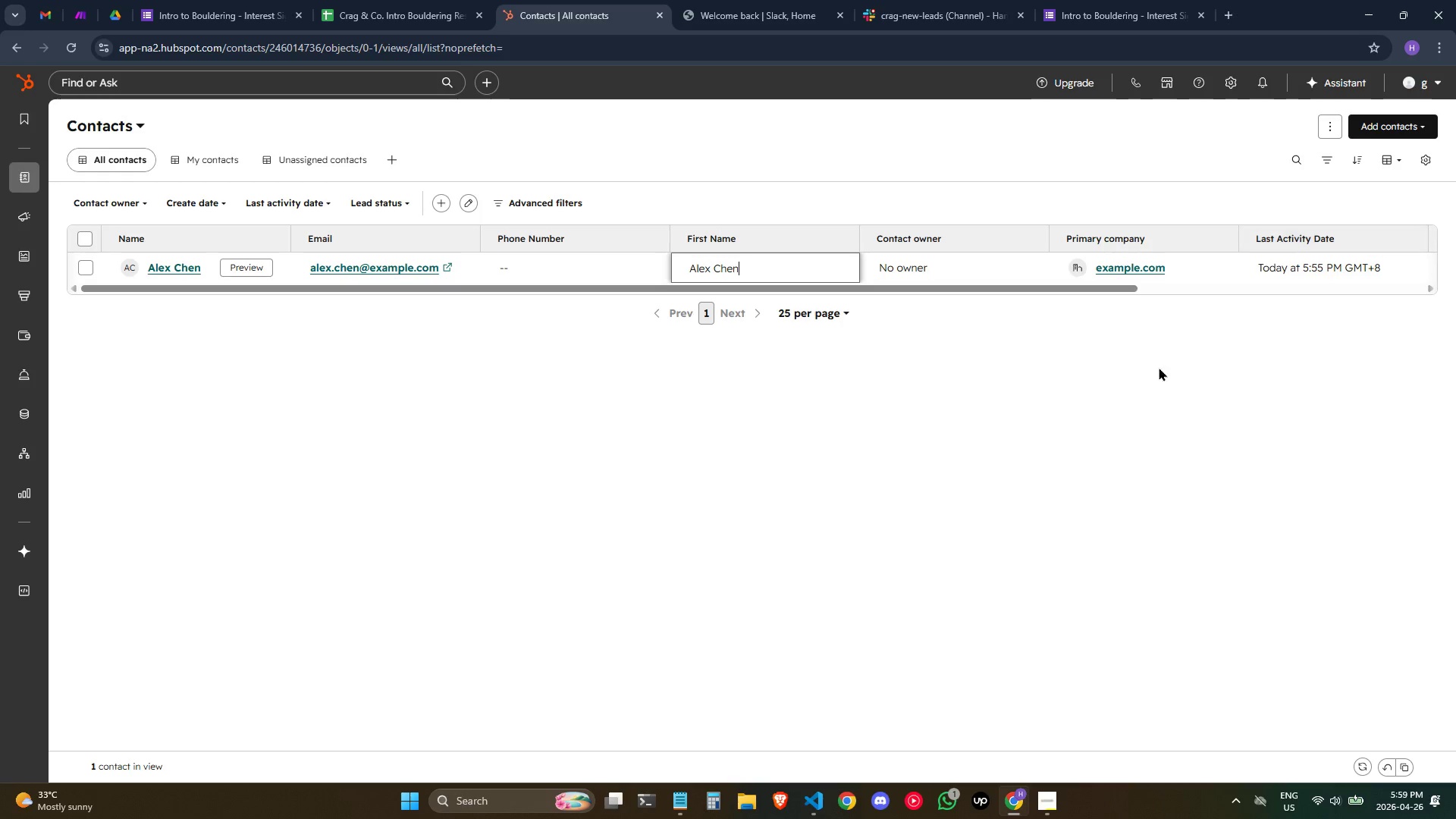 
left_click([76, 12])
 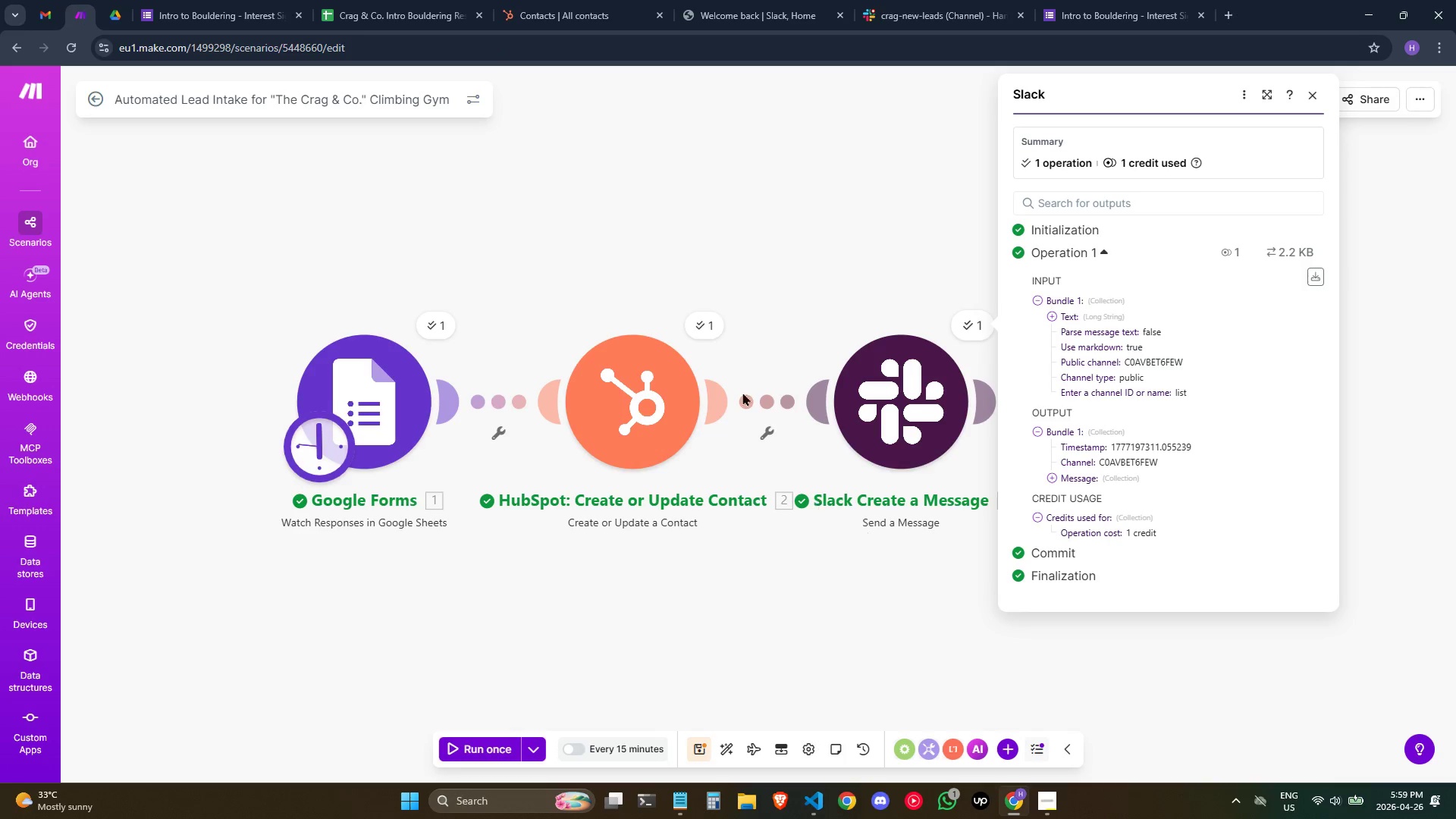 
left_click_drag(start_coordinate=[736, 205], to_coordinate=[729, 212])
 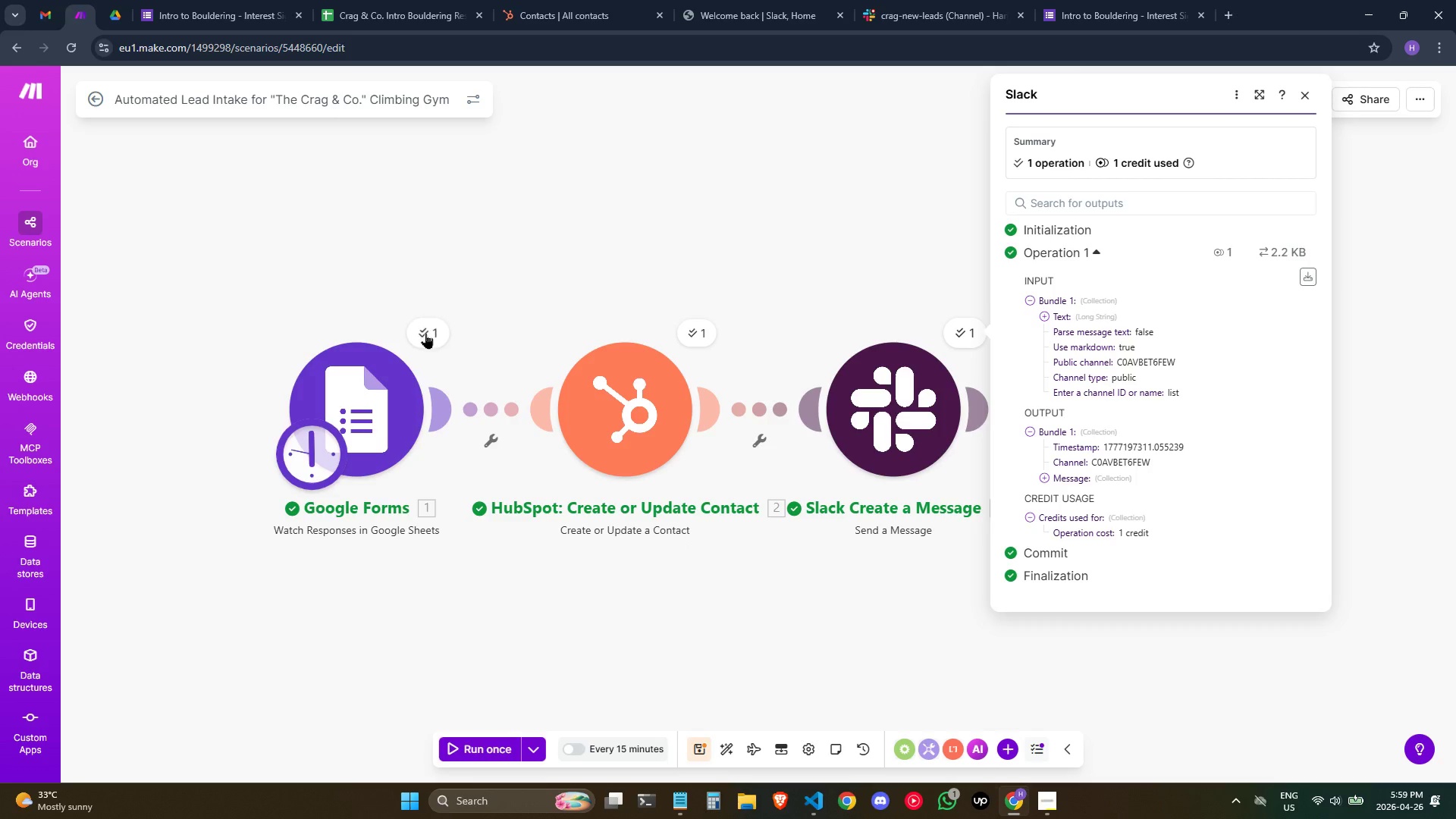 
left_click([425, 333])
 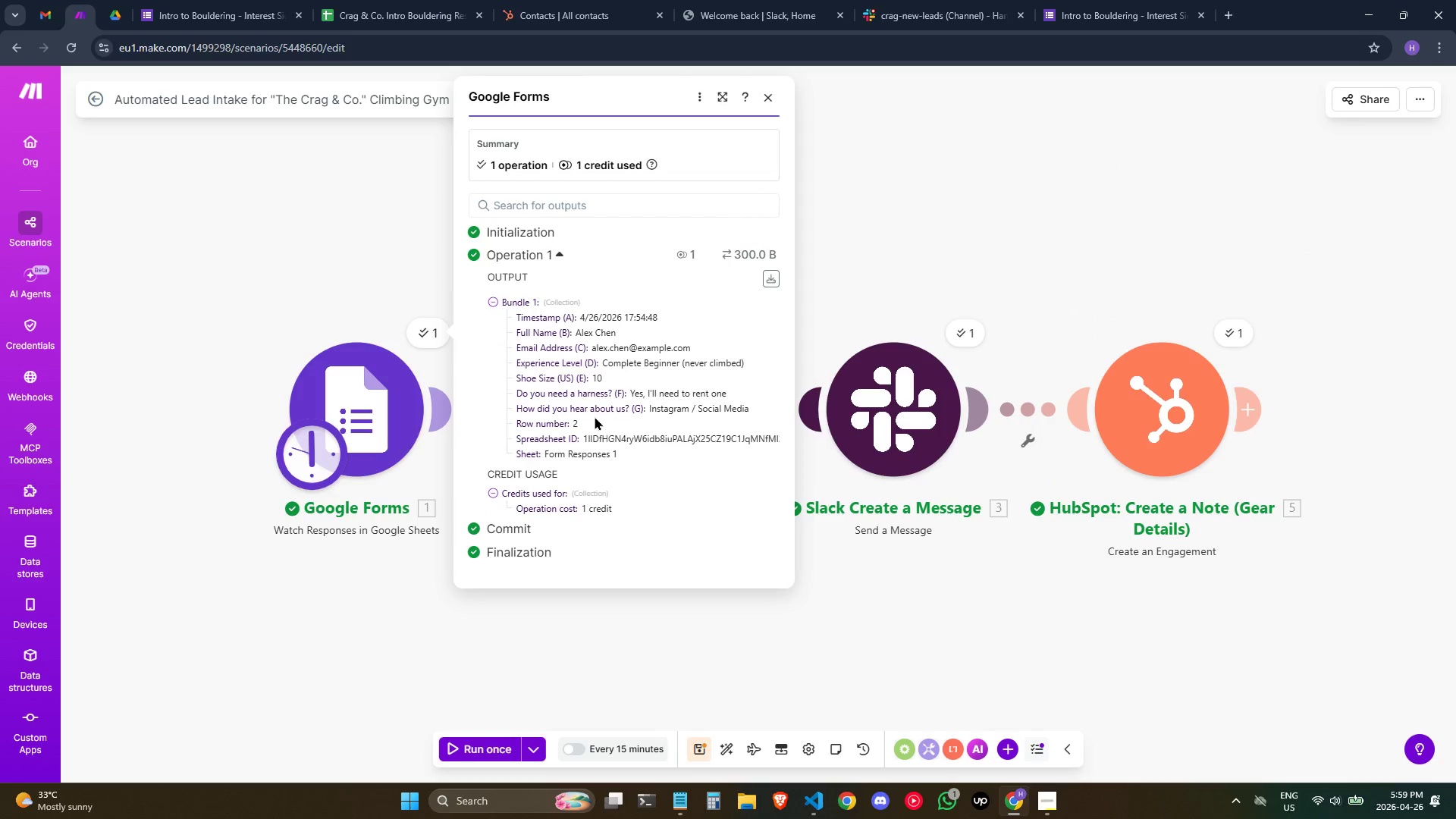 
left_click_drag(start_coordinate=[987, 158], to_coordinate=[978, 171])
 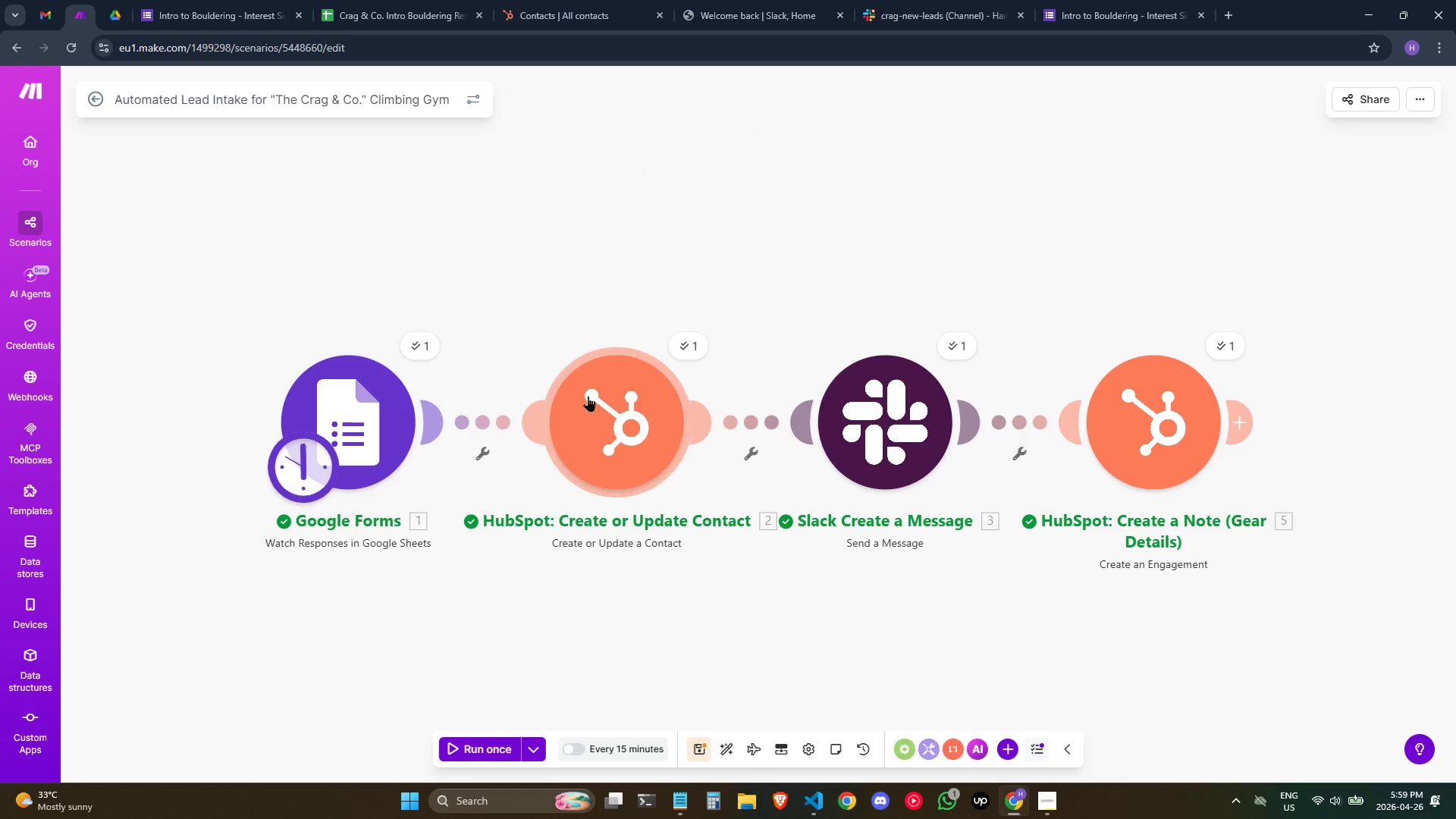 
left_click([689, 337])
 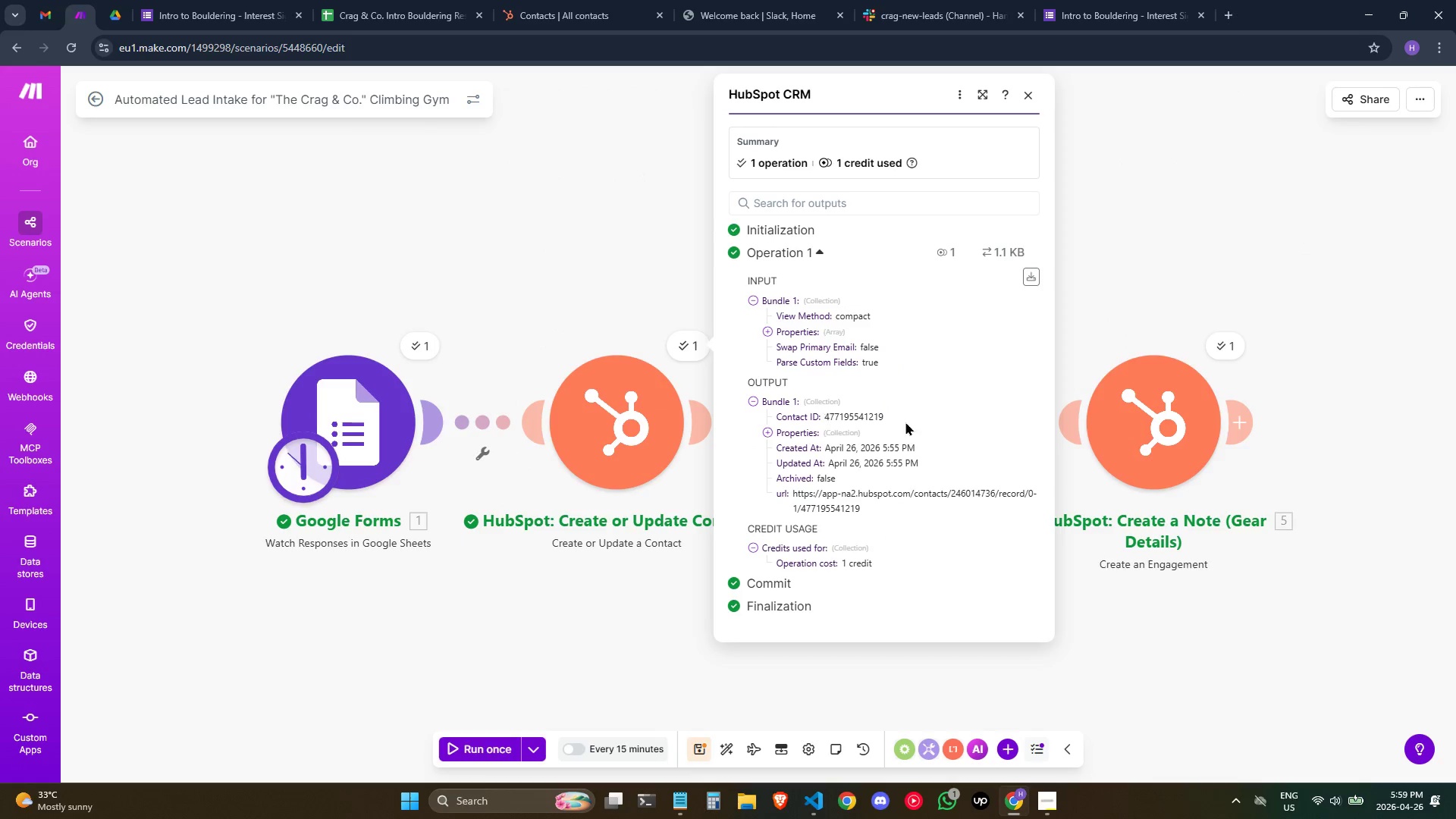 
scroll: coordinate [903, 432], scroll_direction: down, amount: 1.0
 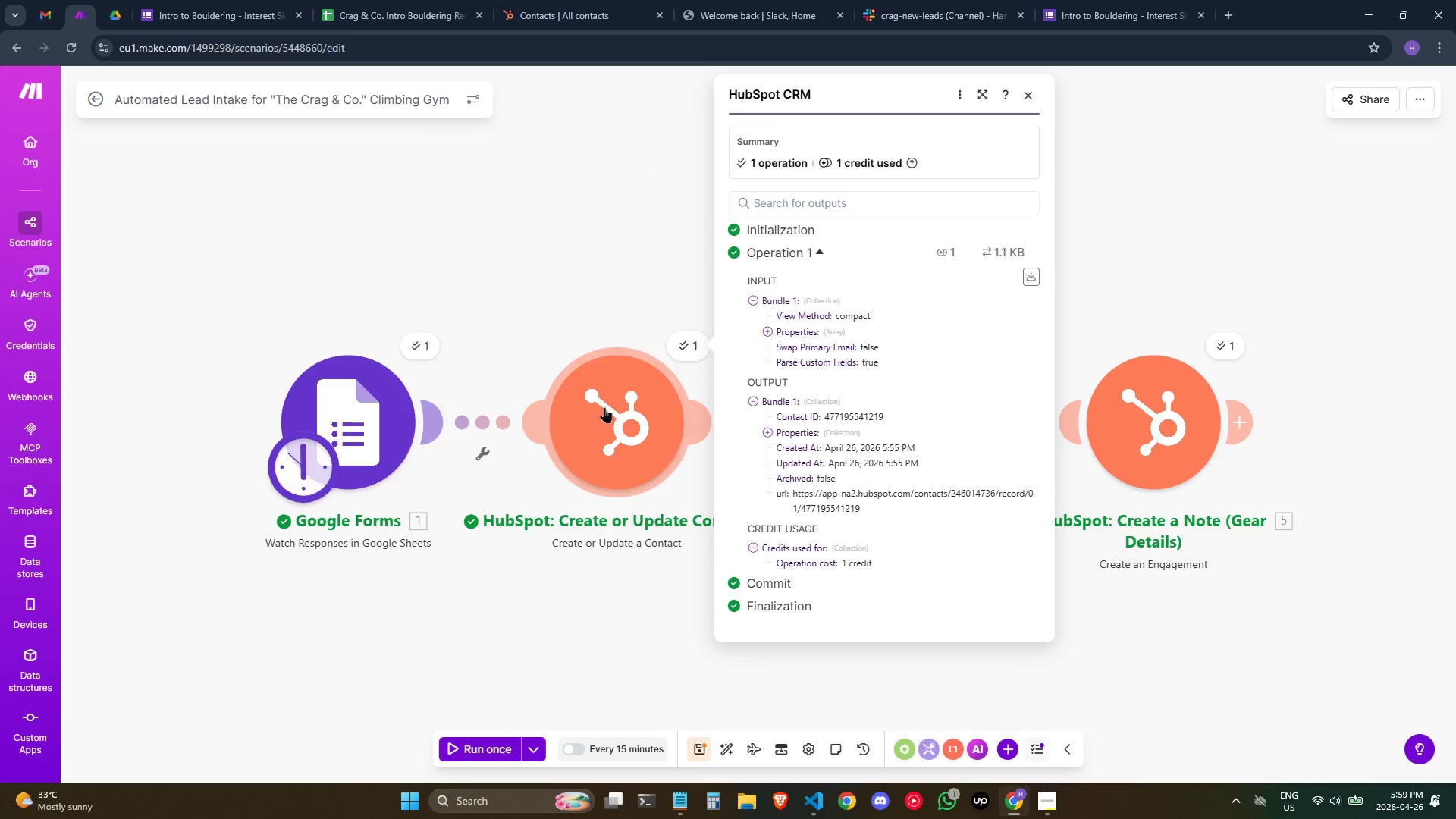 
left_click([598, 413])
 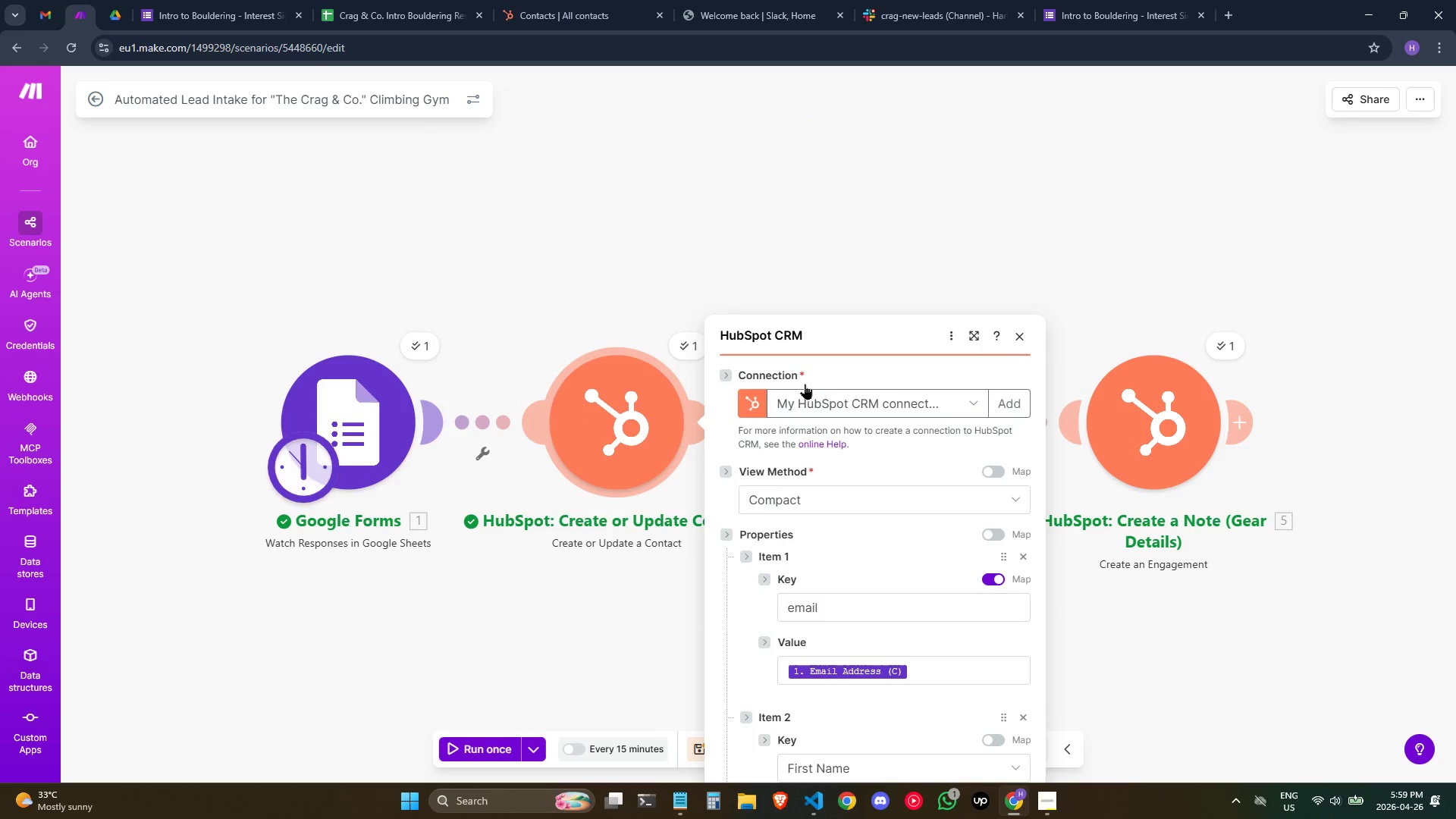 
scroll: coordinate [862, 397], scroll_direction: down, amount: 3.0
 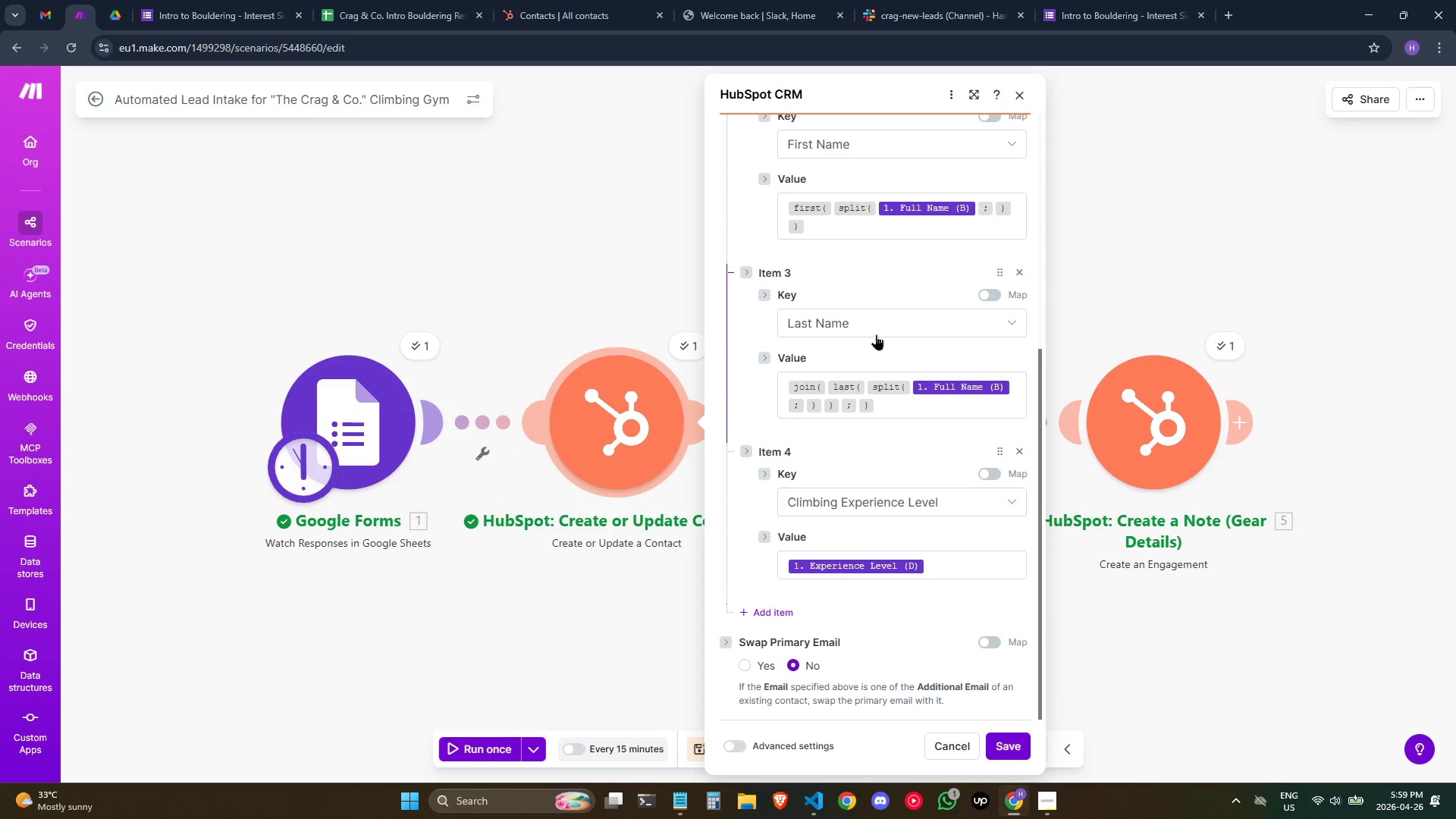 
scroll: coordinate [876, 334], scroll_direction: up, amount: 1.0
 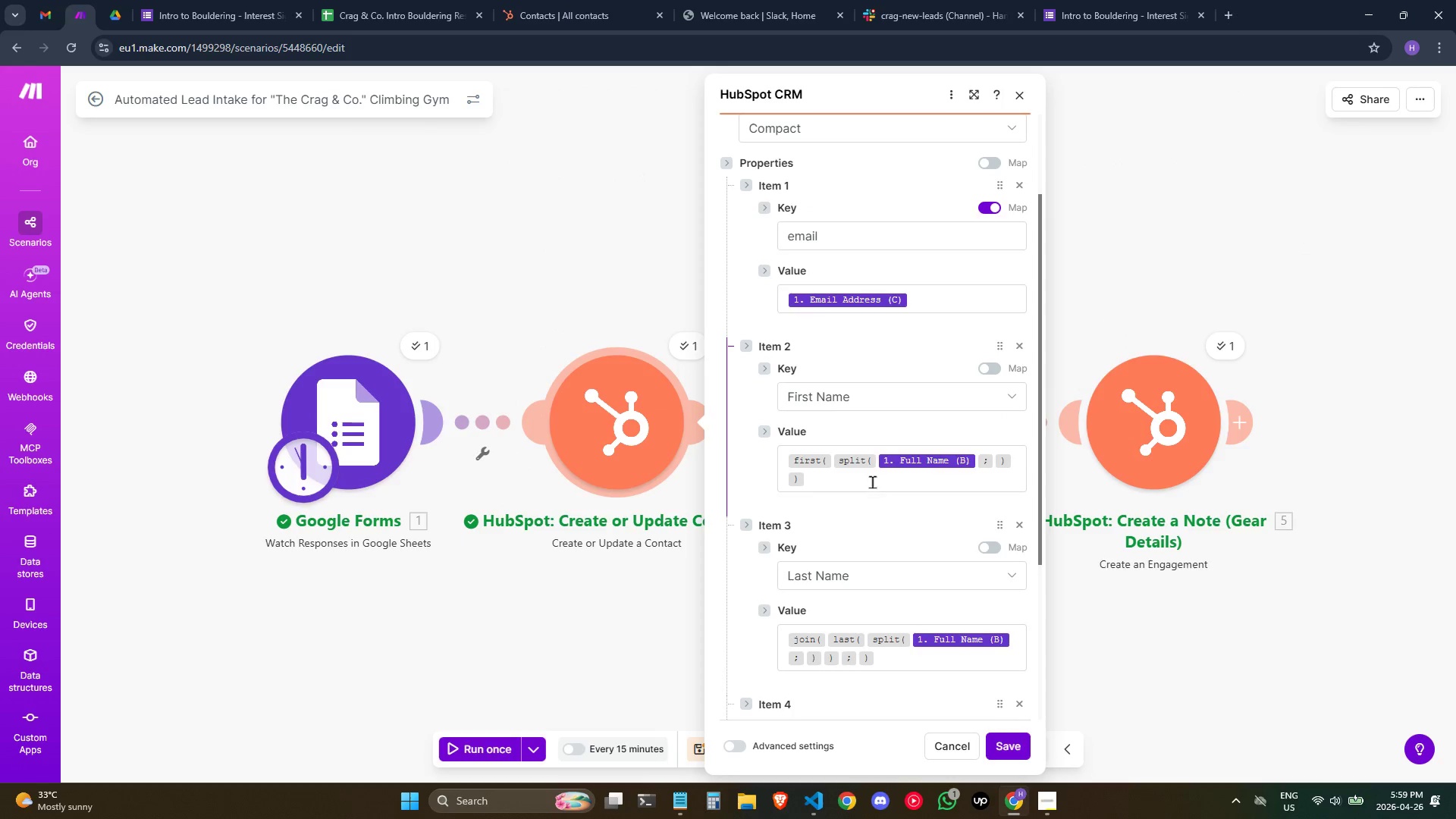 
left_click([871, 478])
 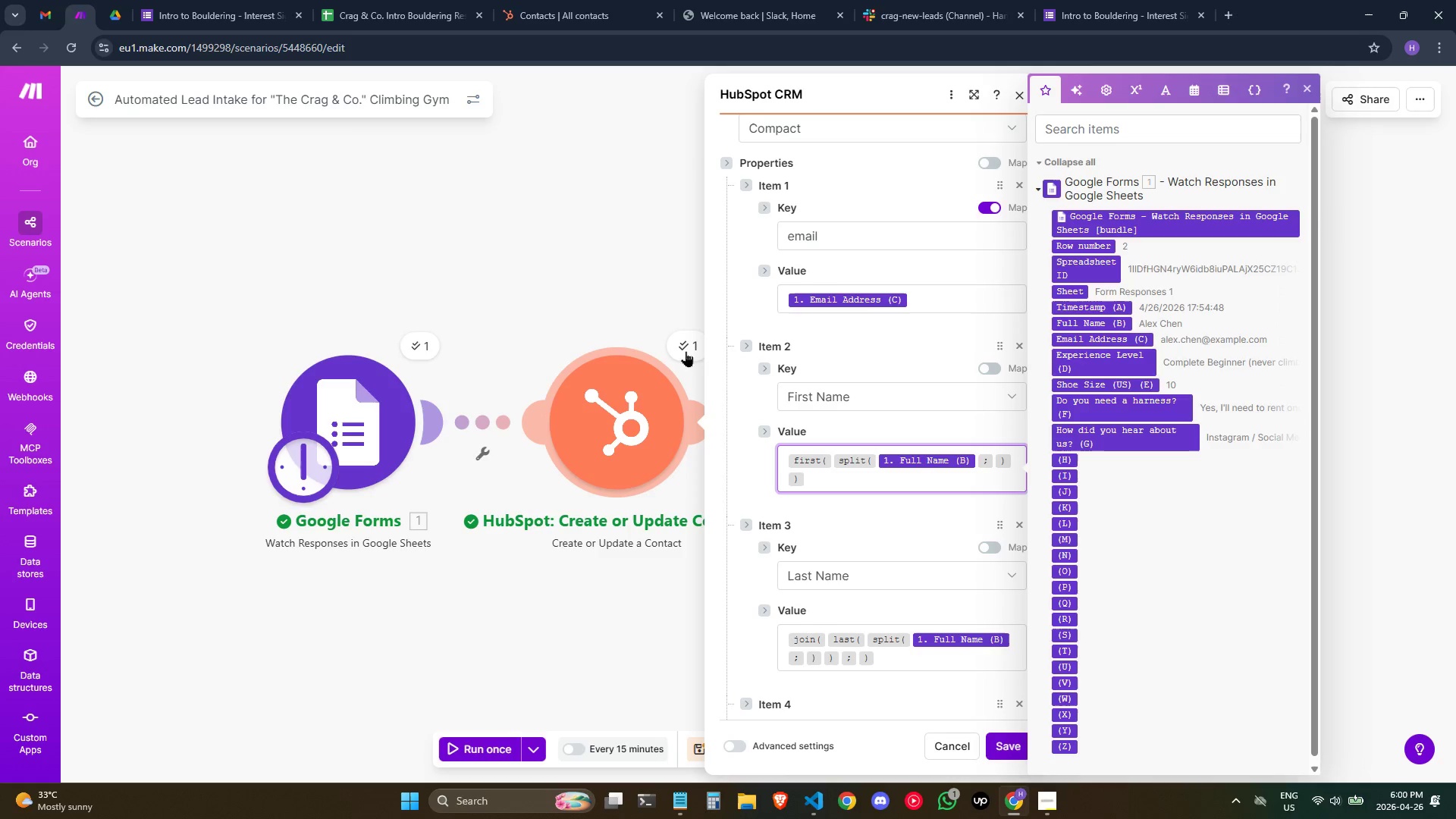 
wait(5.38)
 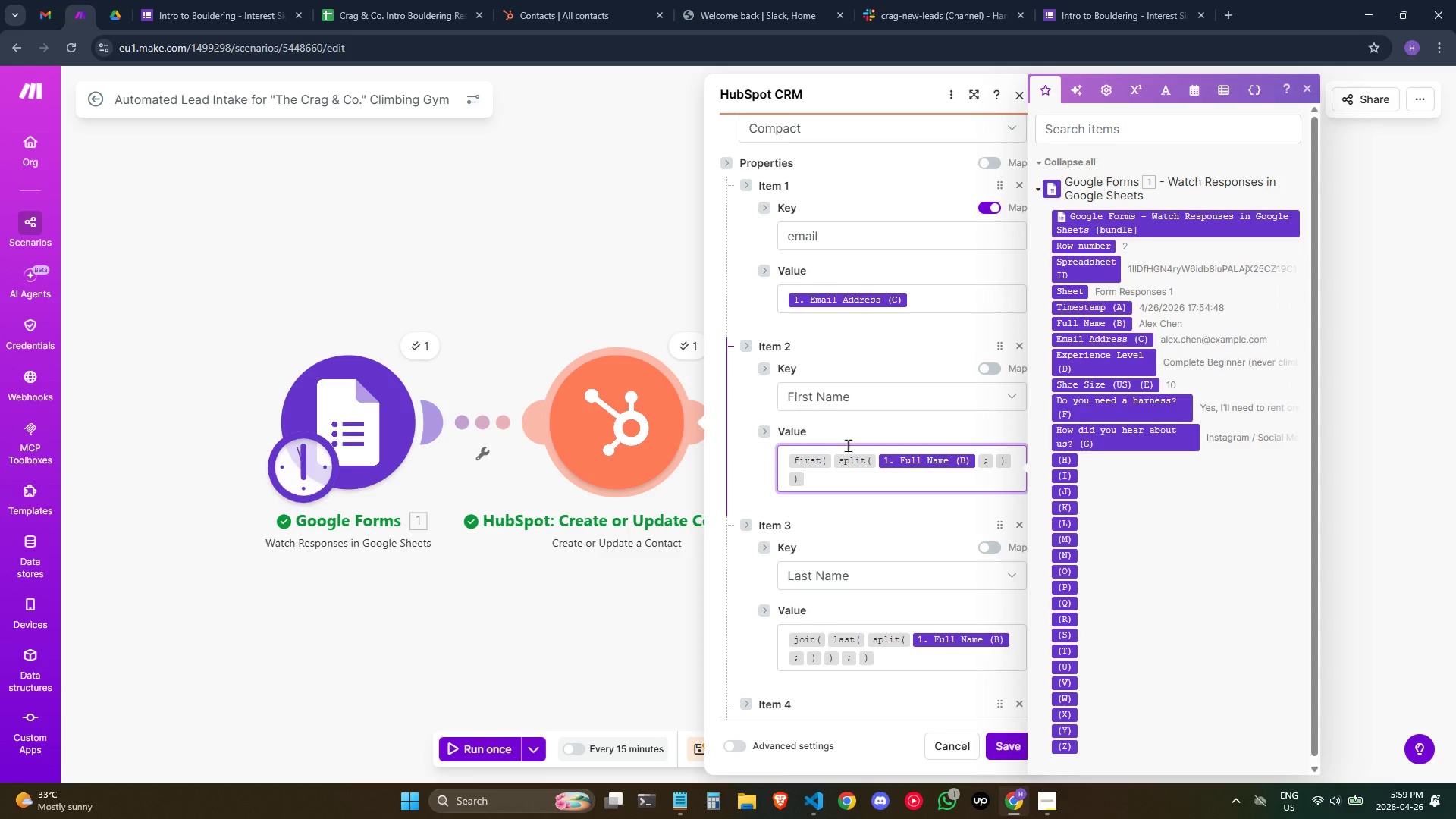 
left_click([690, 334])
 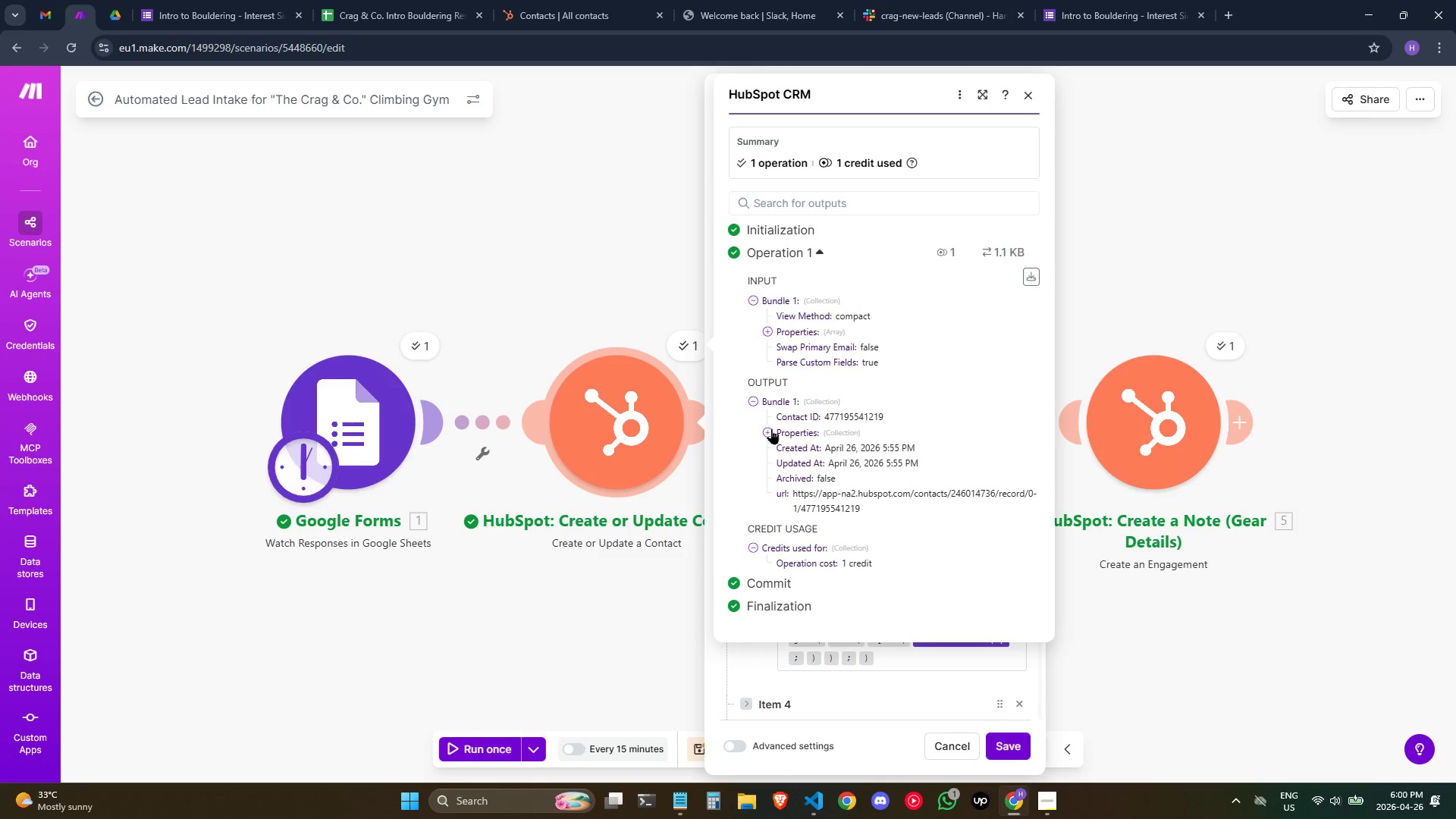 
scroll: coordinate [838, 522], scroll_direction: down, amount: 1.0
 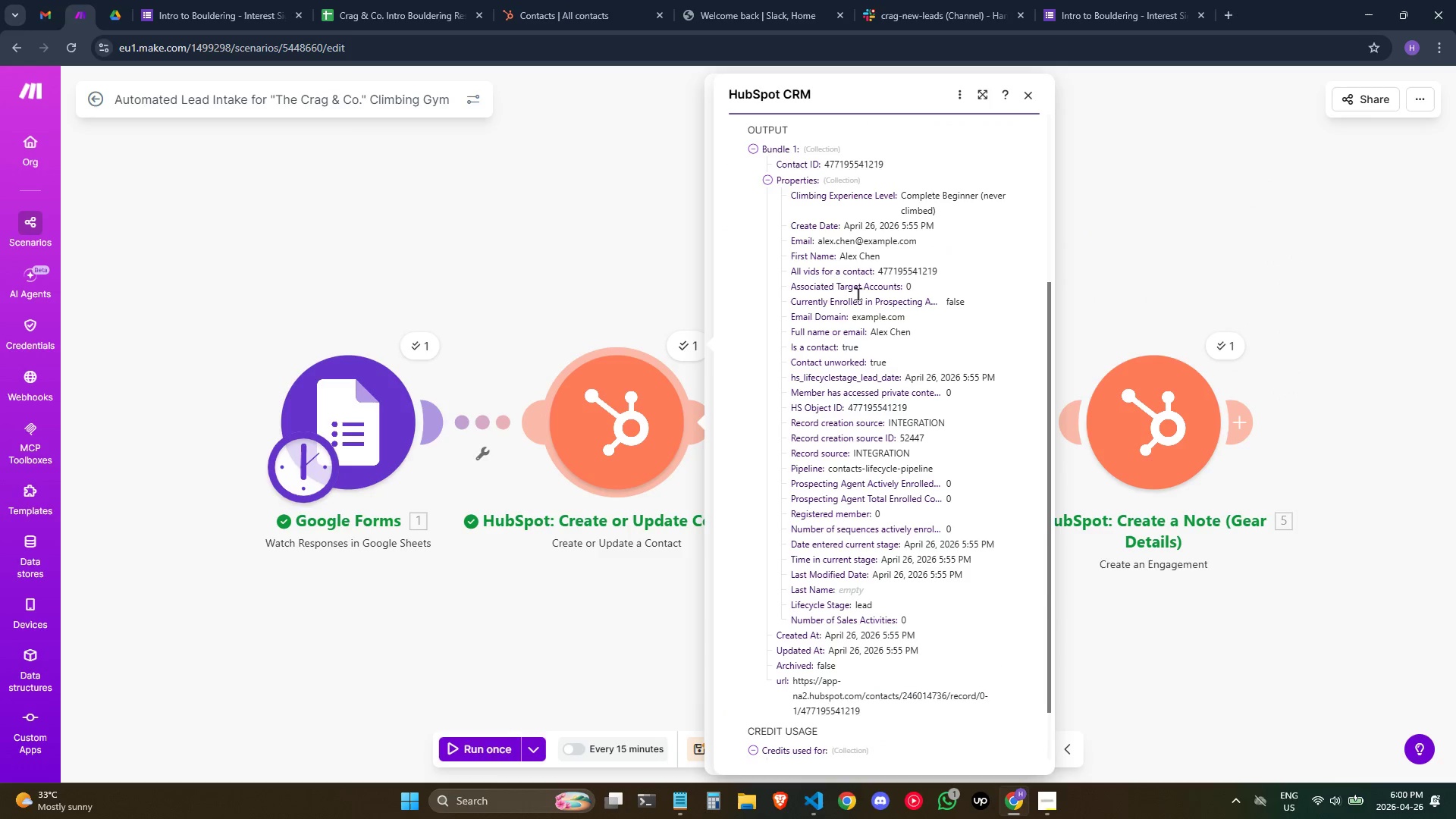 
left_click_drag(start_coordinate=[881, 249], to_coordinate=[842, 253])
 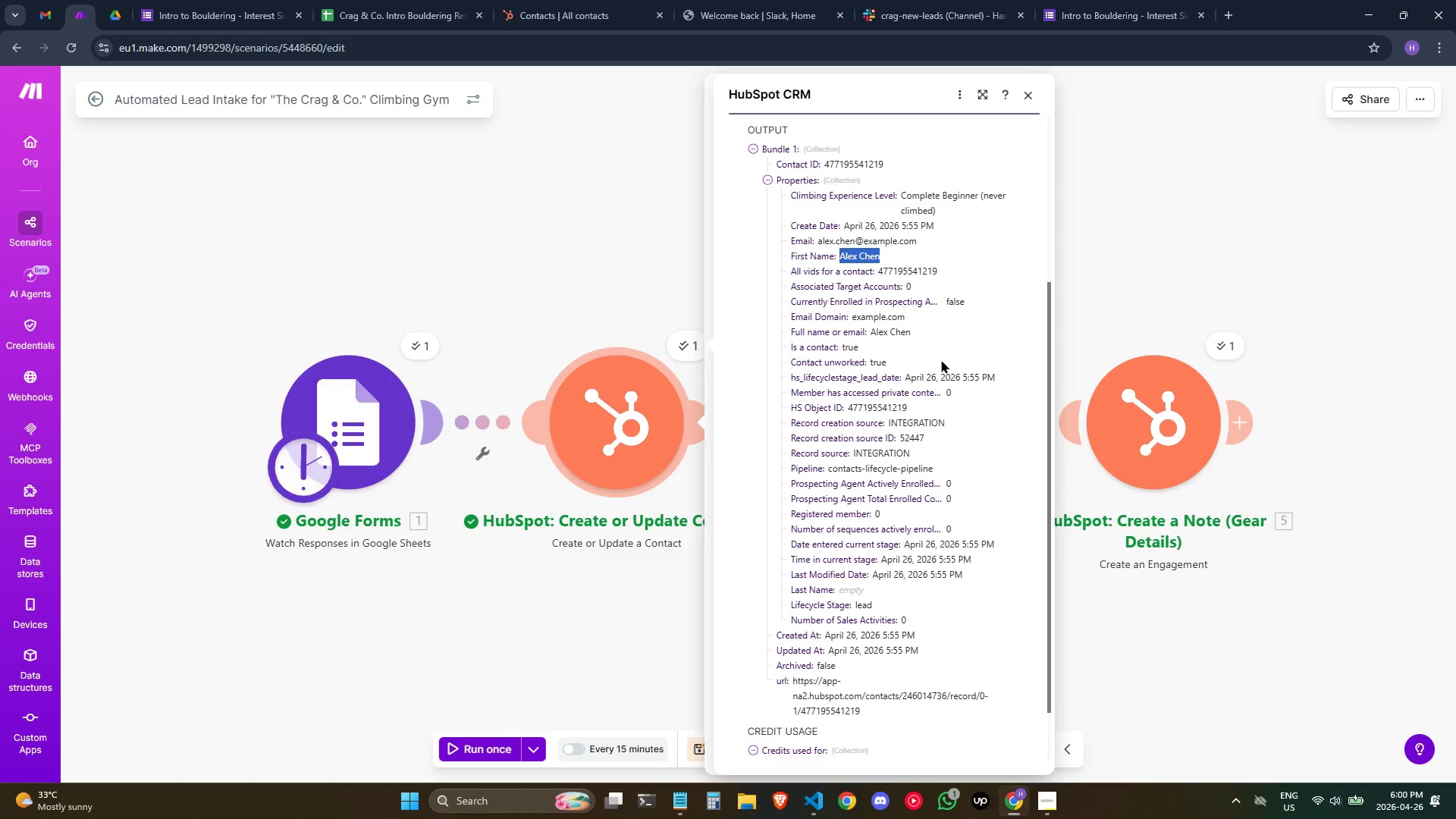 
mouse_move([971, 367])
 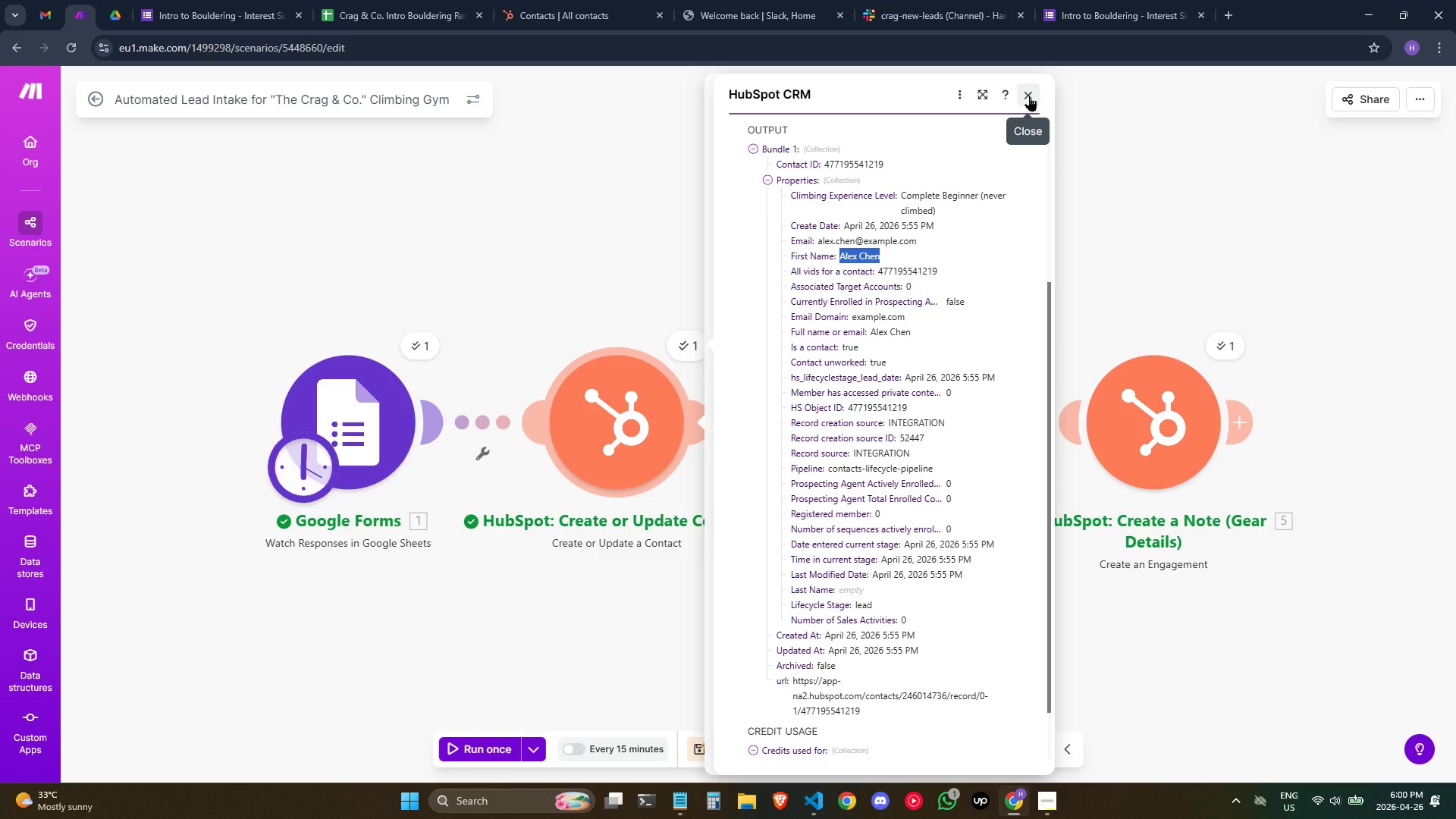 
left_click([1029, 96])
 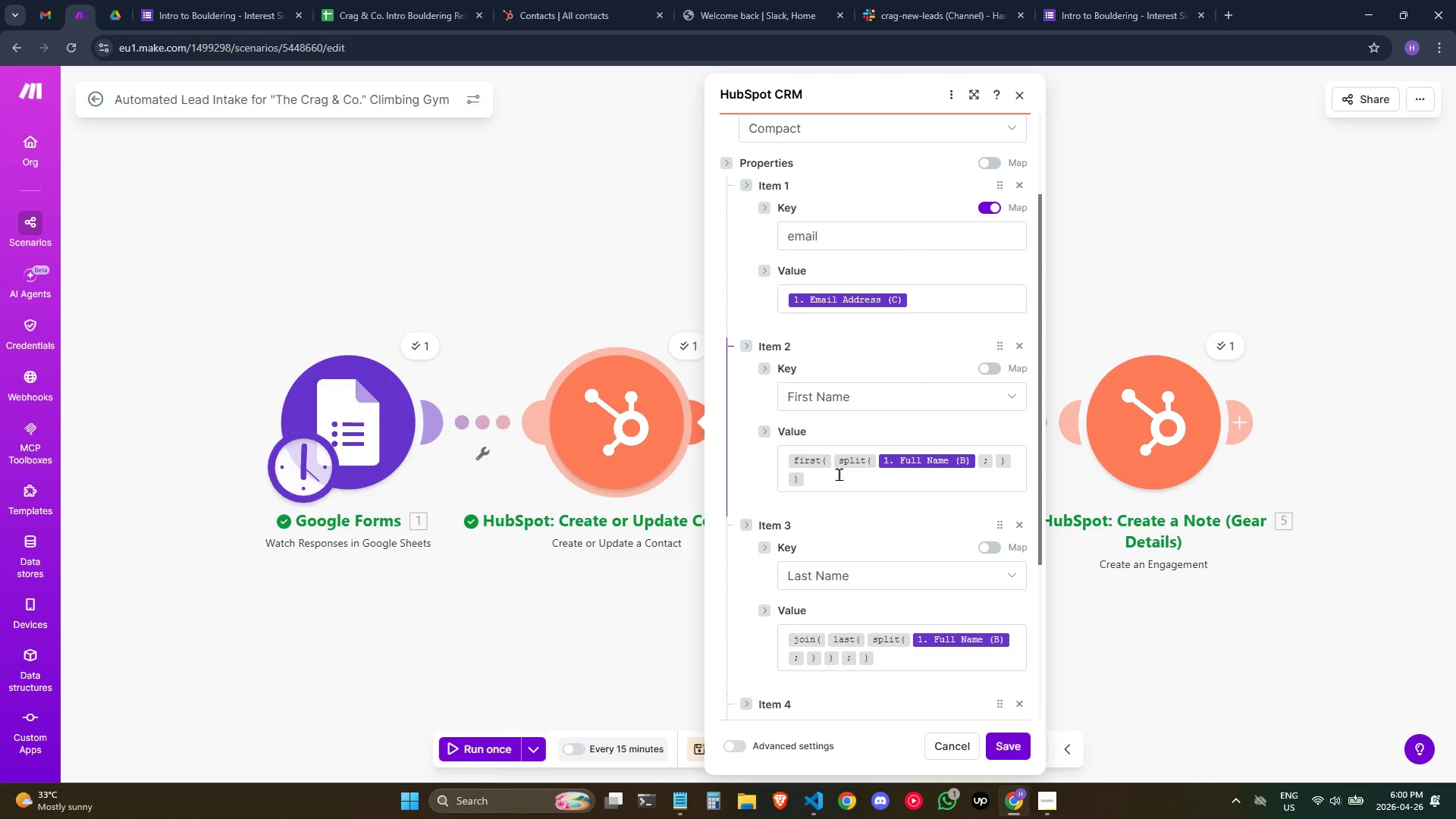 
left_click([876, 480])
 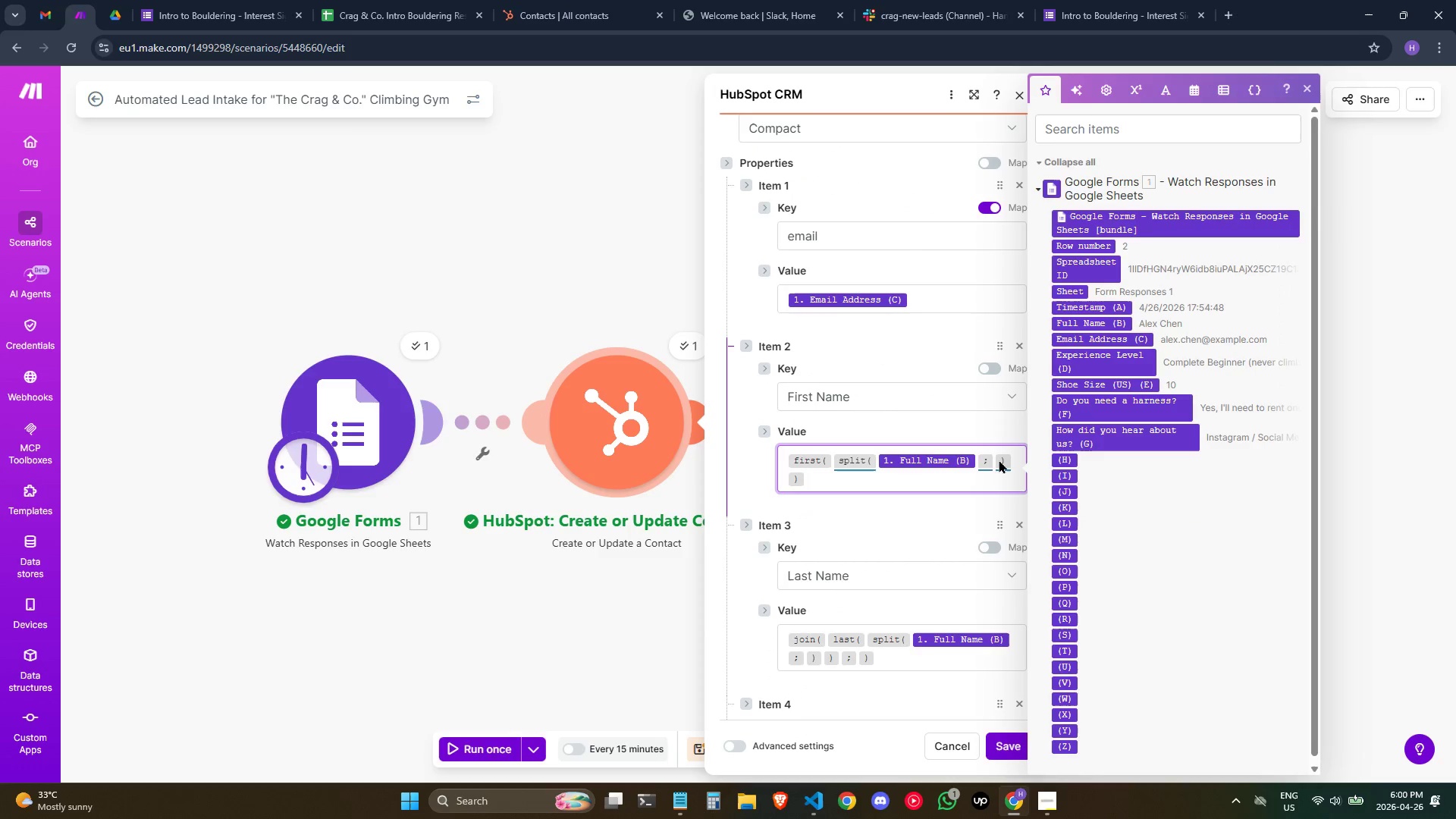 
left_click([966, 497])
 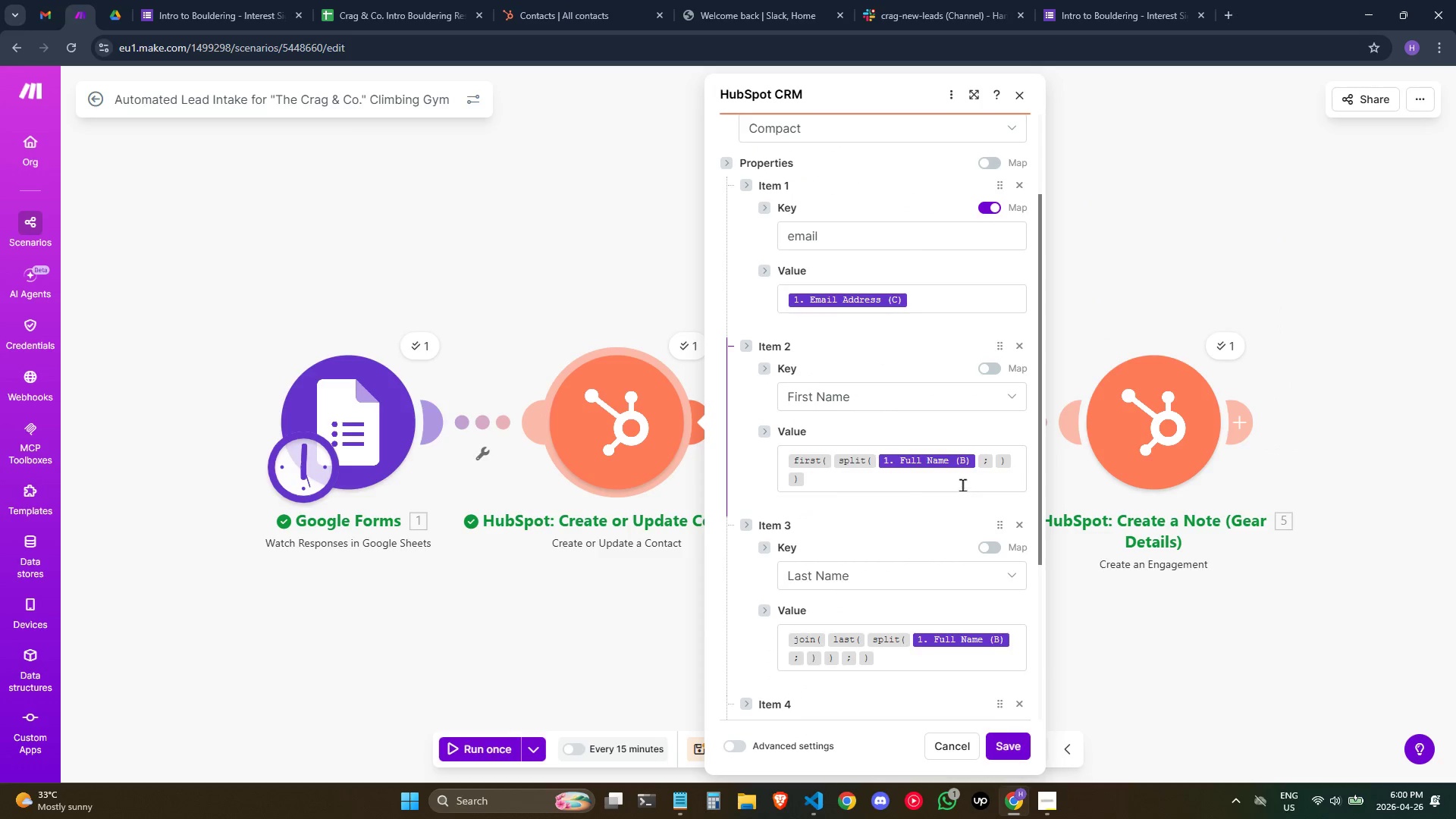 
double_click([962, 484])
 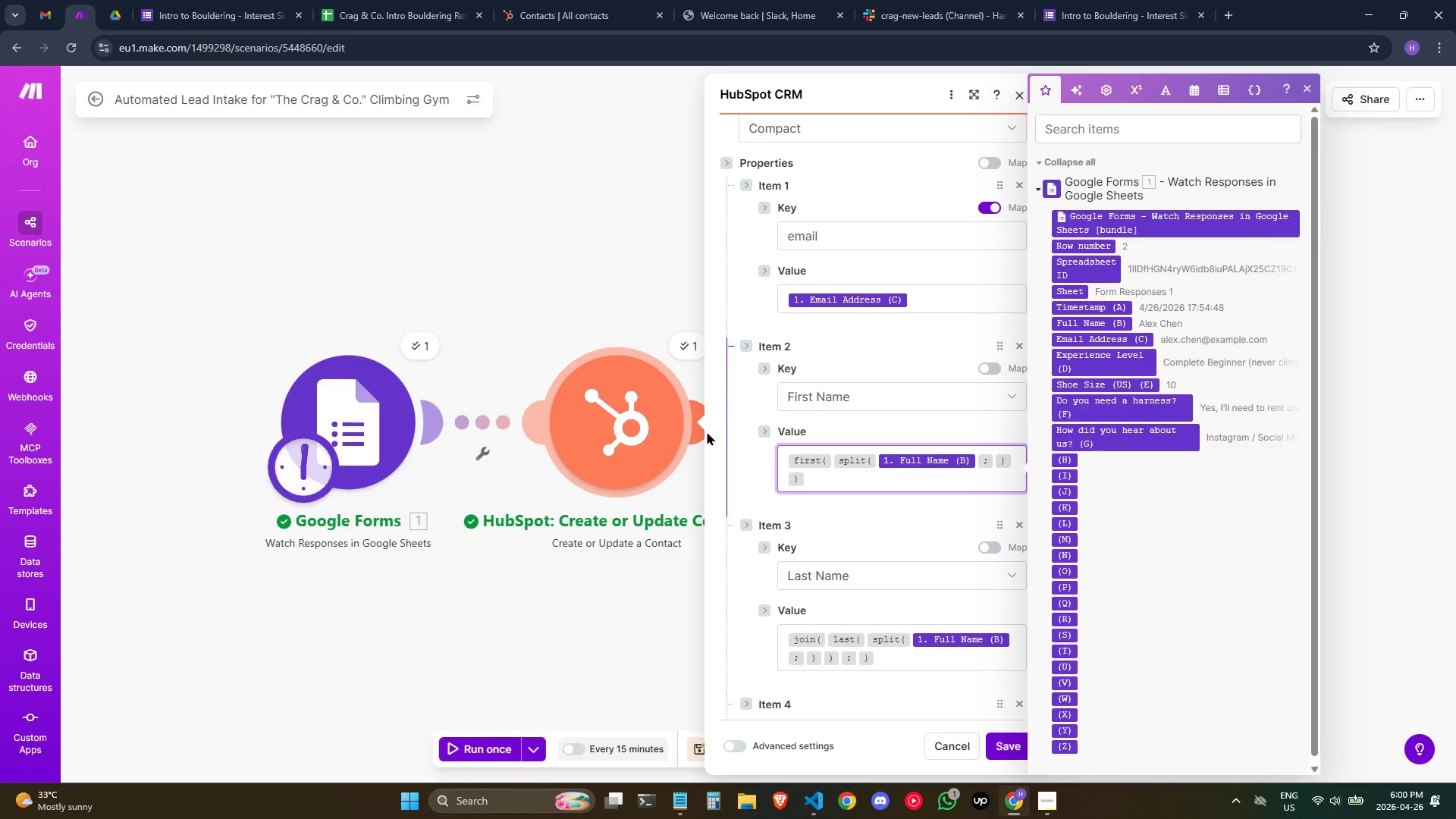 
wait(36.69)
 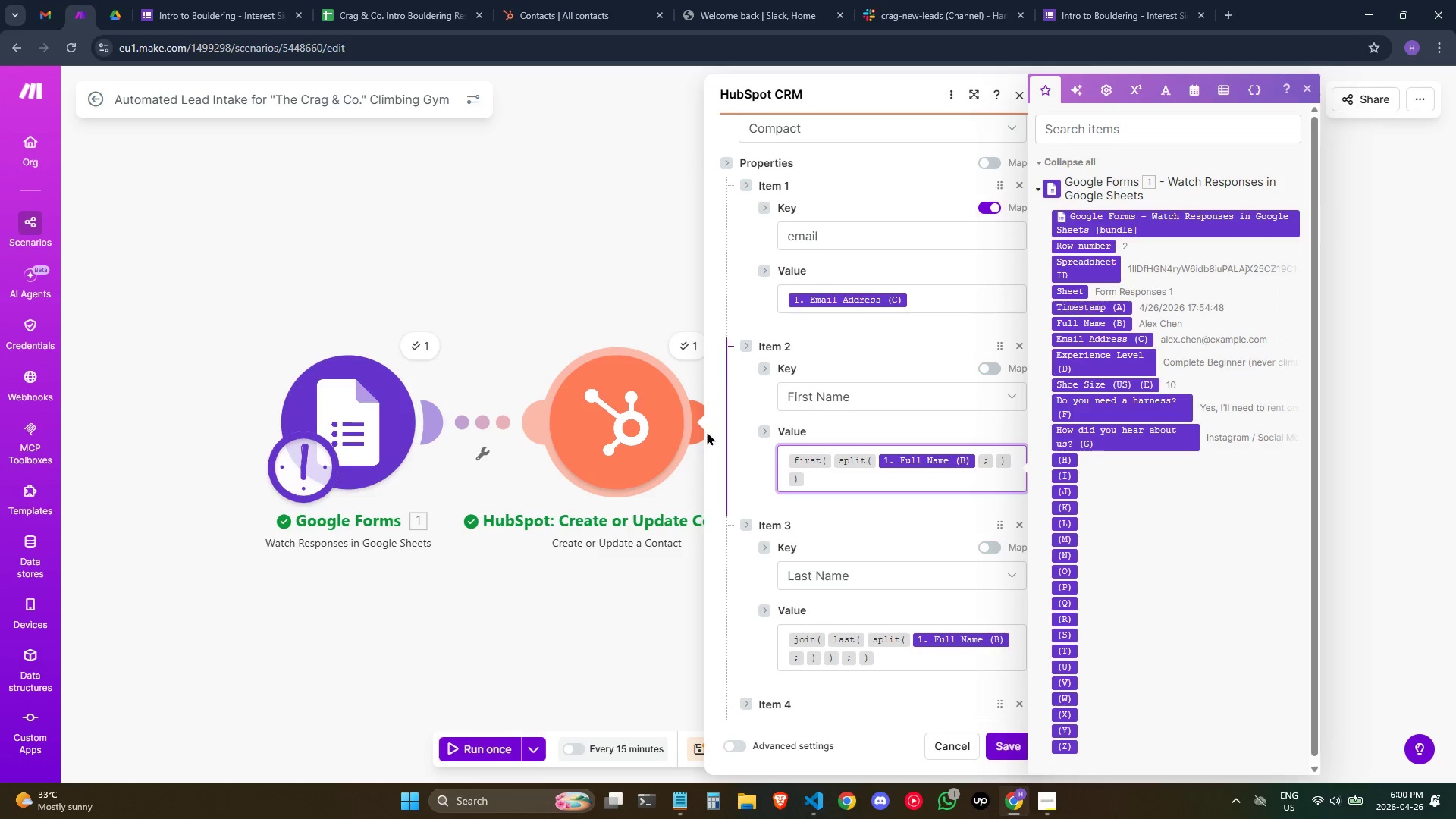 
key(ArrowLeft)
 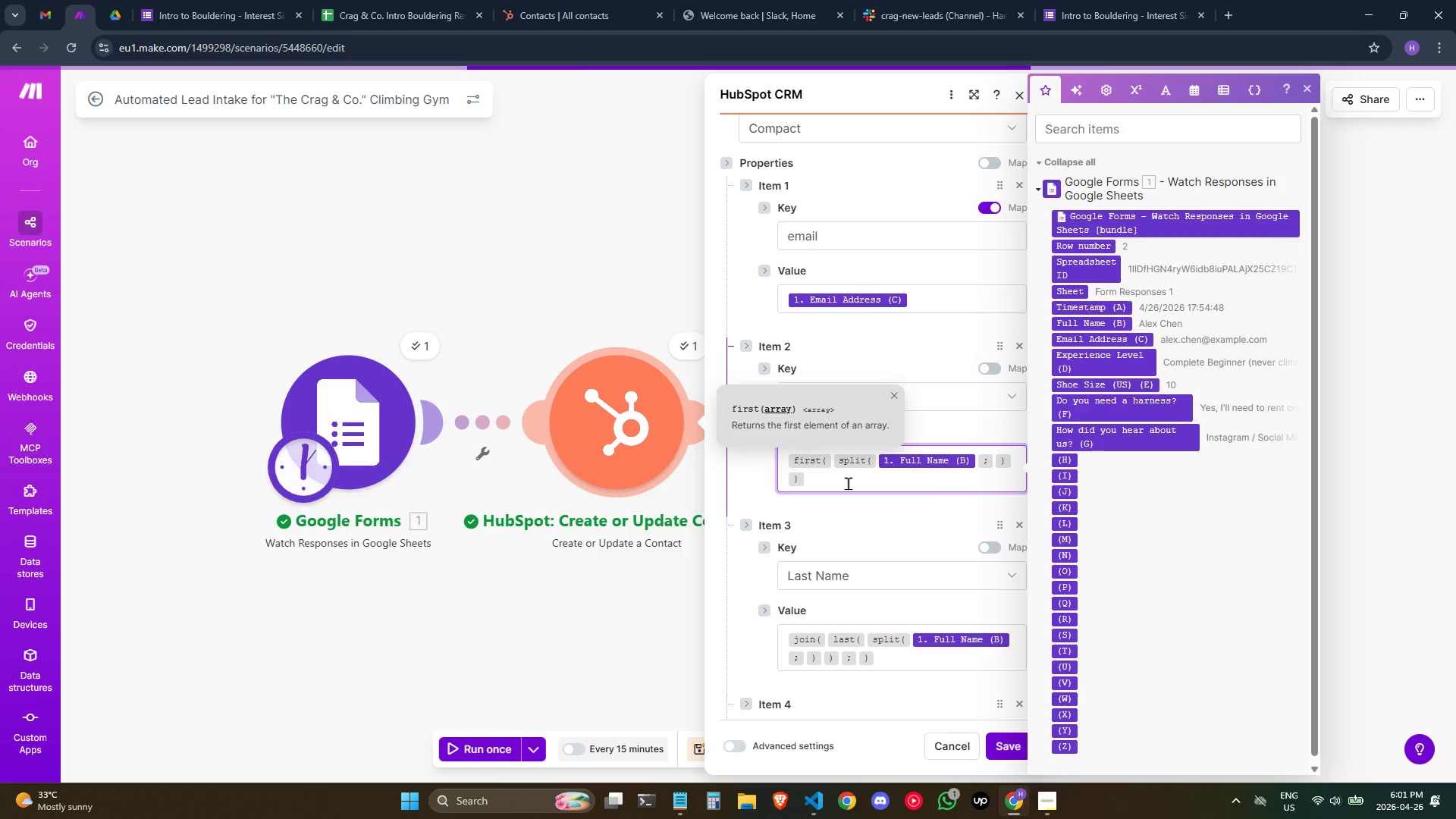 
key(ArrowUp)
 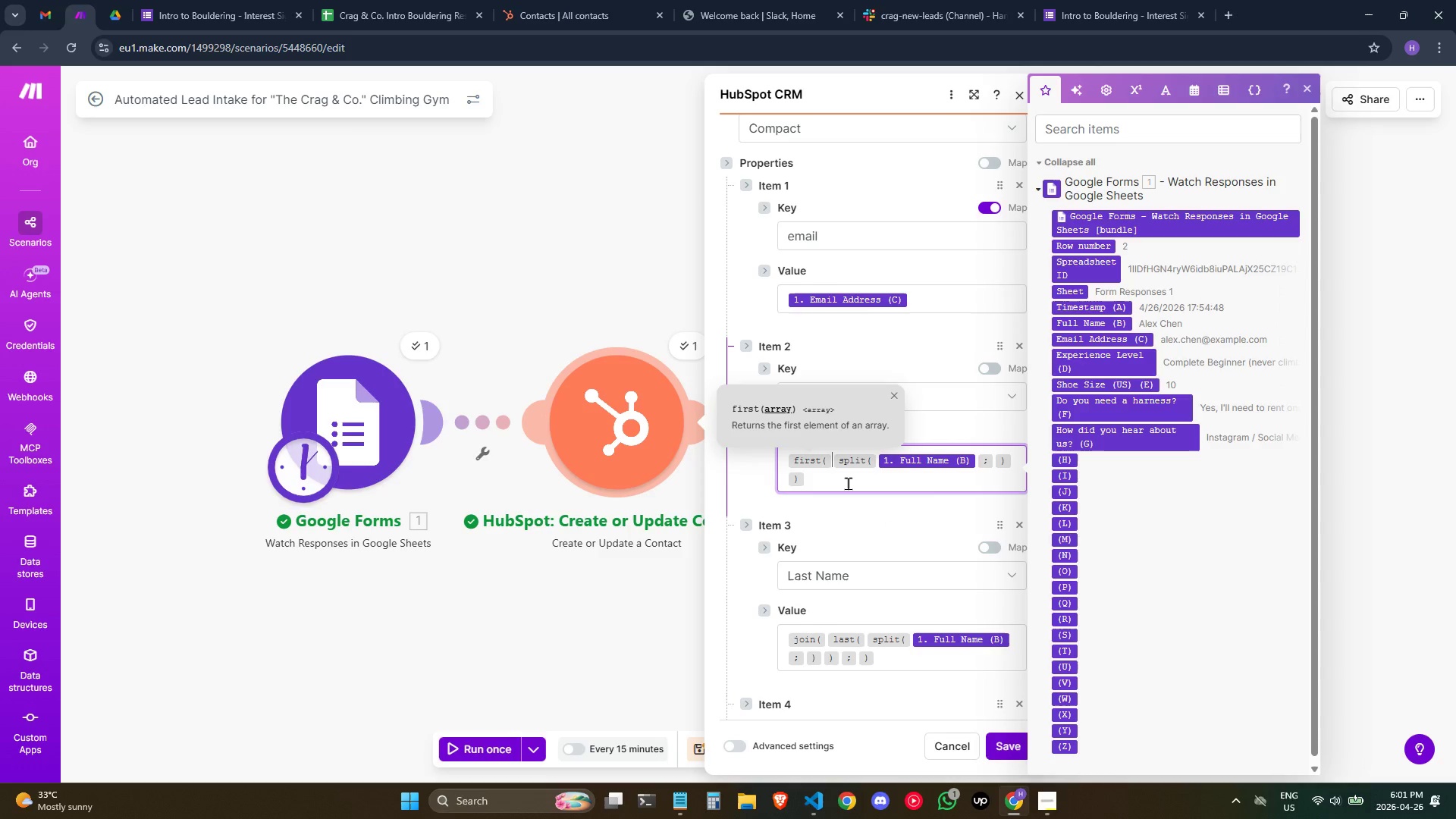 
hold_key(key=ArrowRight, duration=0.89)
 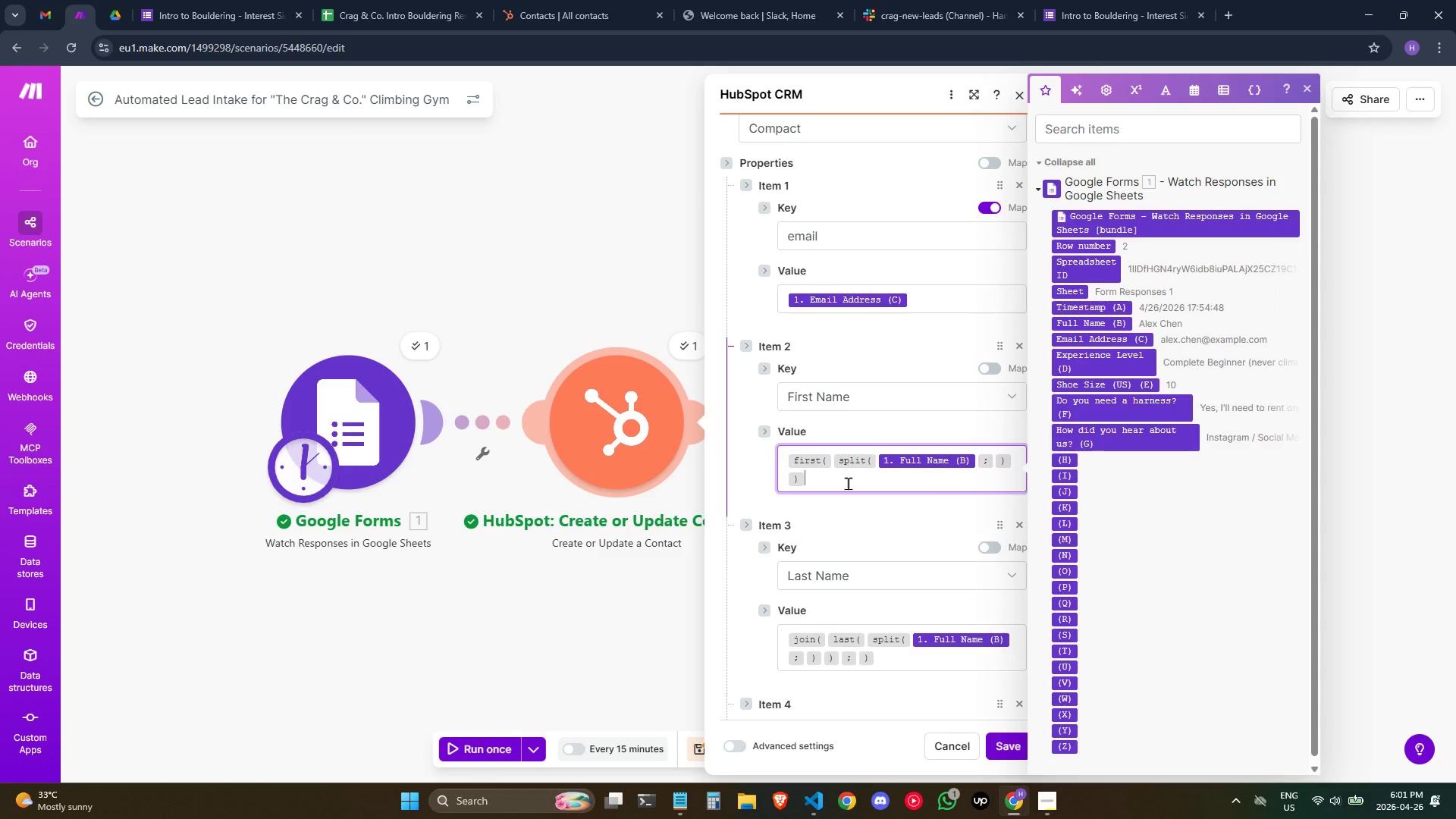 
key(ArrowRight)
 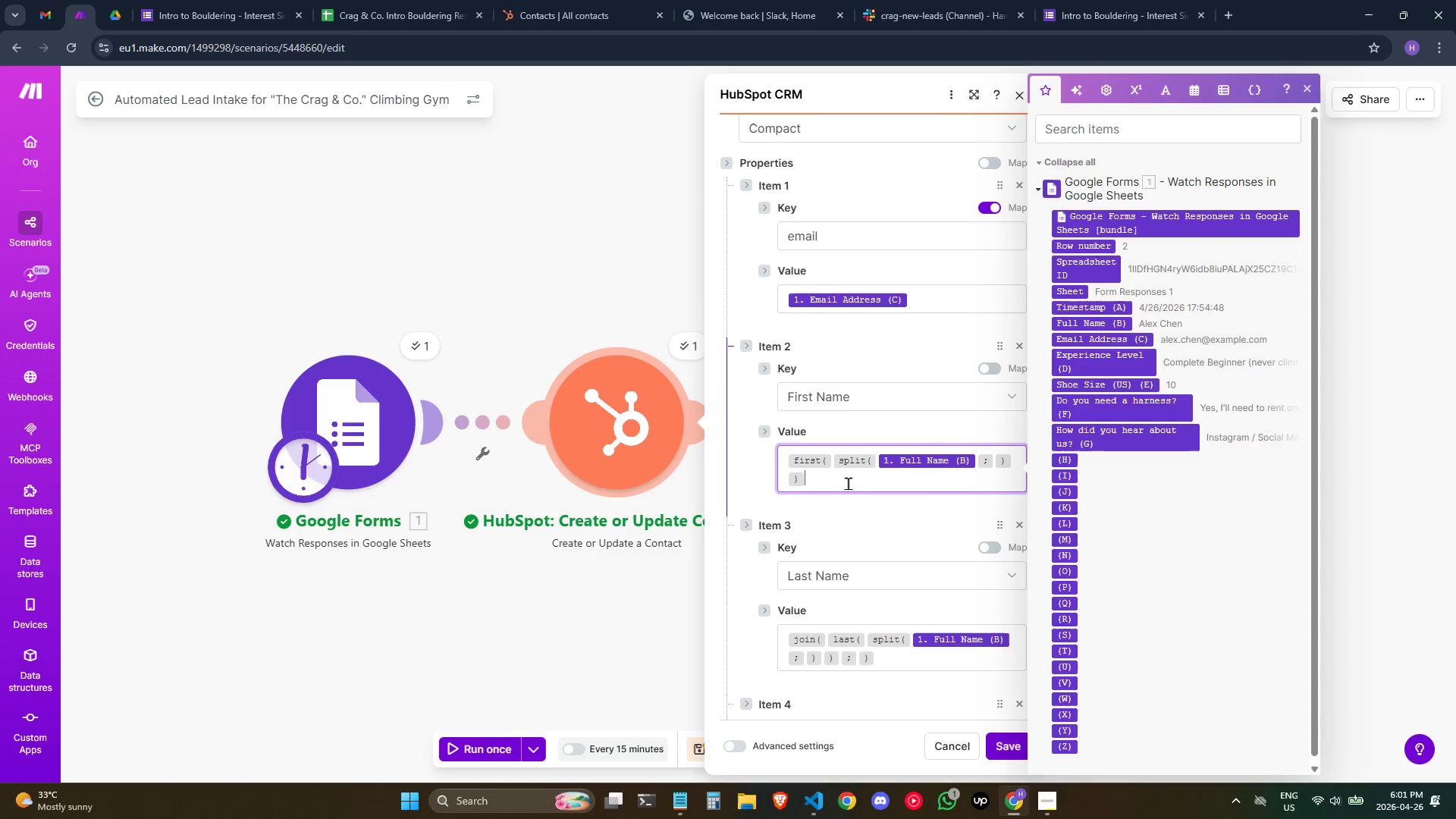 
key(ArrowUp)
 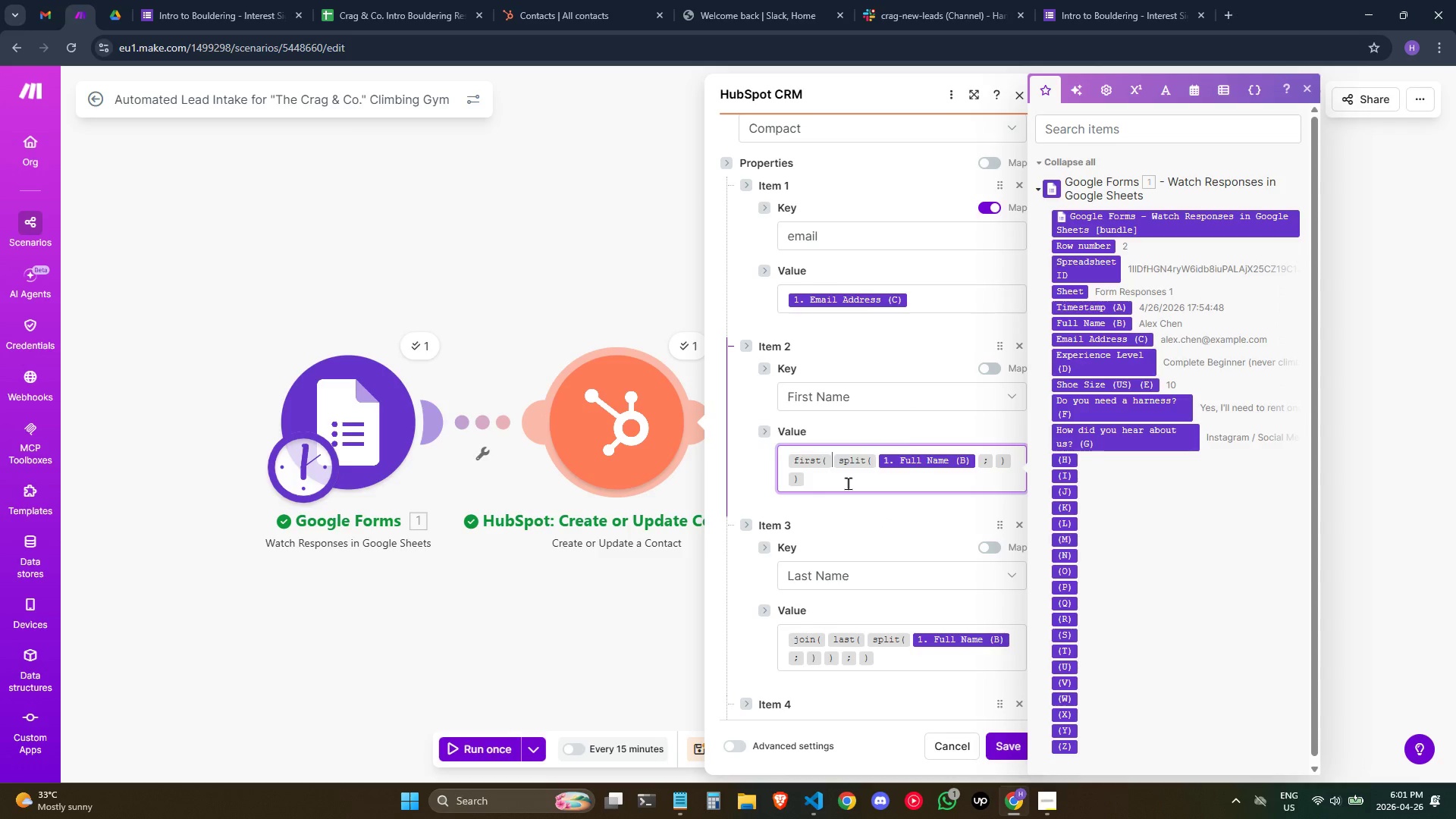 
hold_key(key=ArrowRight, duration=0.84)
 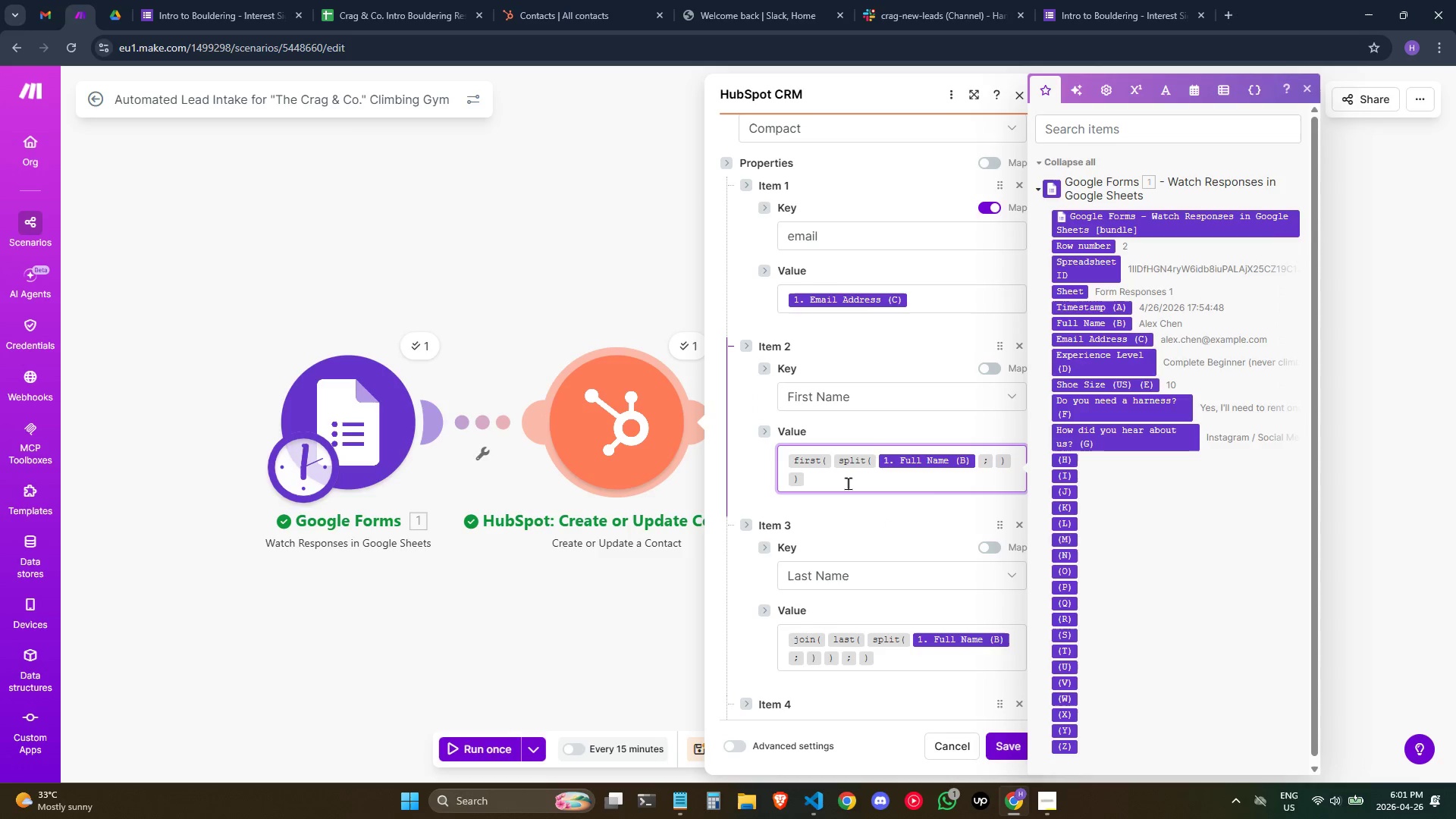 
key(ArrowDown)
 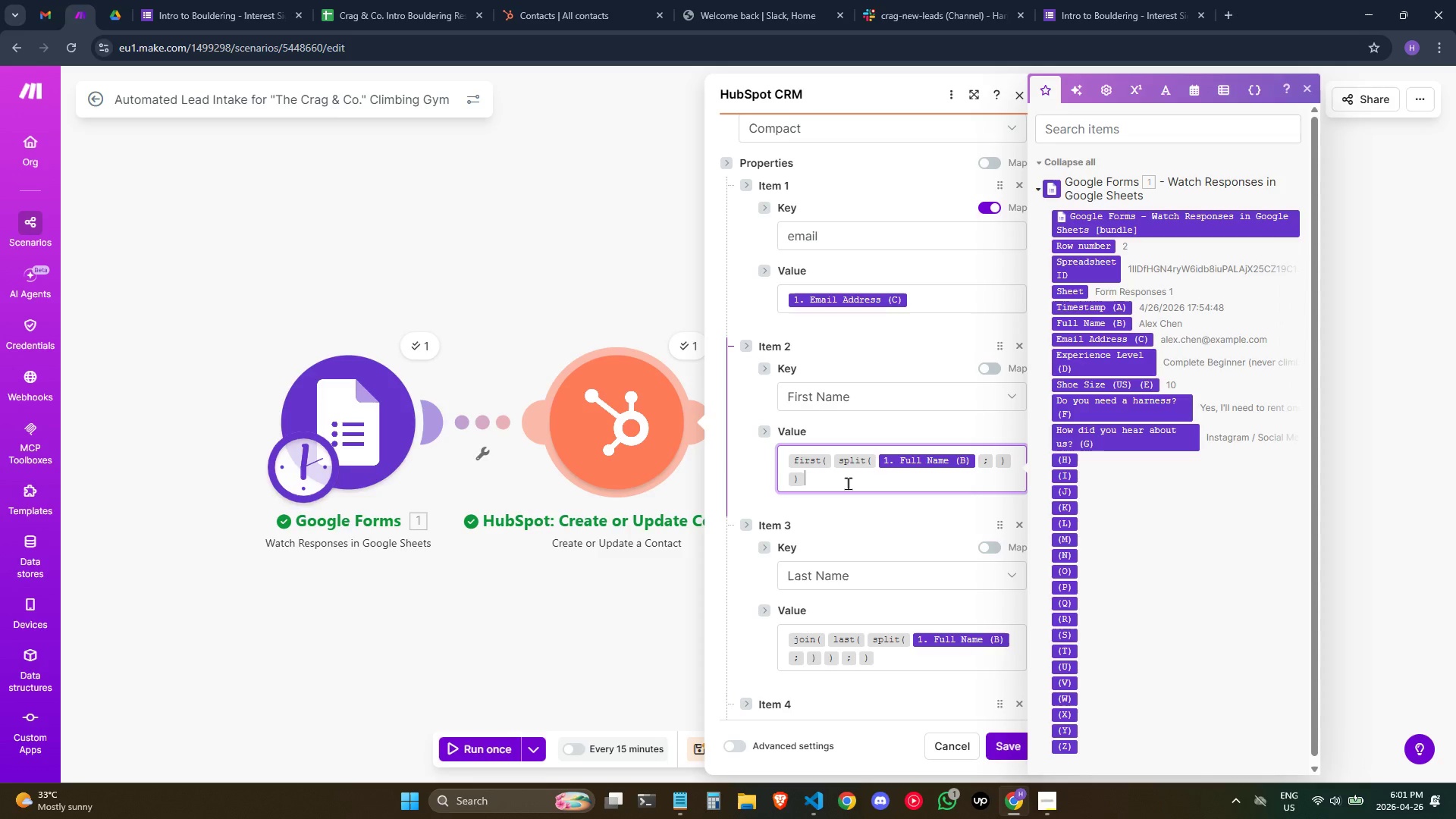 
key(ArrowDown)
 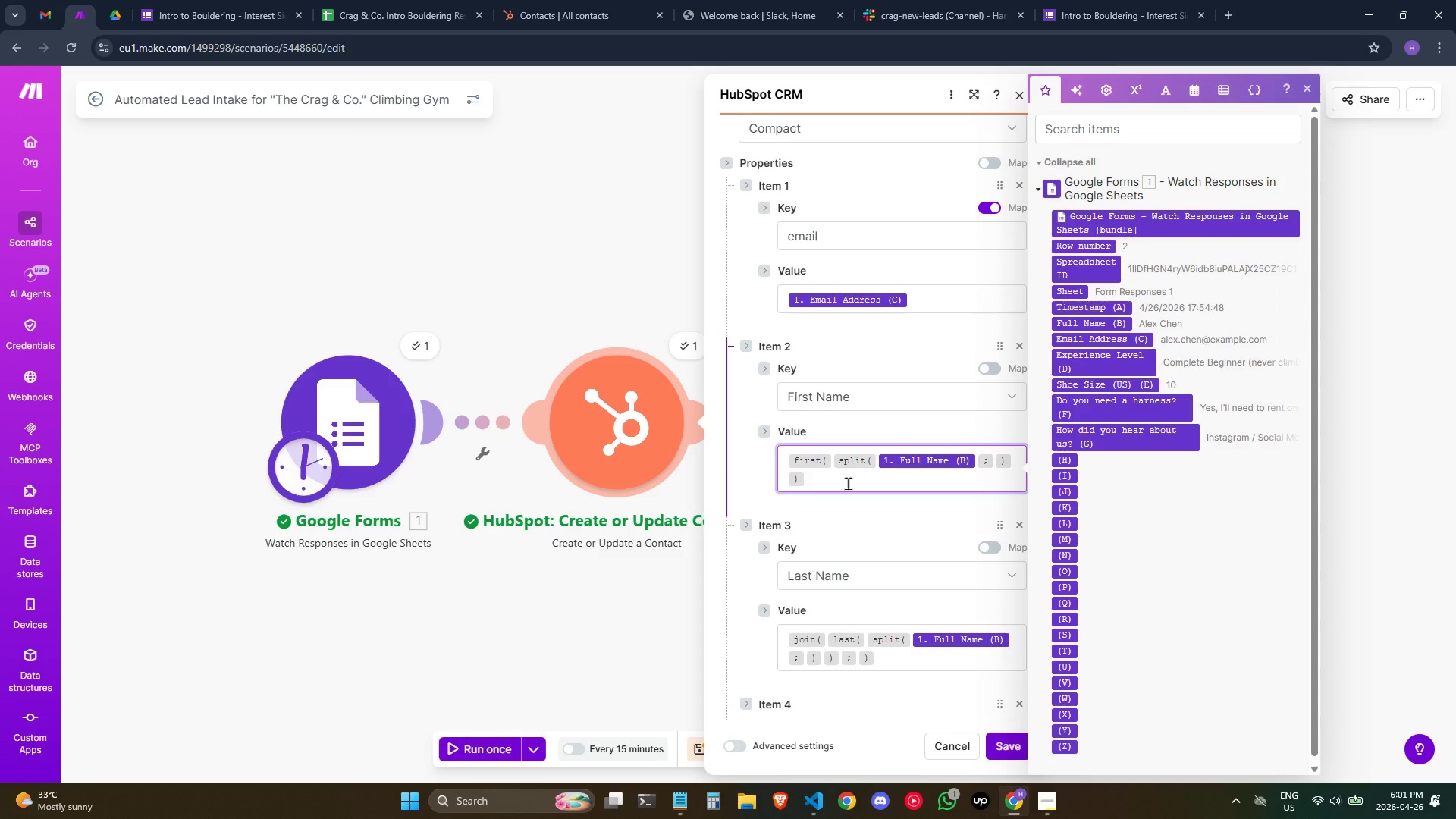 
key(ArrowDown)
 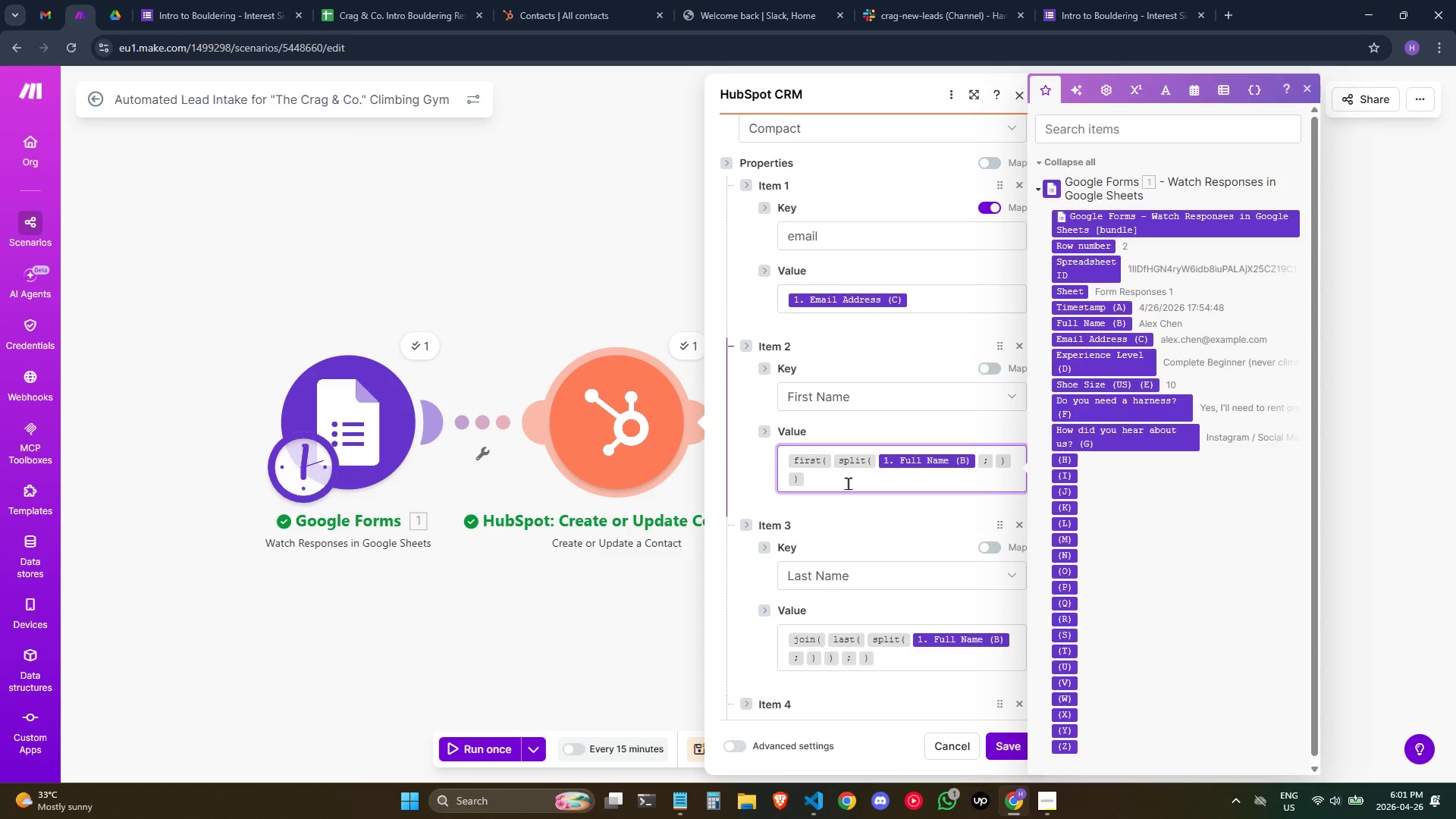 
key(ArrowDown)
 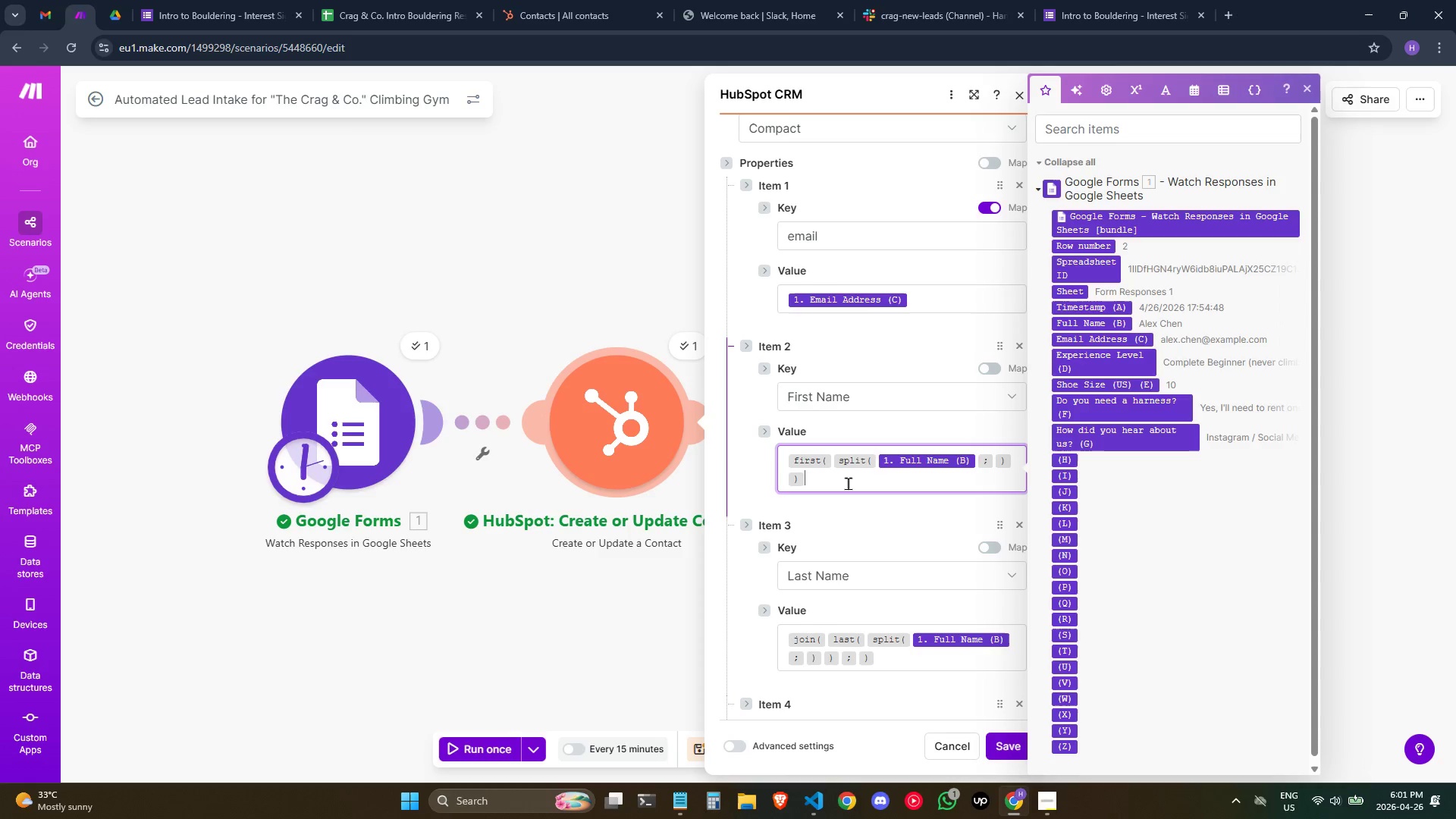 
key(ArrowDown)
 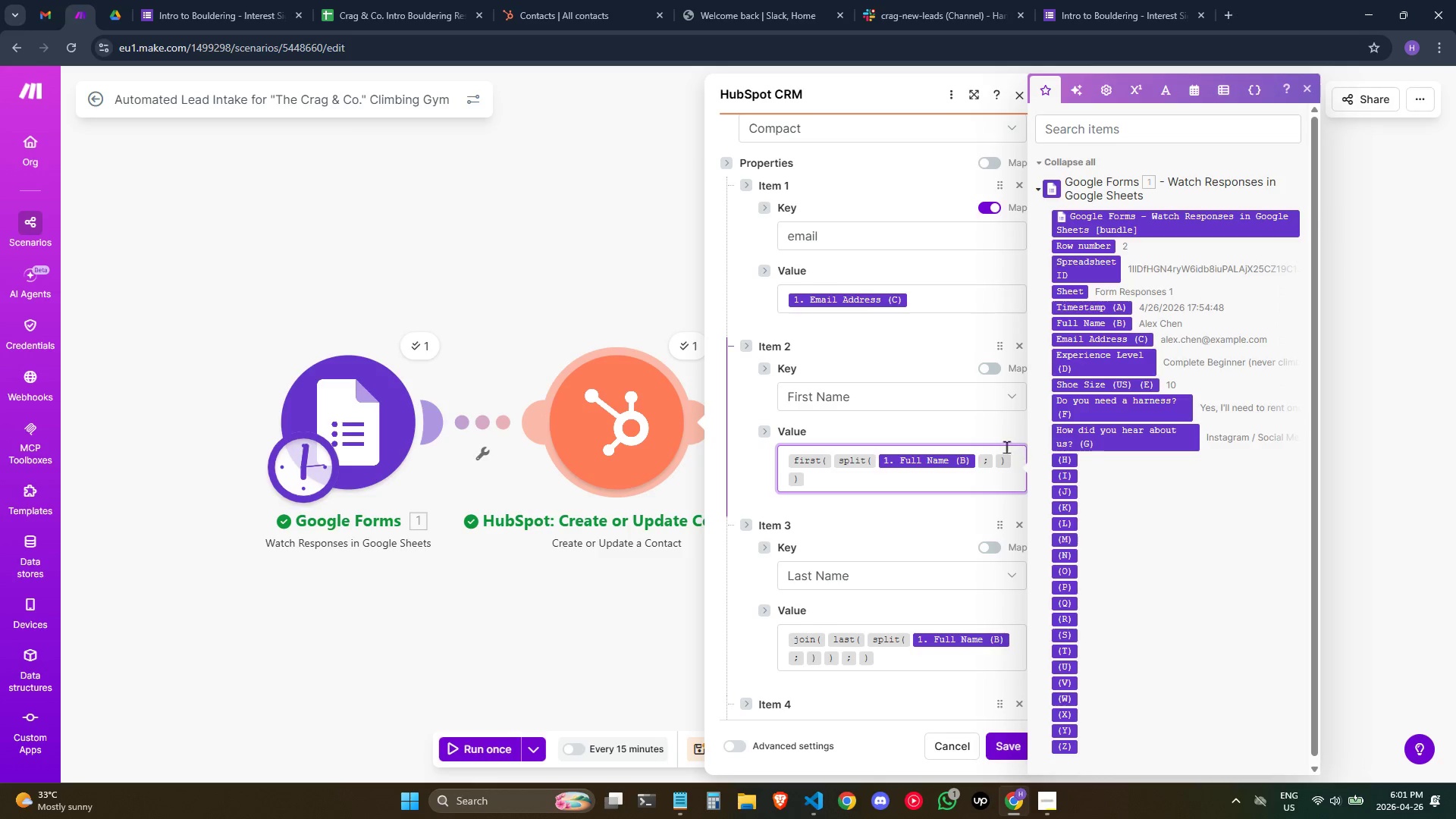 
left_click([1004, 448])
 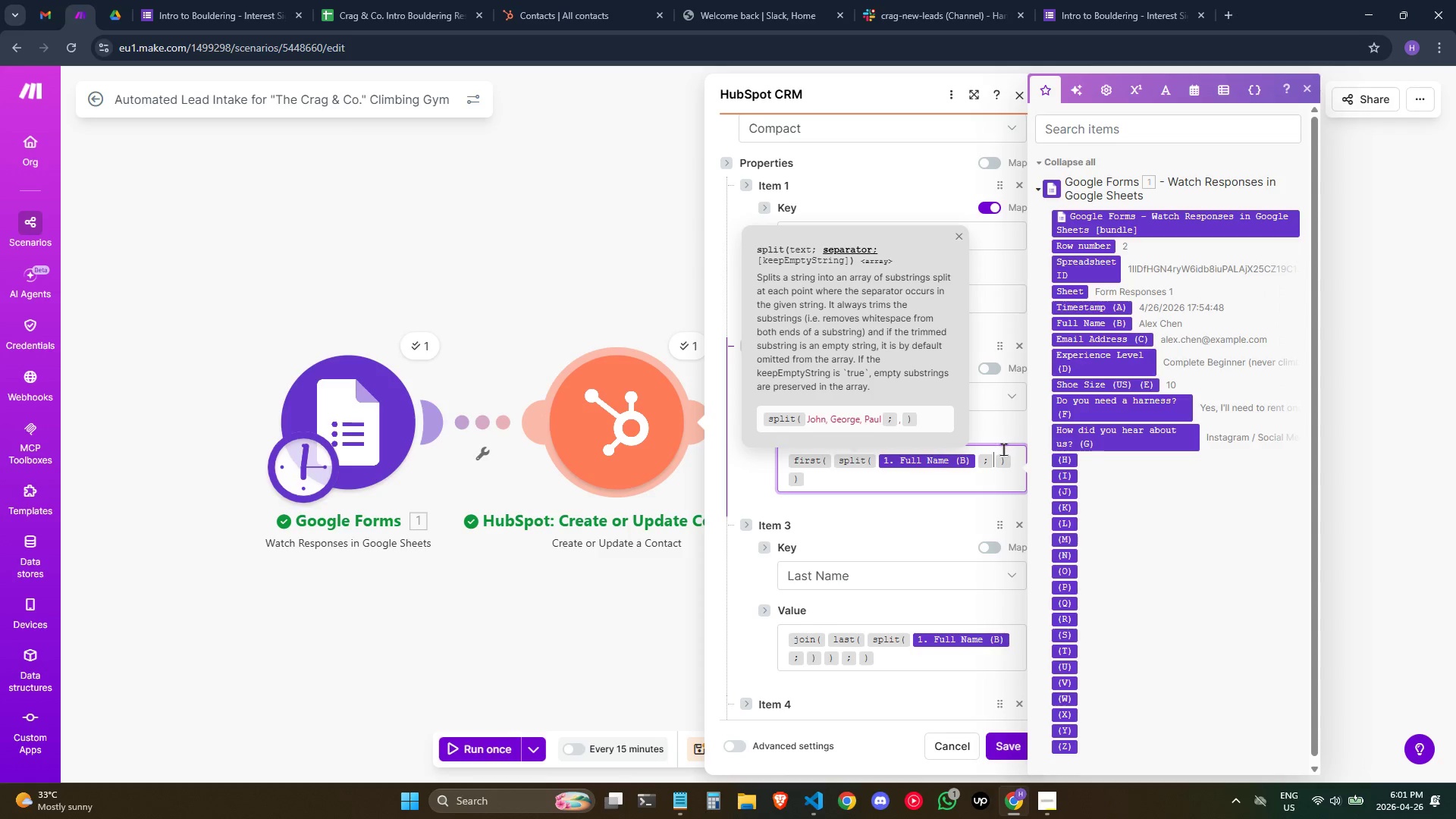 
key(Space)
 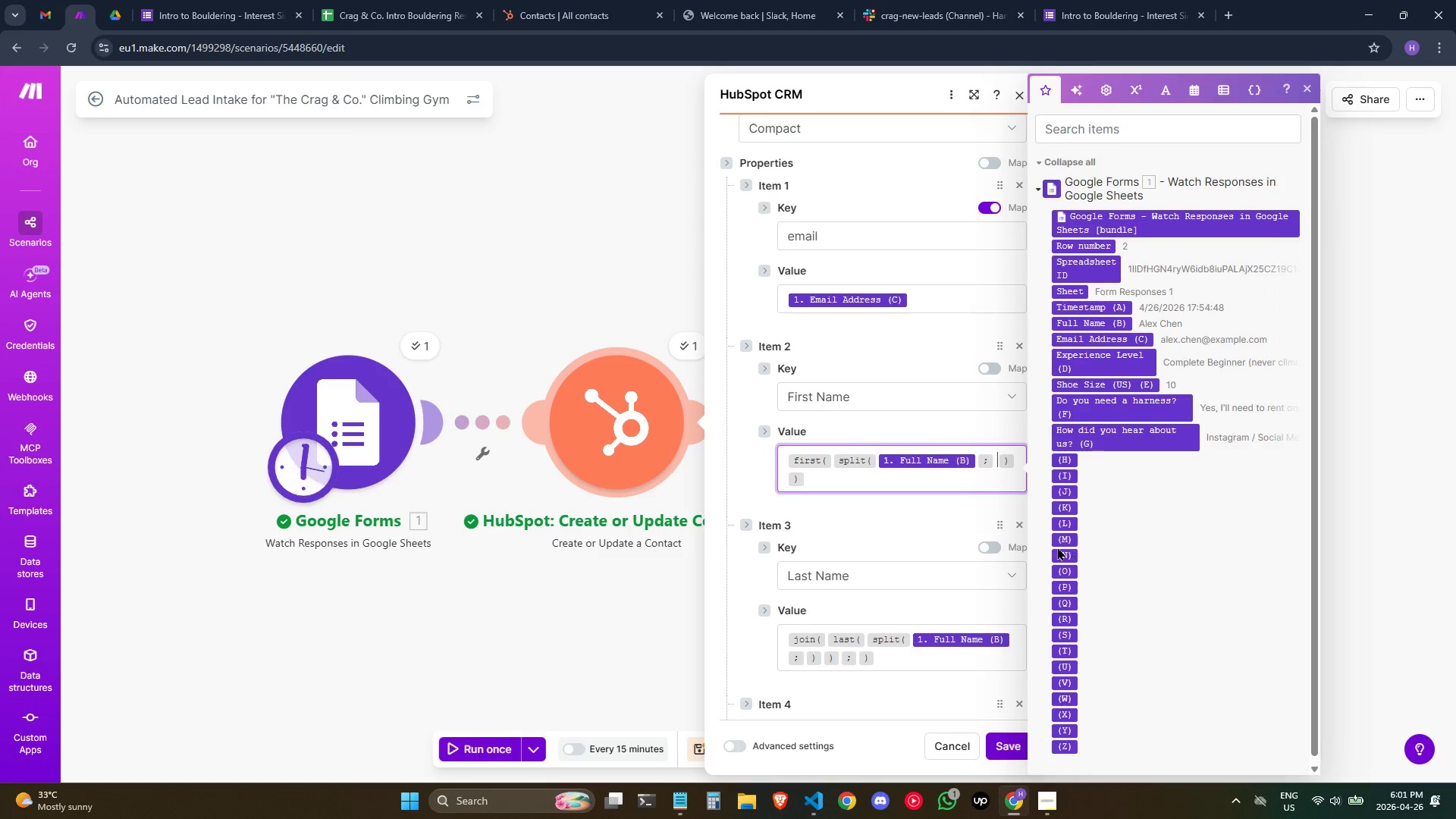 
key(Backspace)
 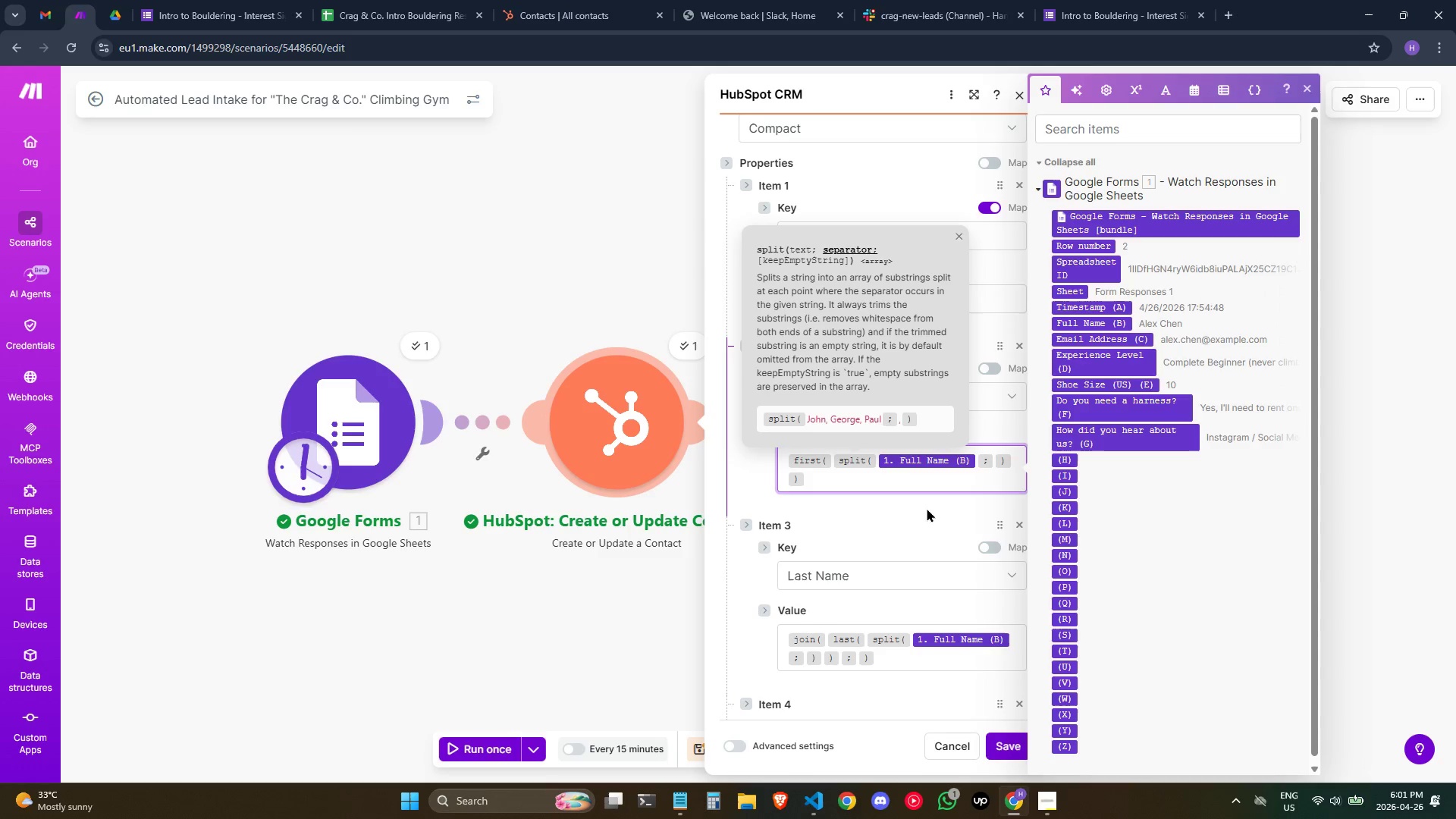 
key(Slash)
 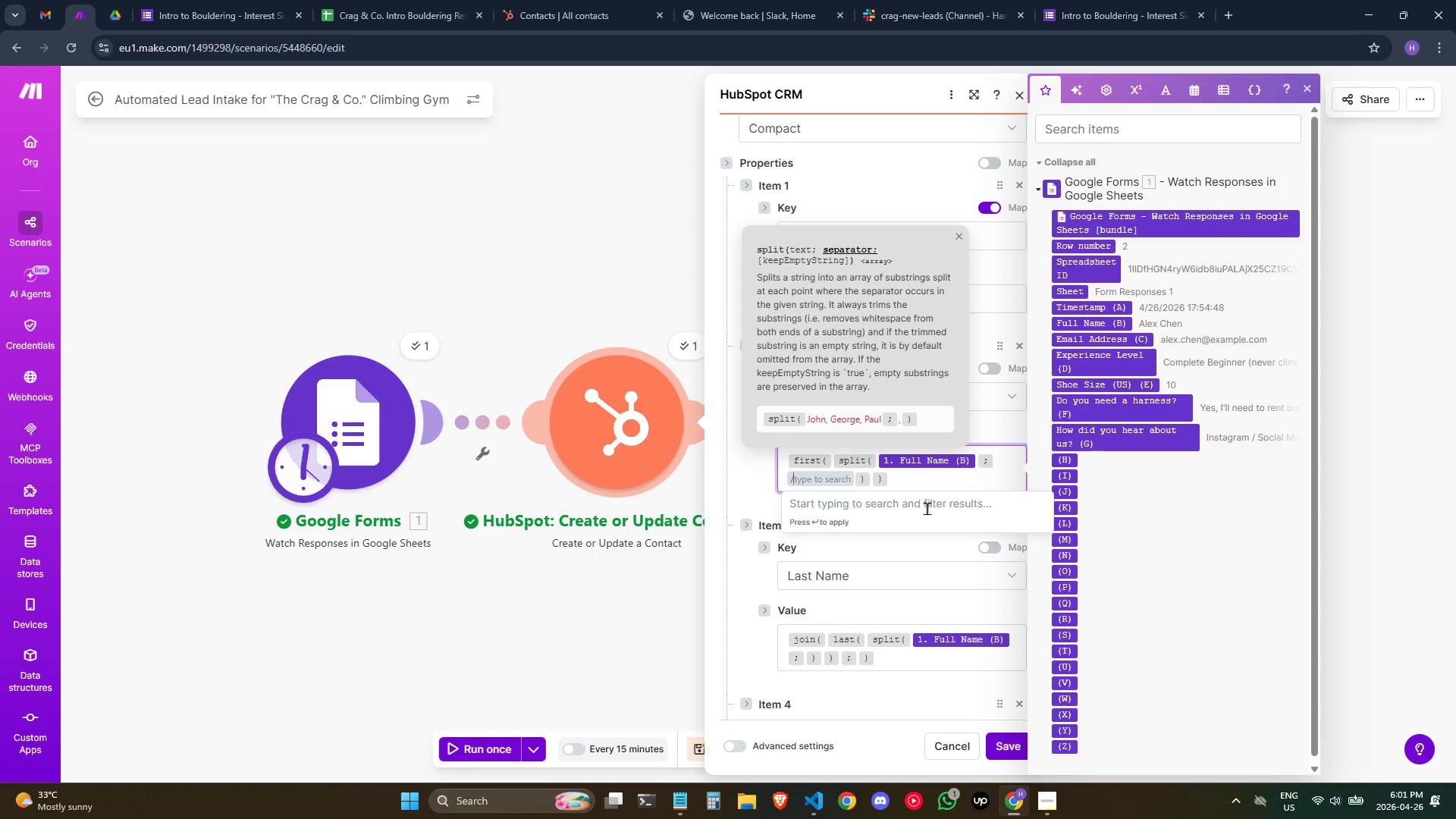 
key(Backspace)
 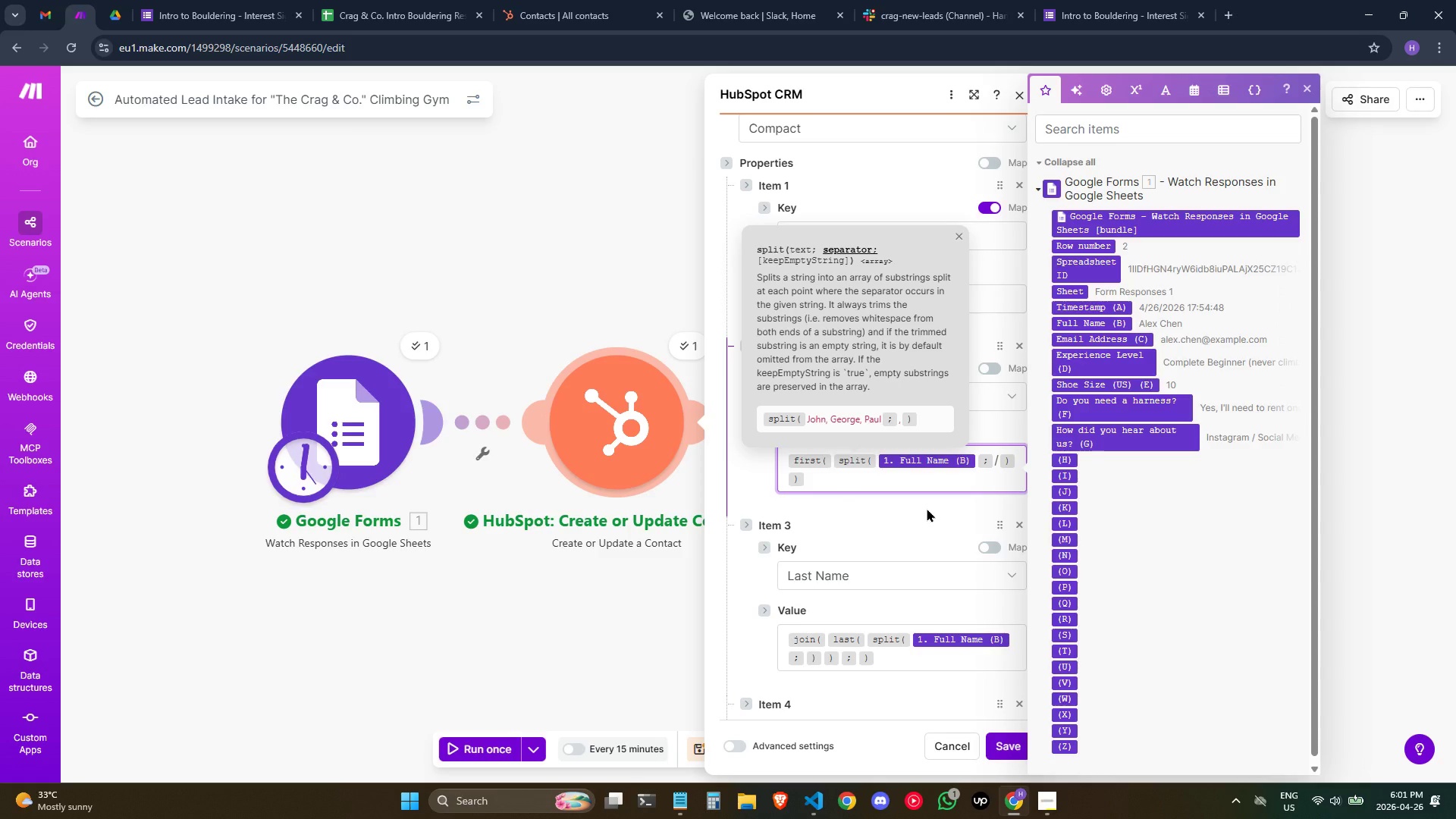 
key(Semicolon)
 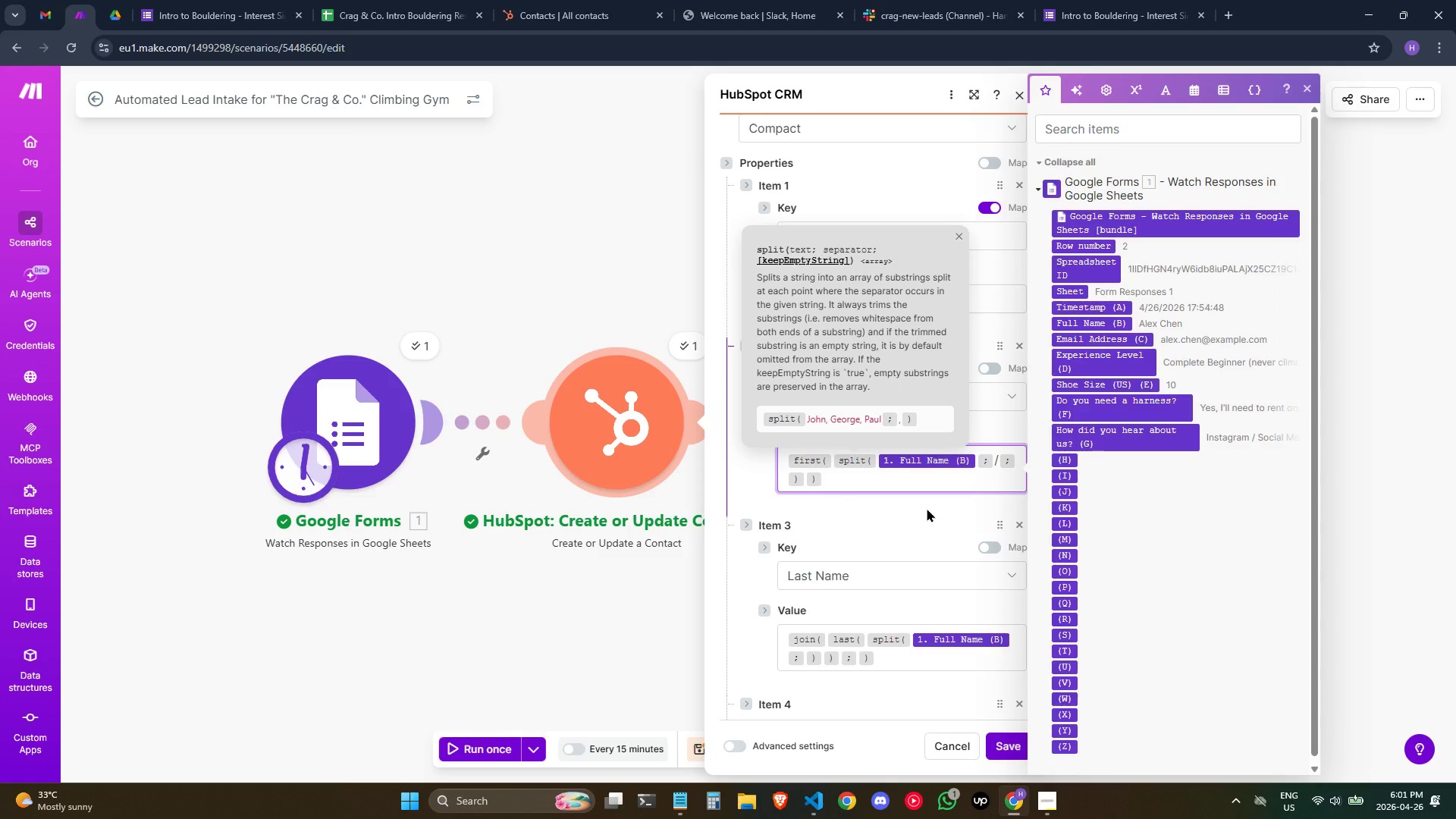 
key(Backspace)
 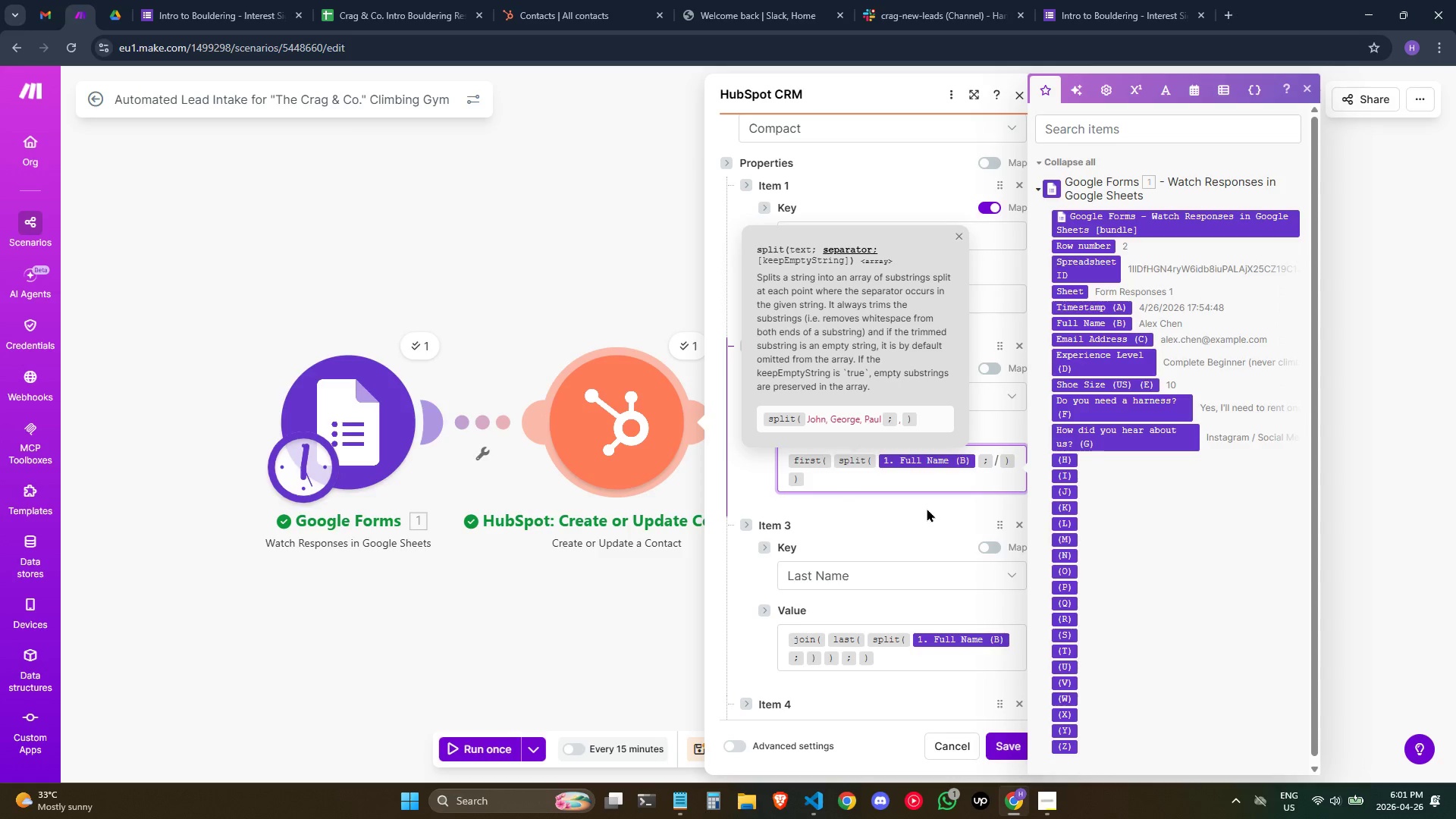 
key(Backspace)
 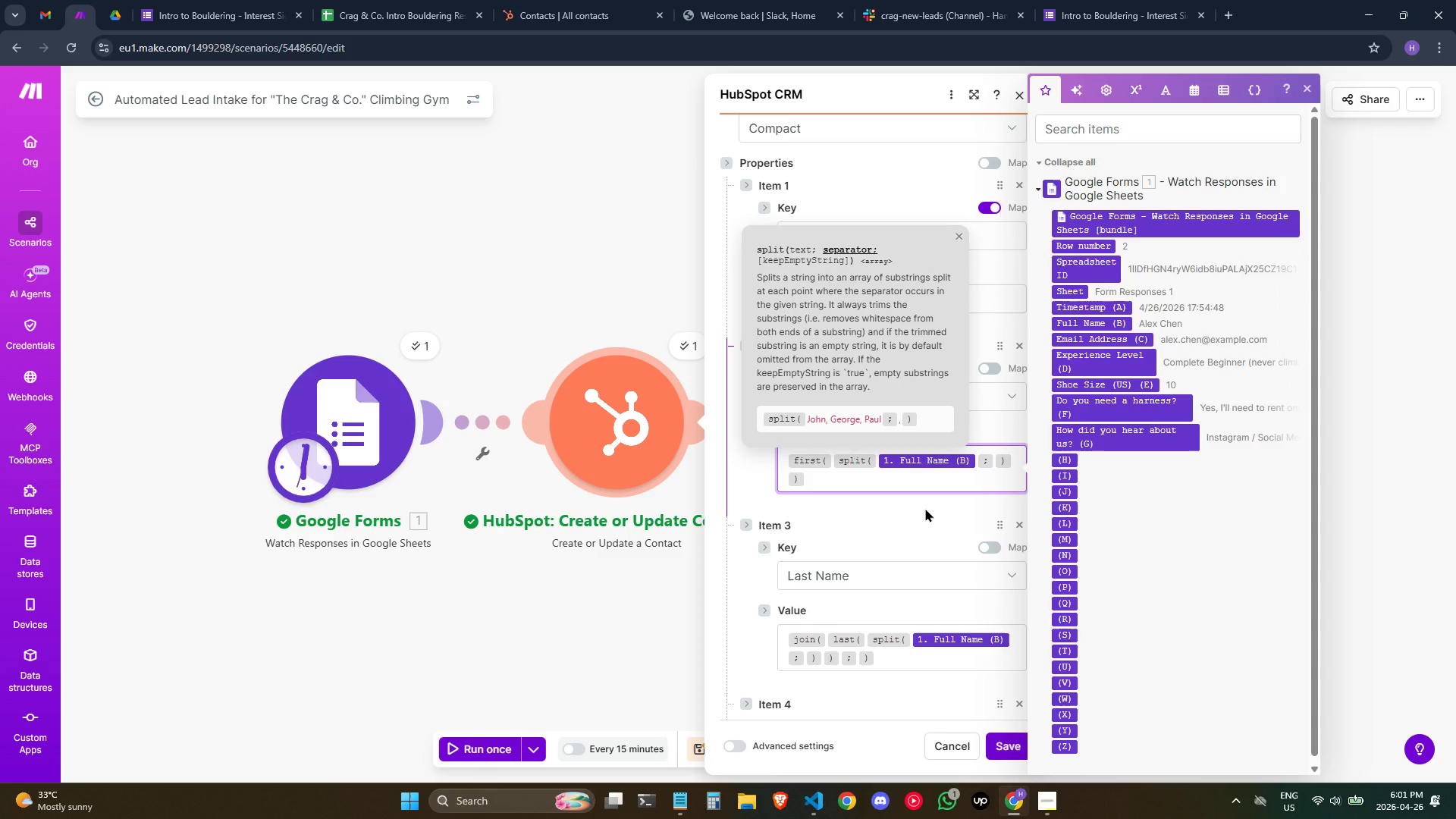 
wait(7.95)
 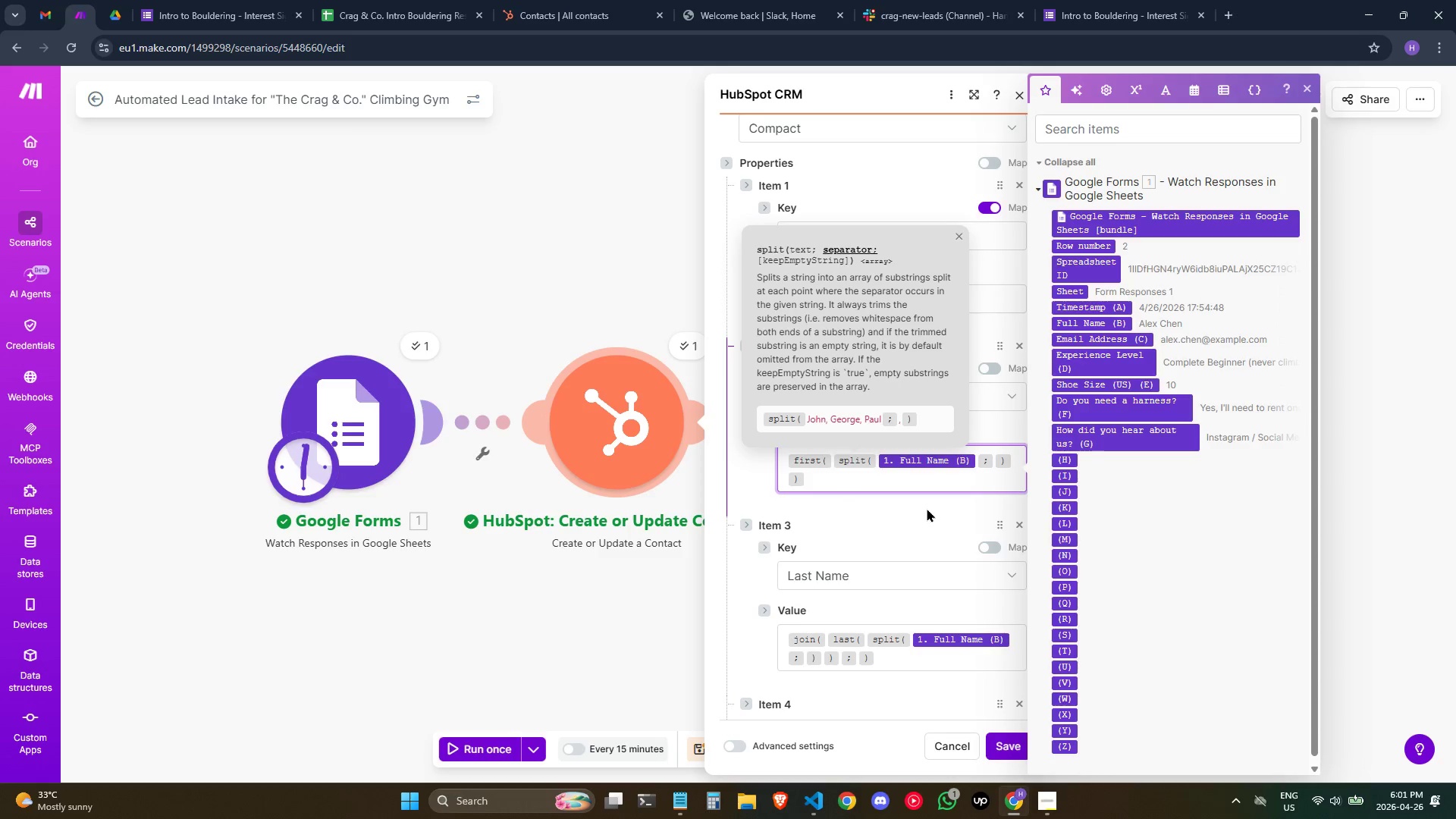 
key(Shift+ShiftRight)
 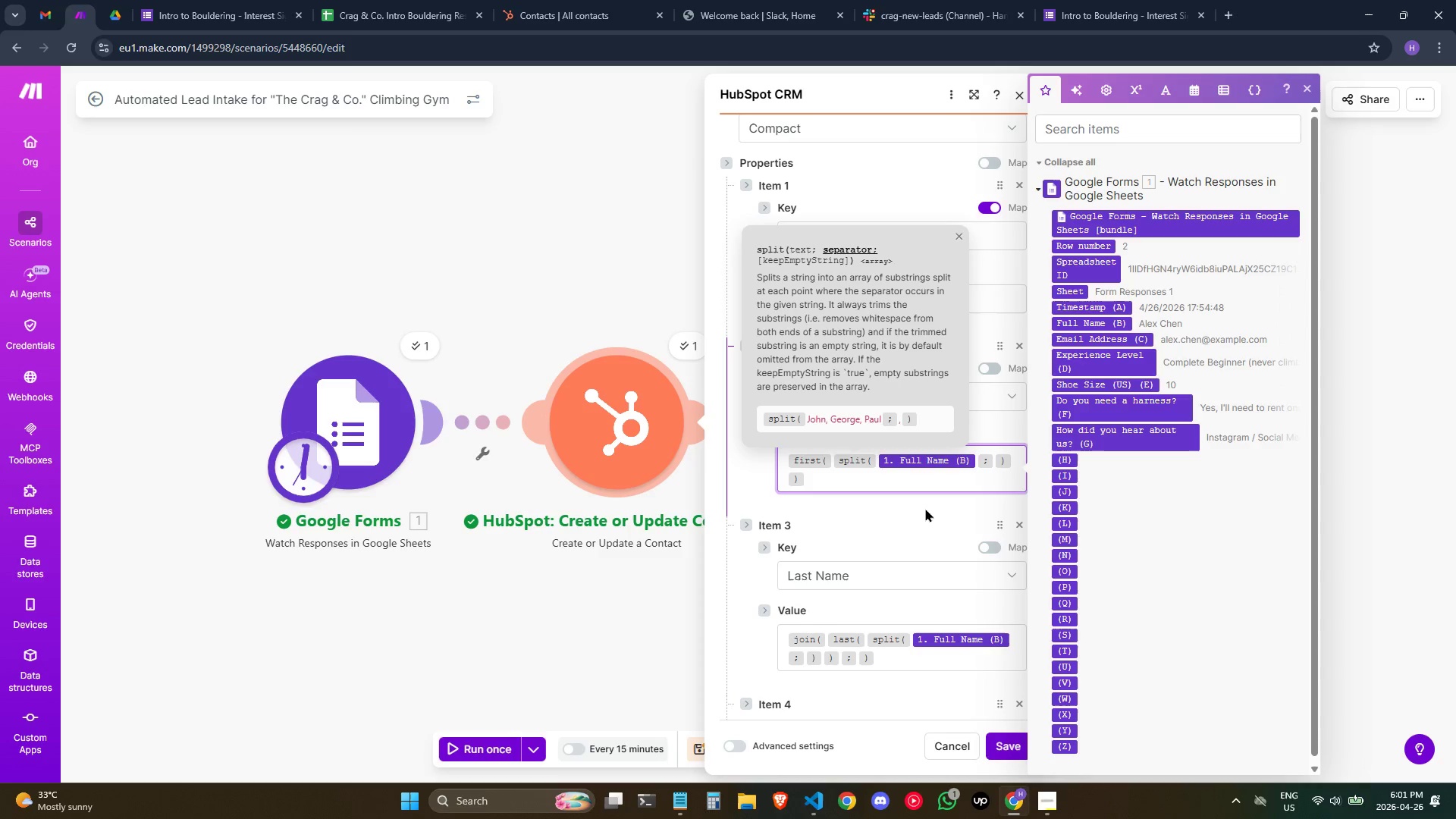 
key(Shift+Quote)
 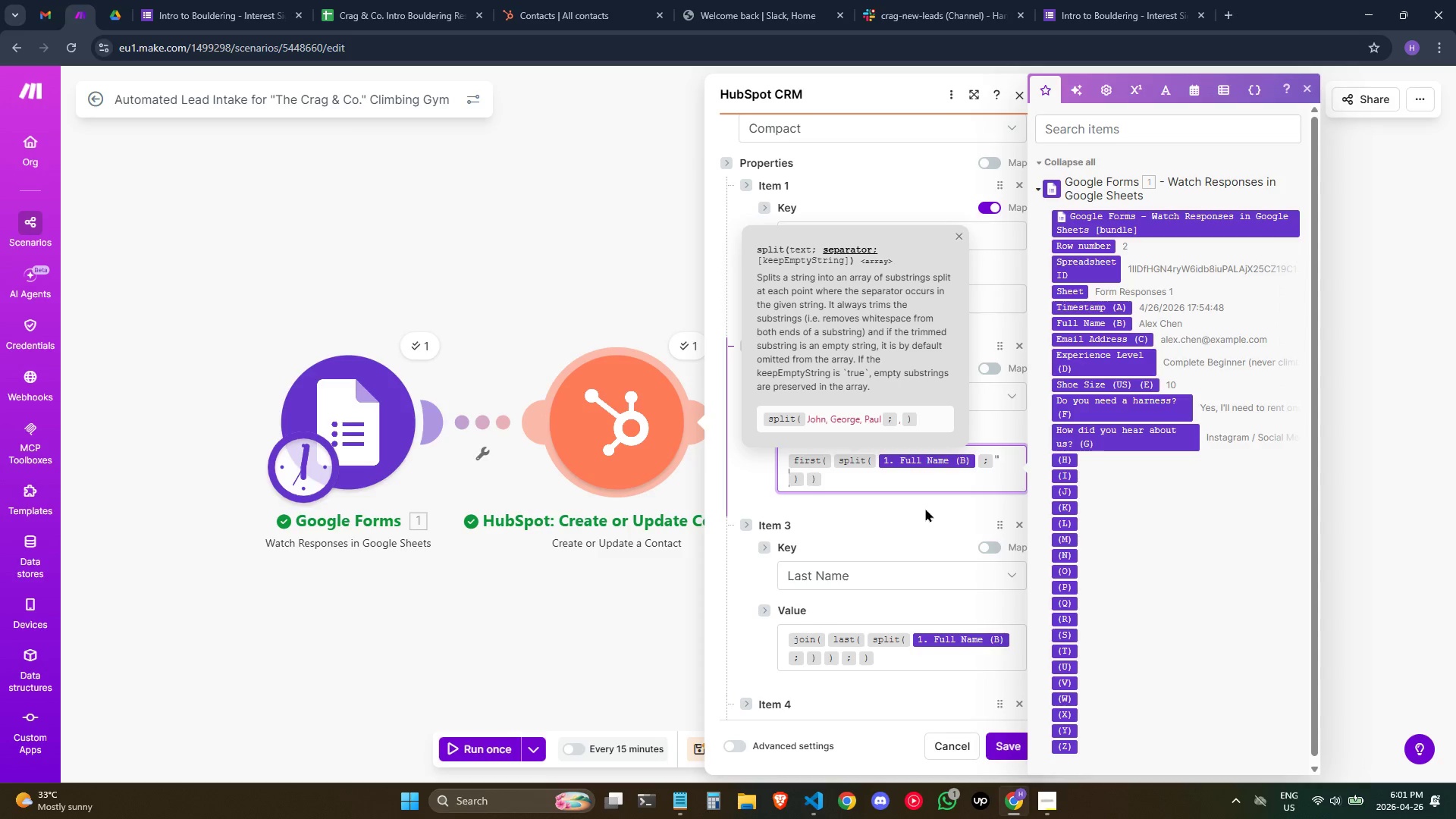 
key(Space)
 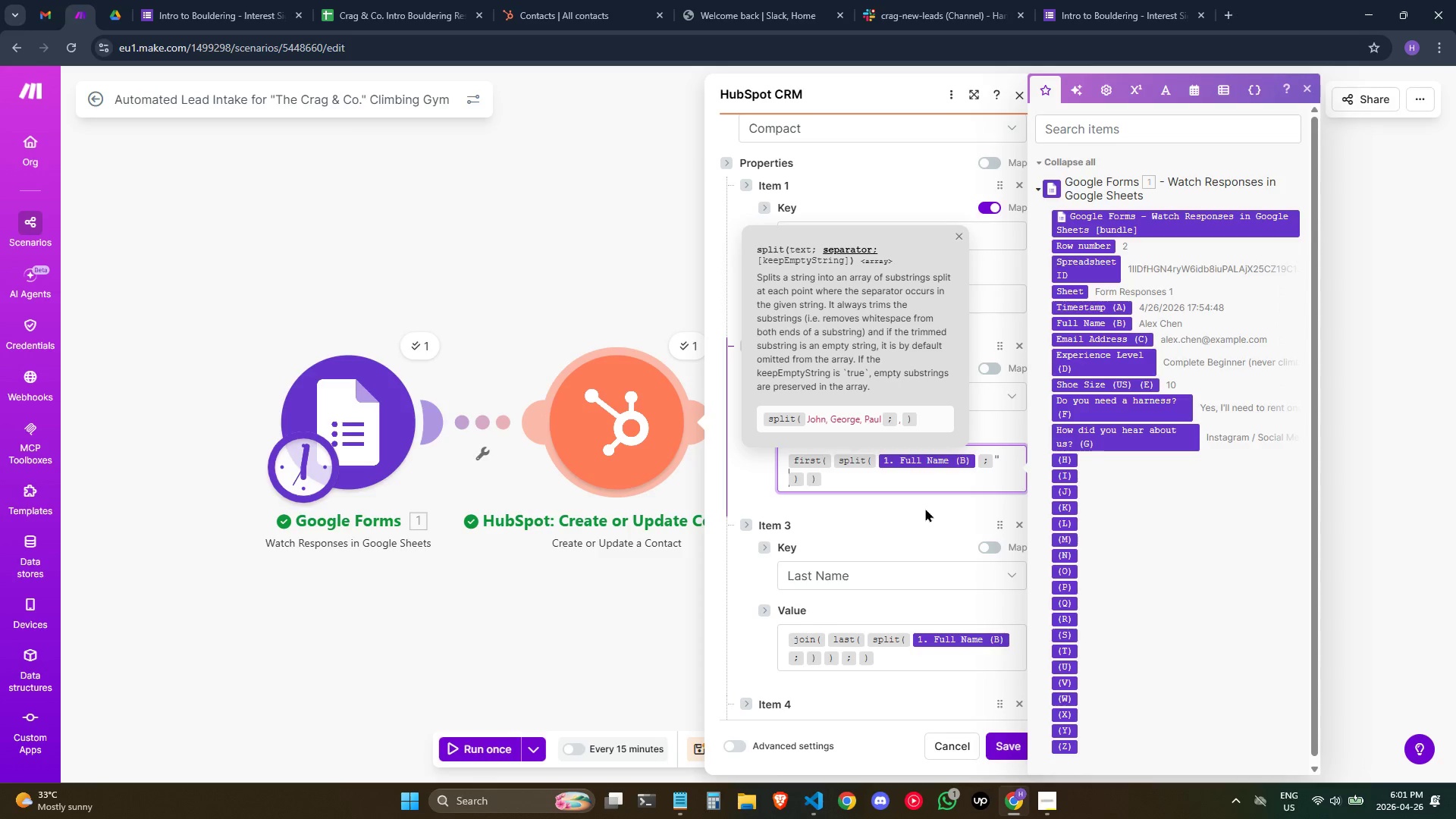 
key(Shift+ShiftRight)
 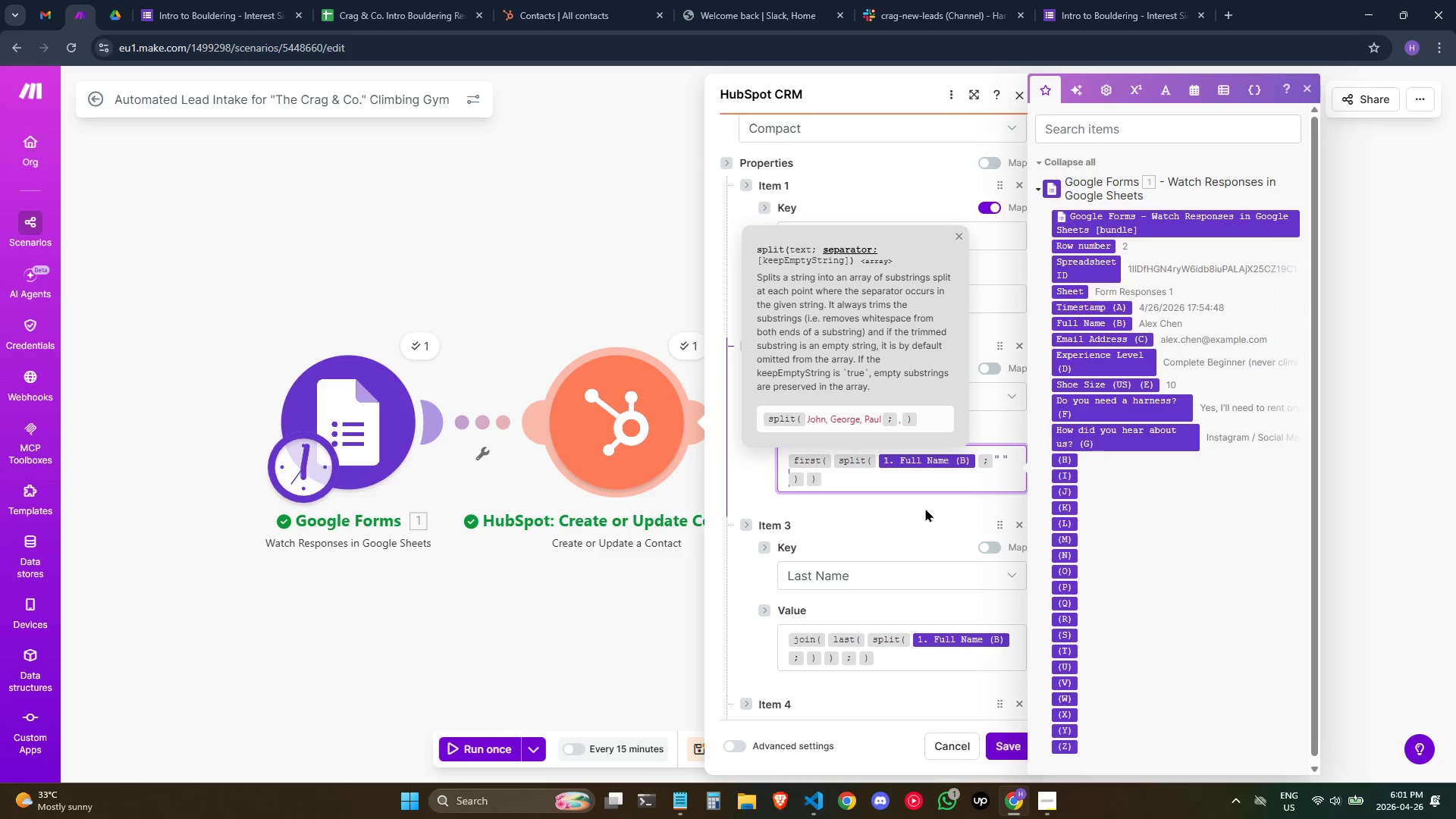 
key(Shift+Quote)
 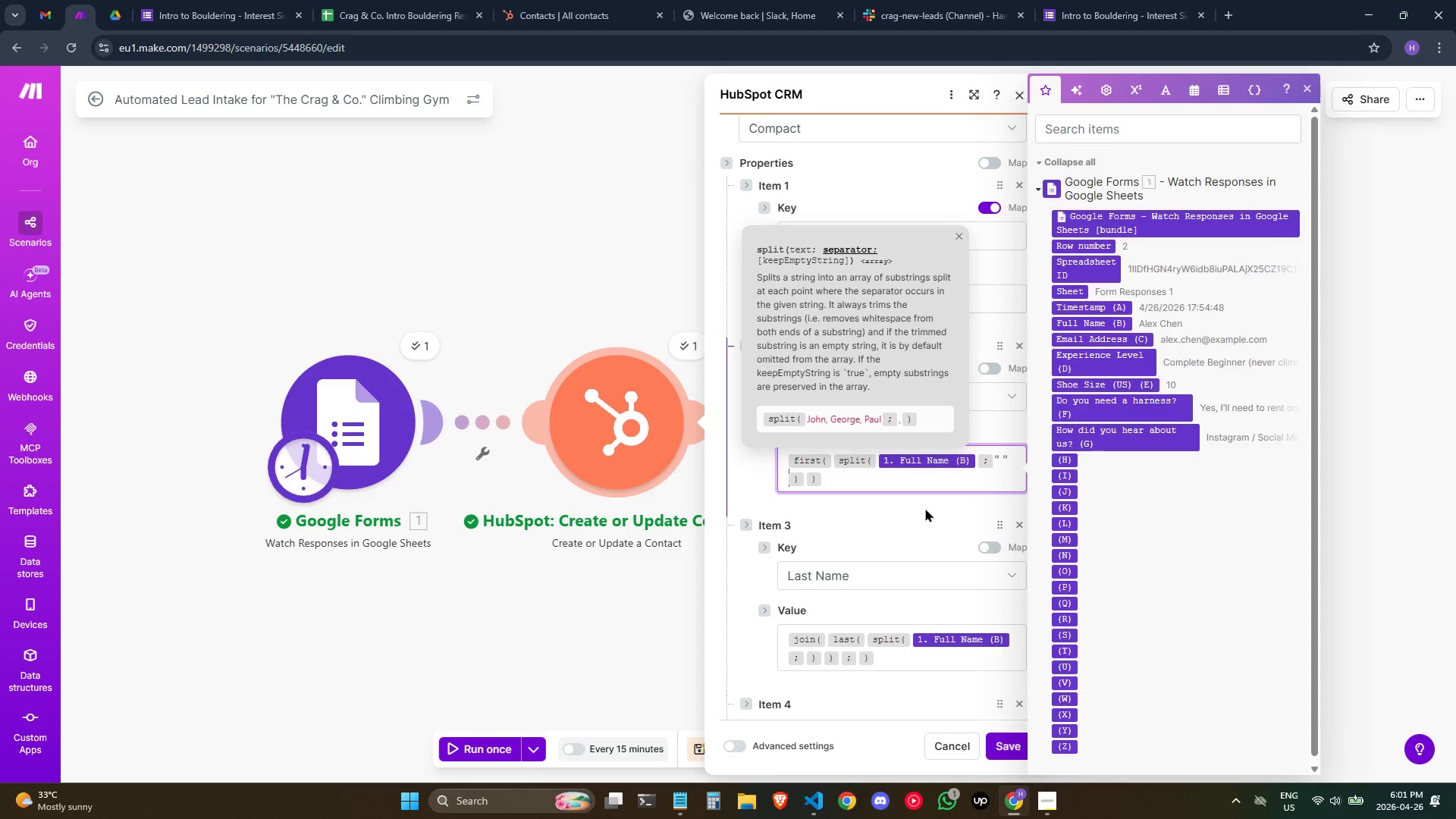 
wait(6.03)
 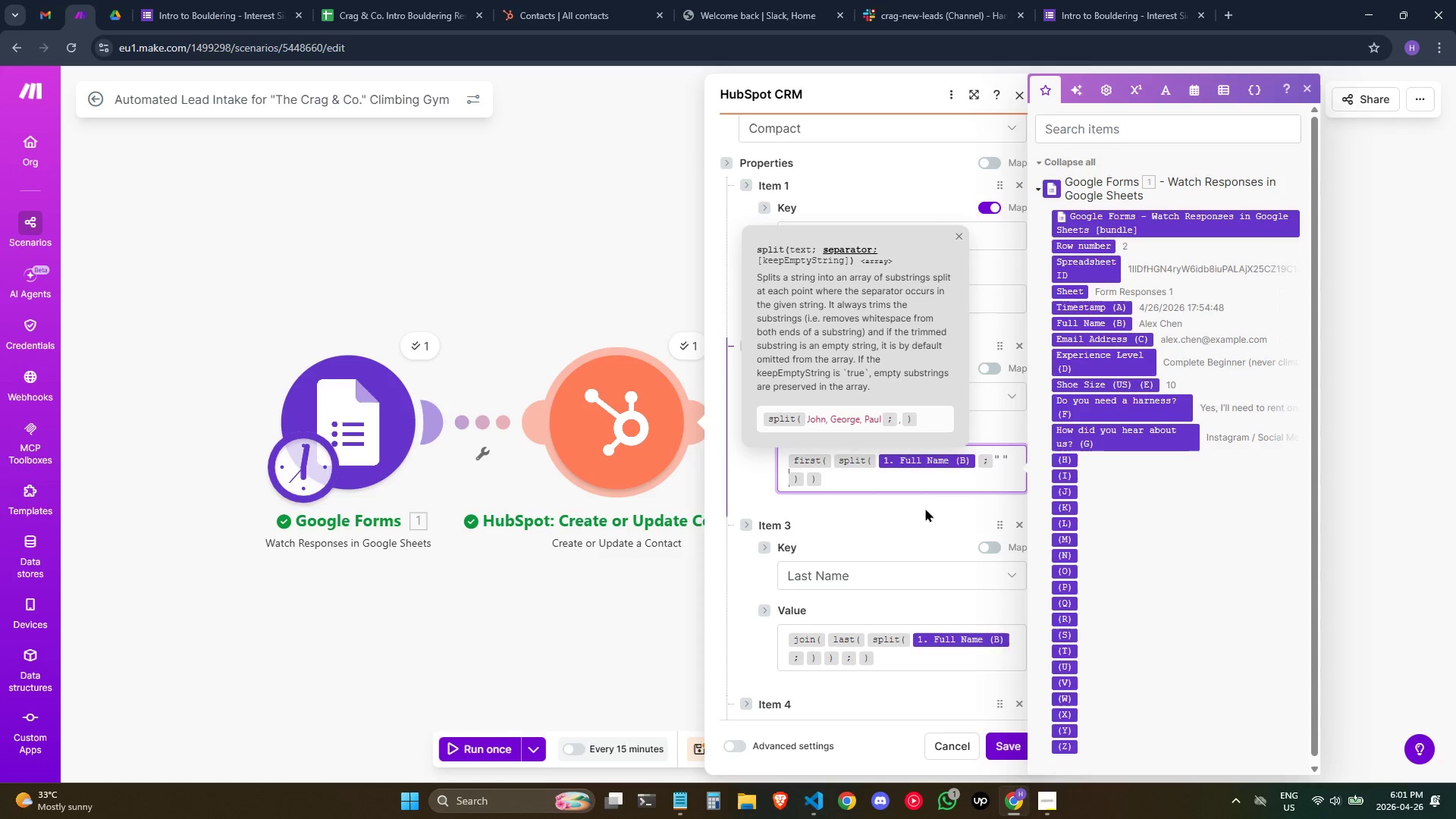 
left_click([1000, 463])
 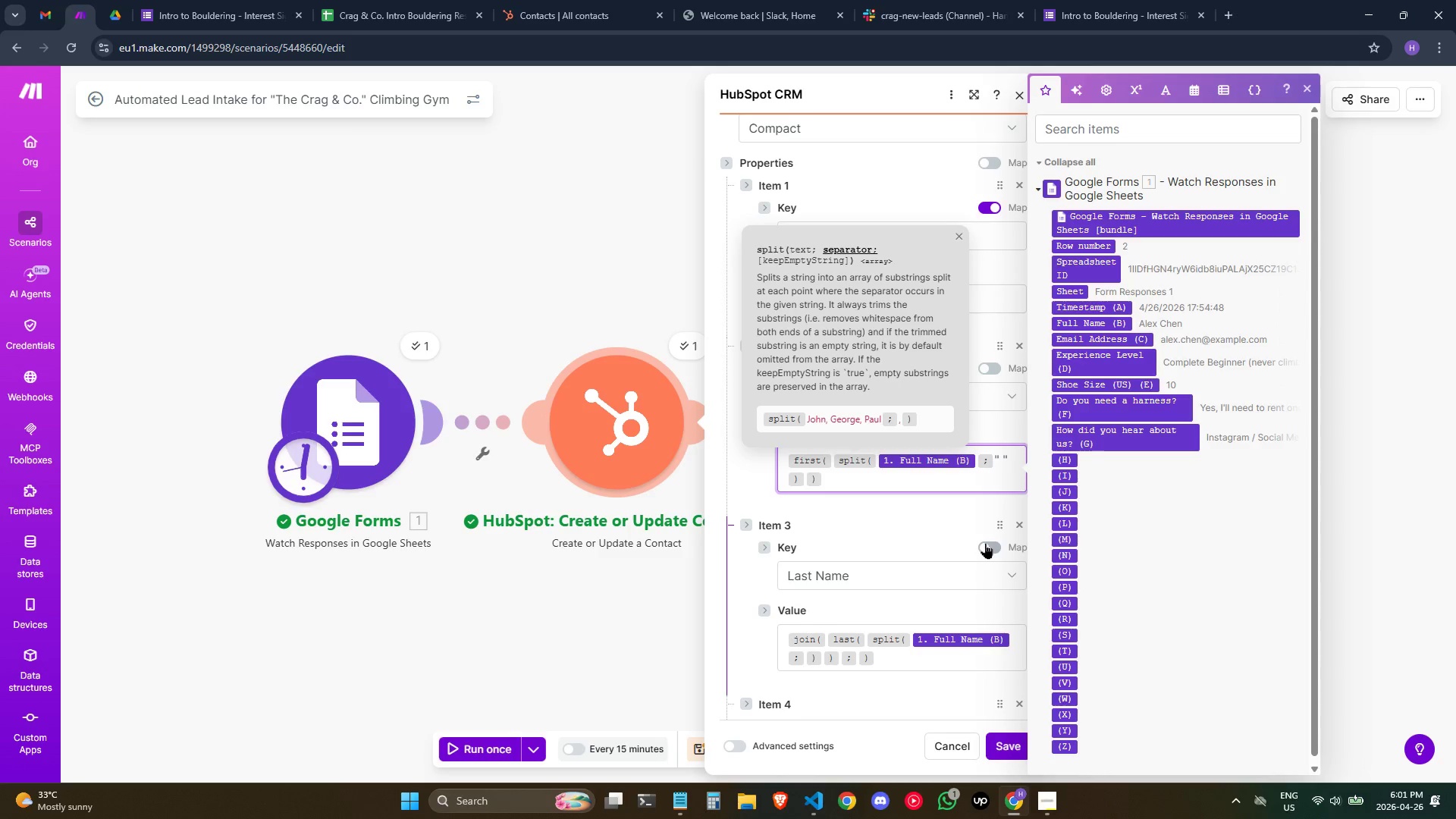 
key(Space)
 